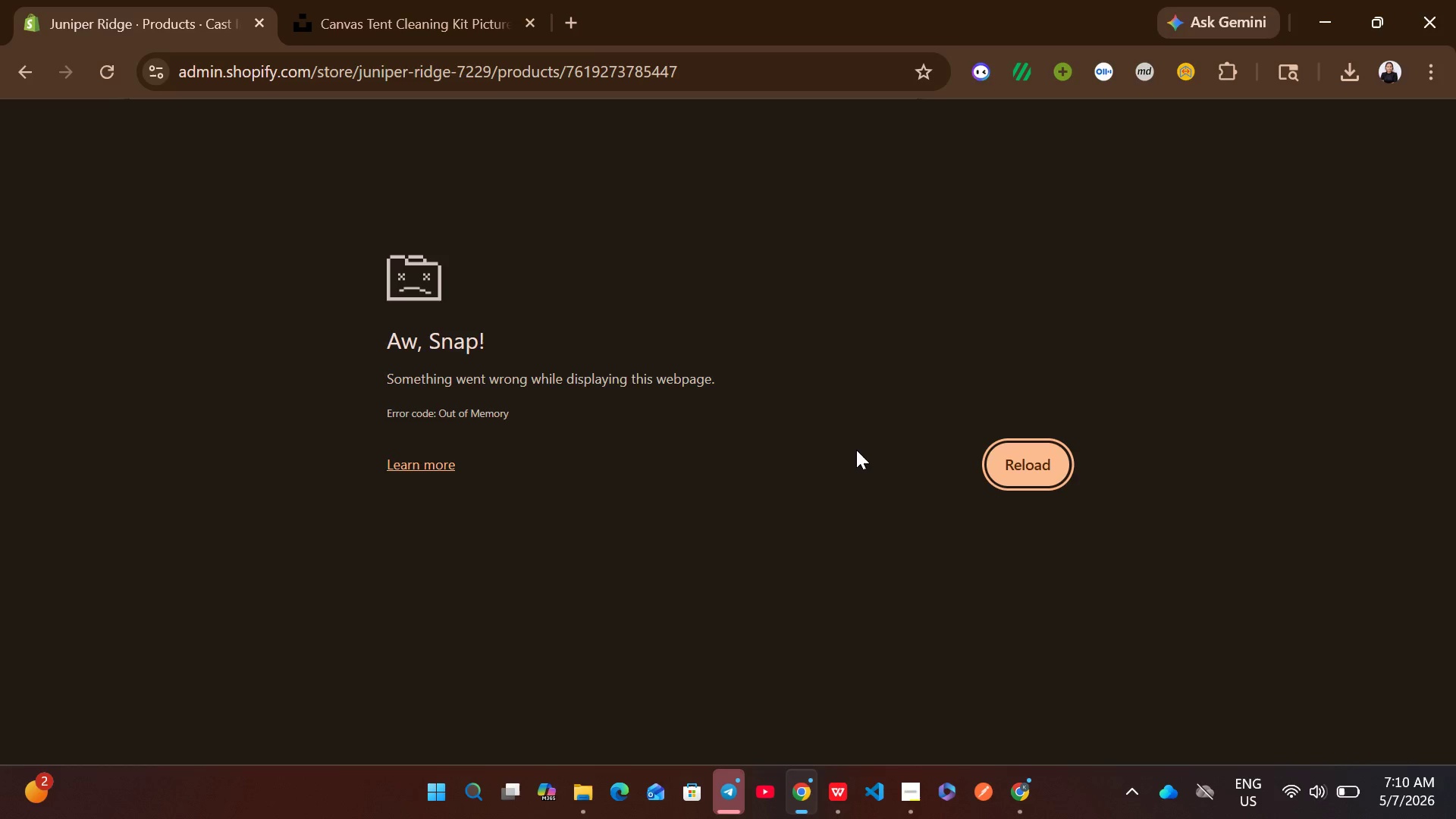 
wait(6.26)
 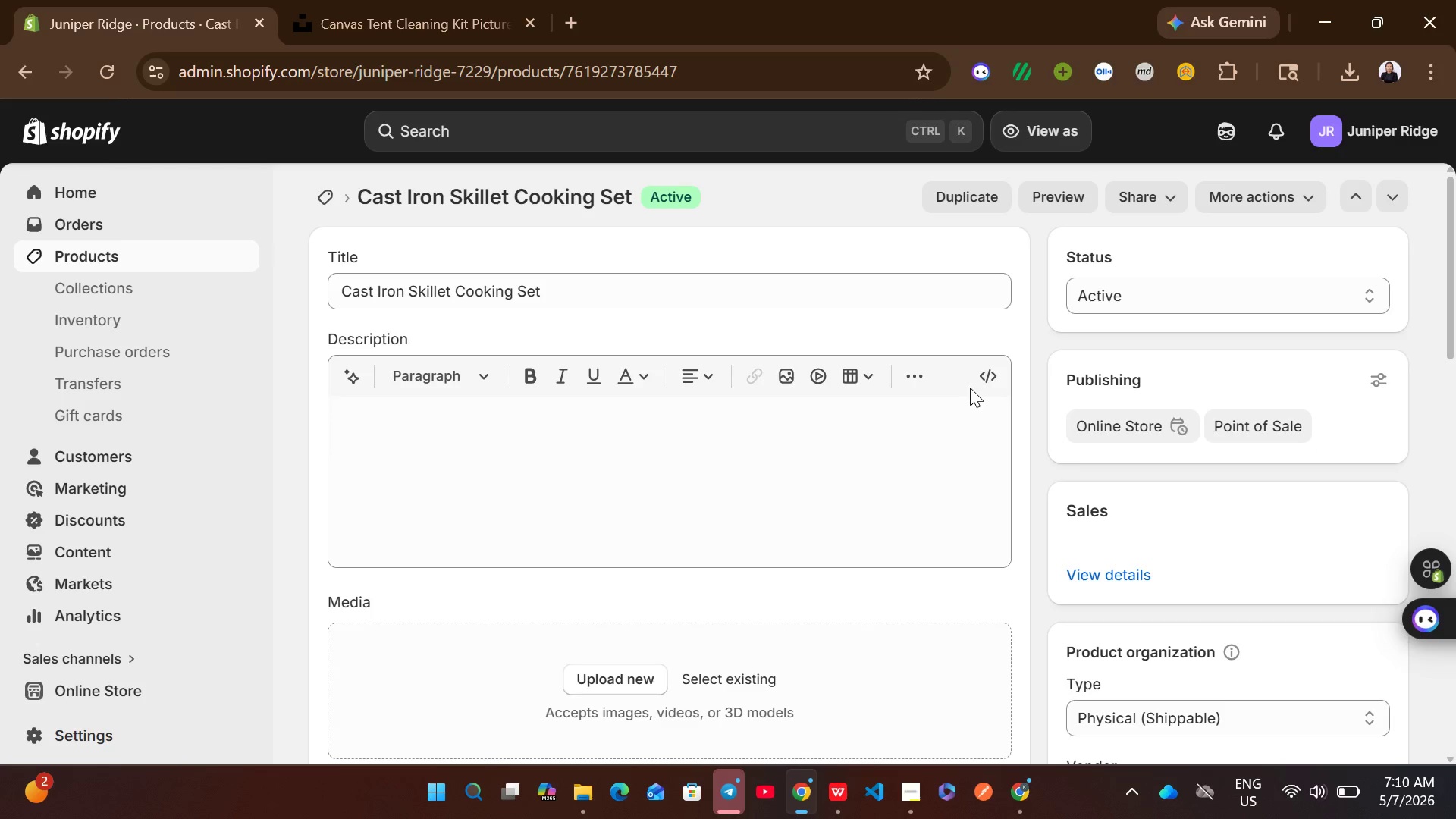 
left_click([1022, 444])
 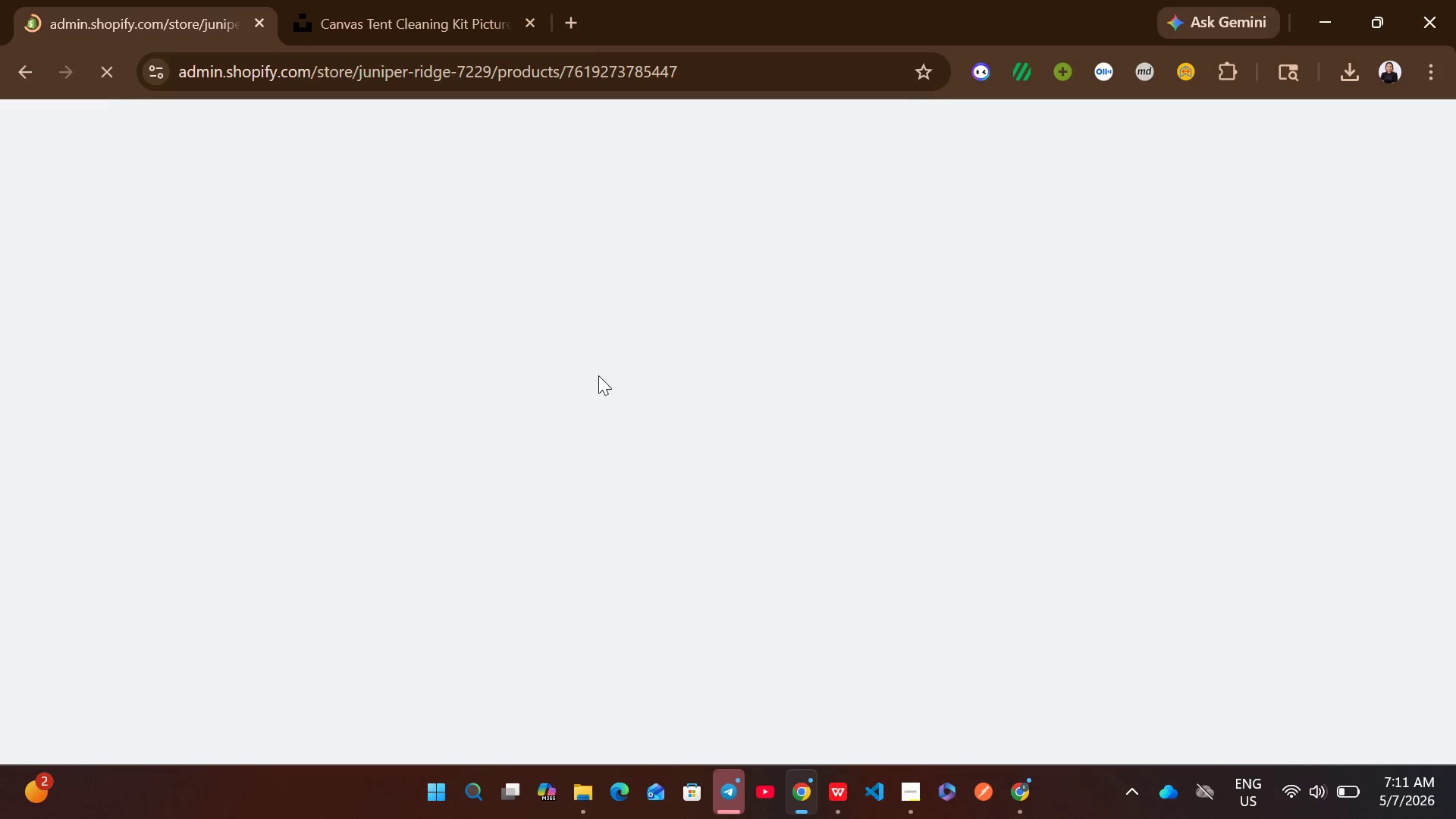 
wait(18.09)
 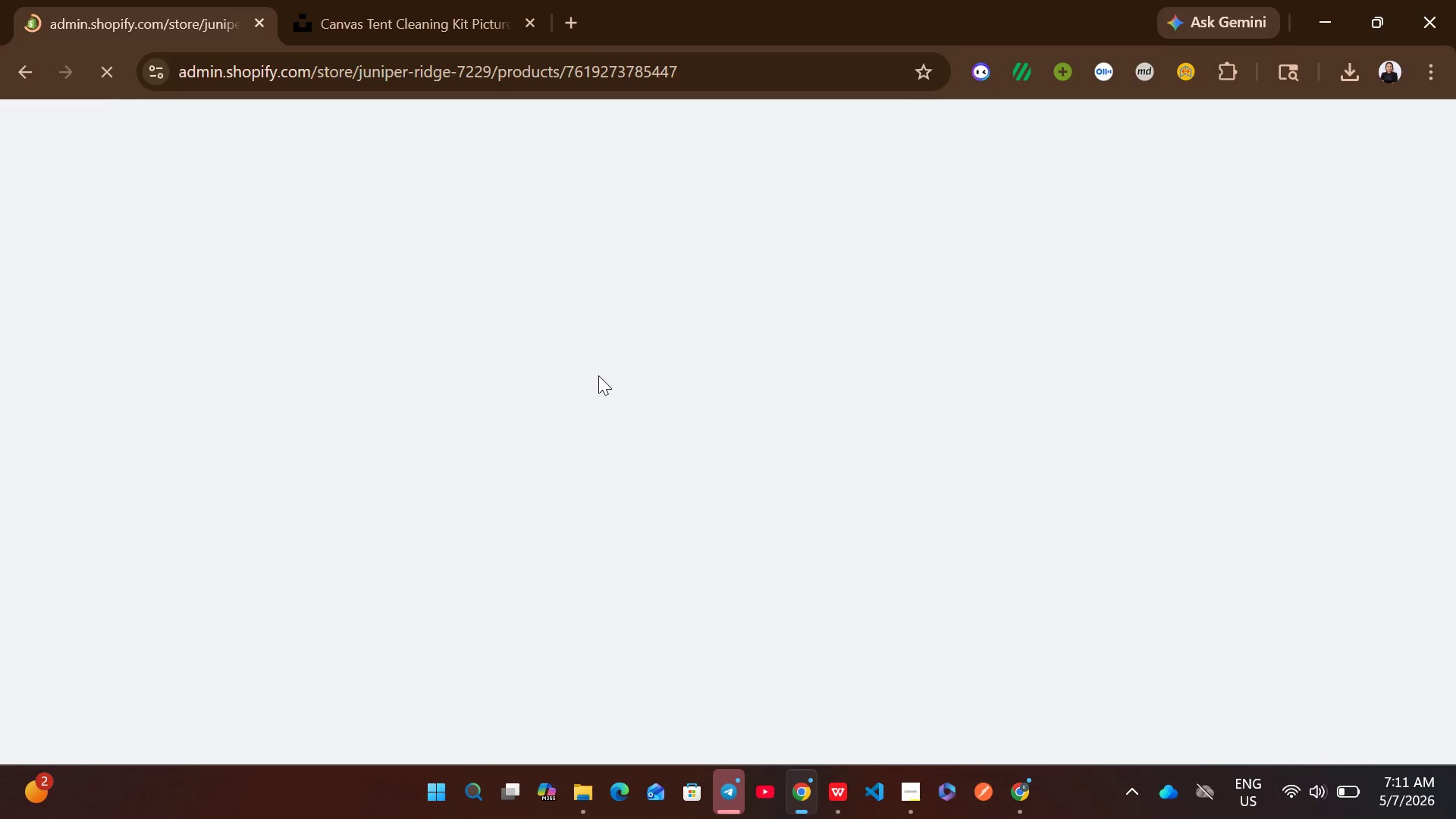 
left_click([113, 72])
 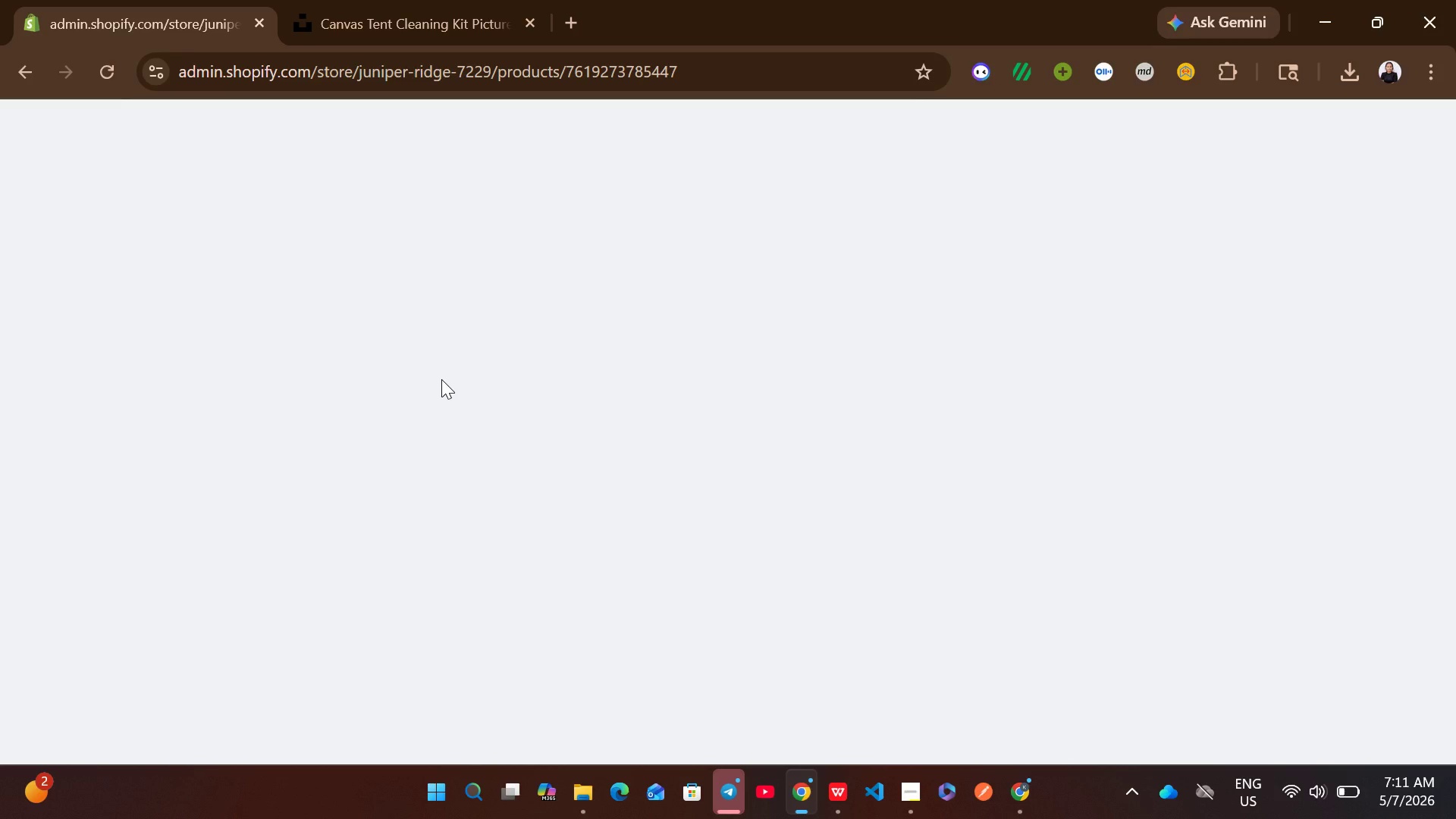 
left_click([441, 379])
 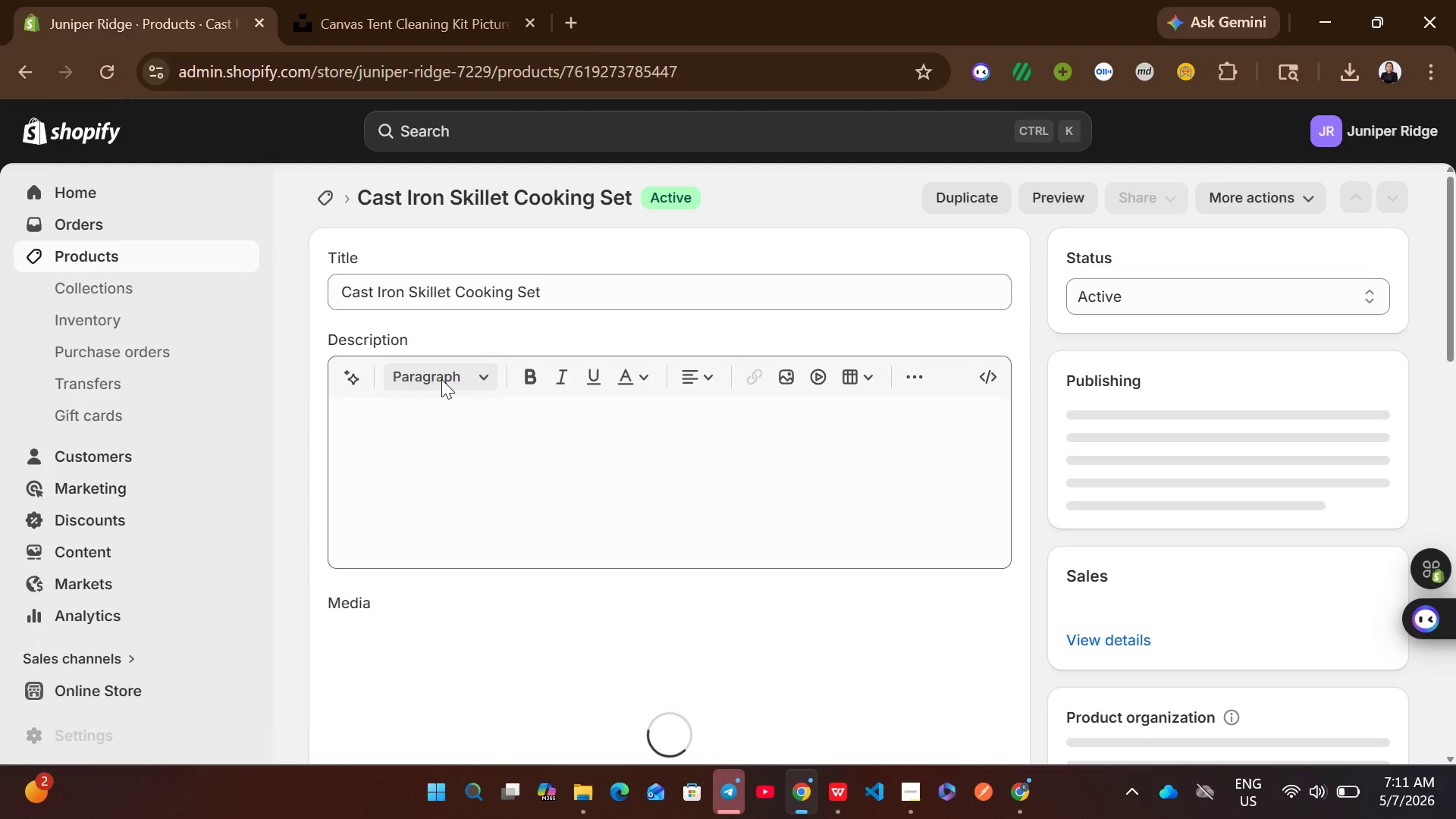 
wait(7.09)
 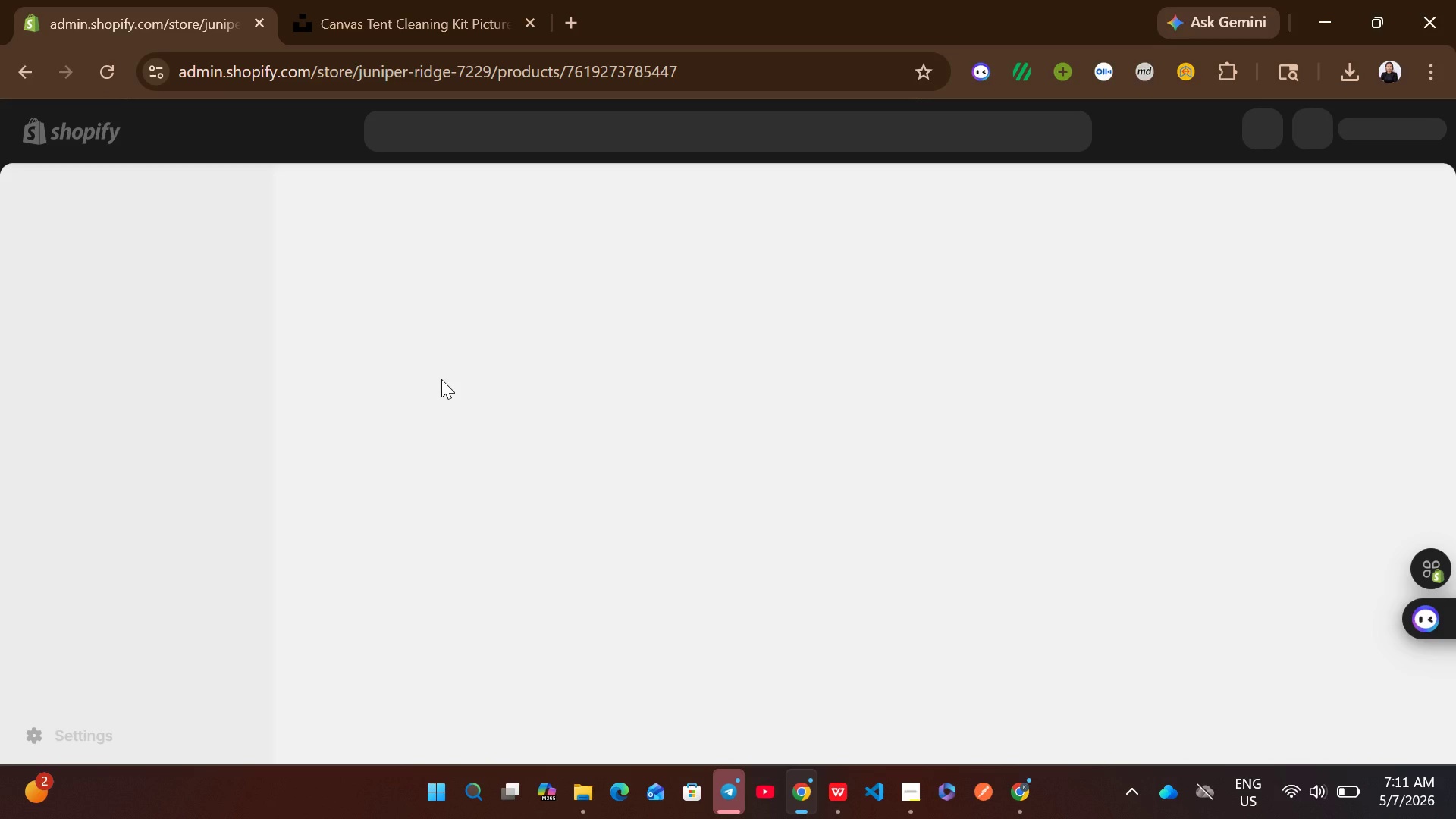 
left_click([549, 500])
 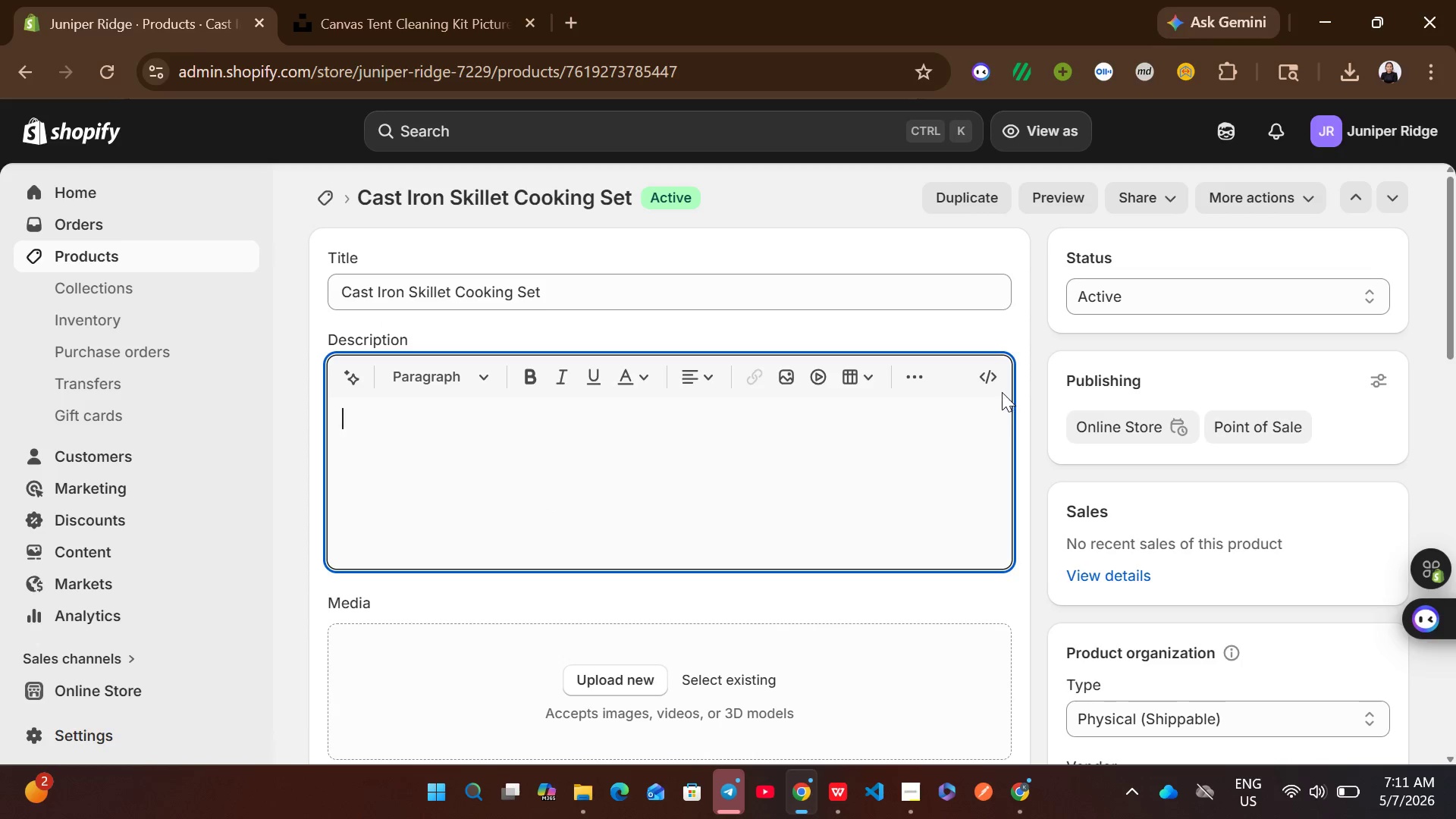 
left_click([984, 382])
 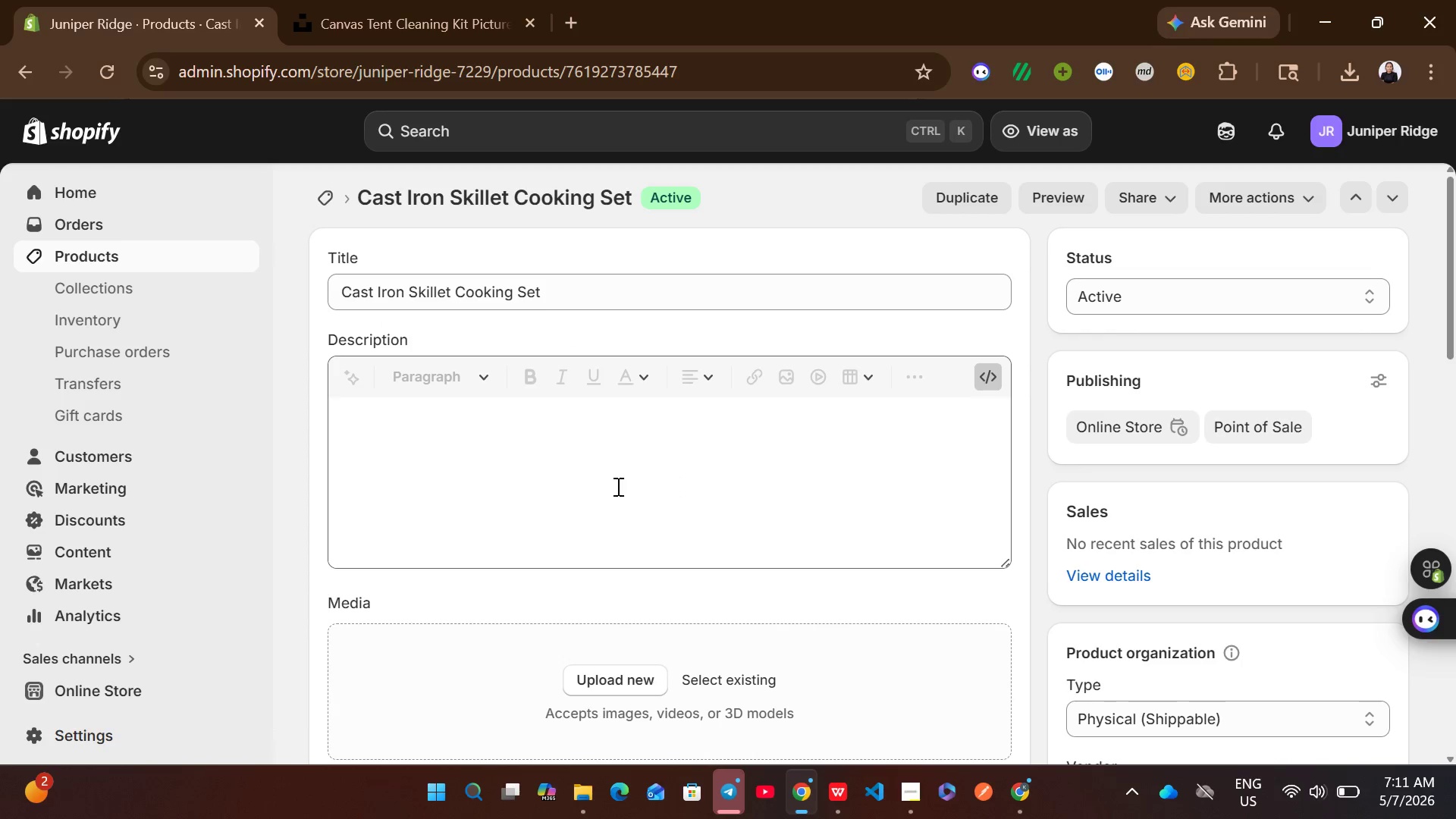 
left_click([612, 484])
 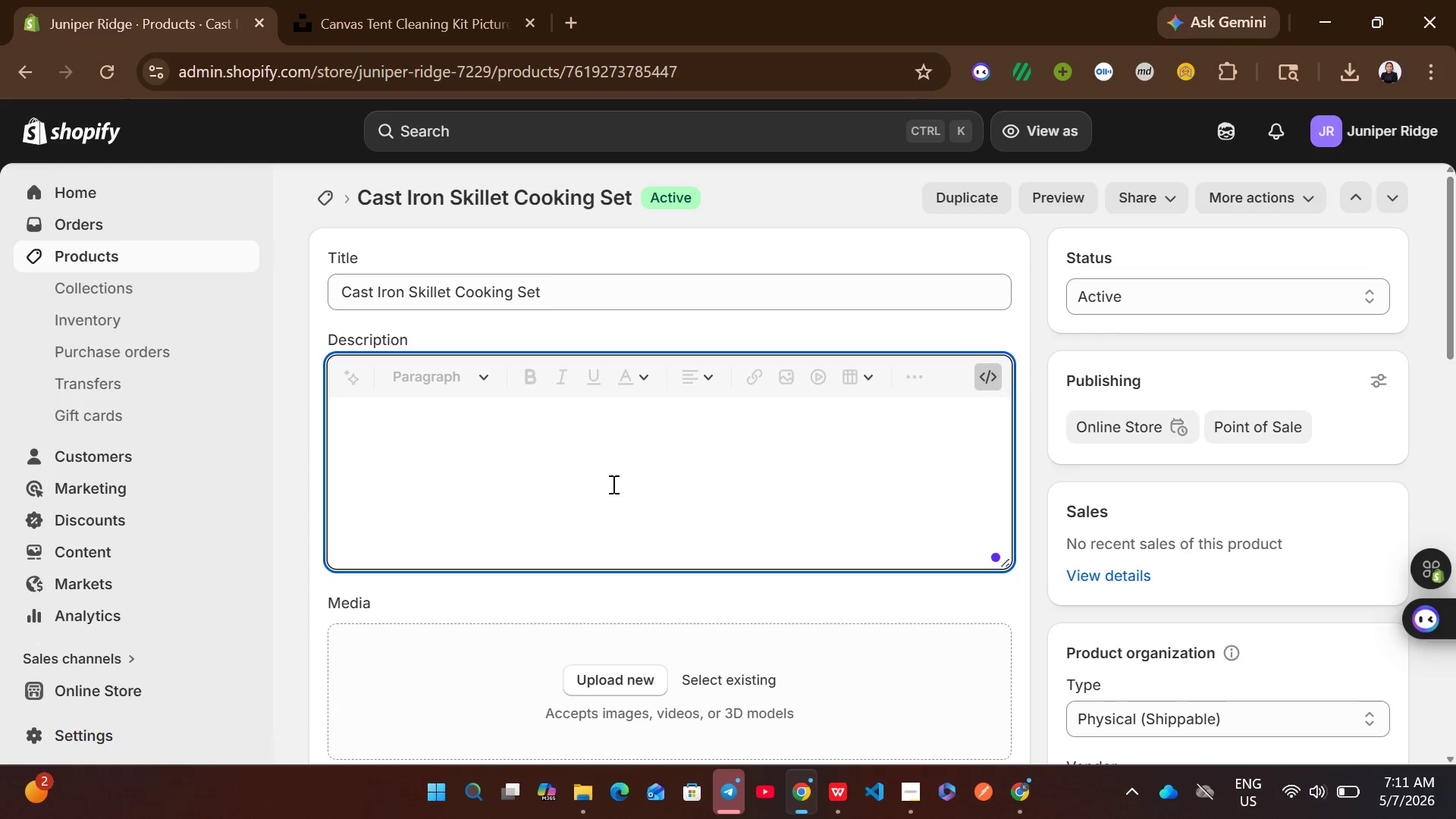 
key(Control+V)
 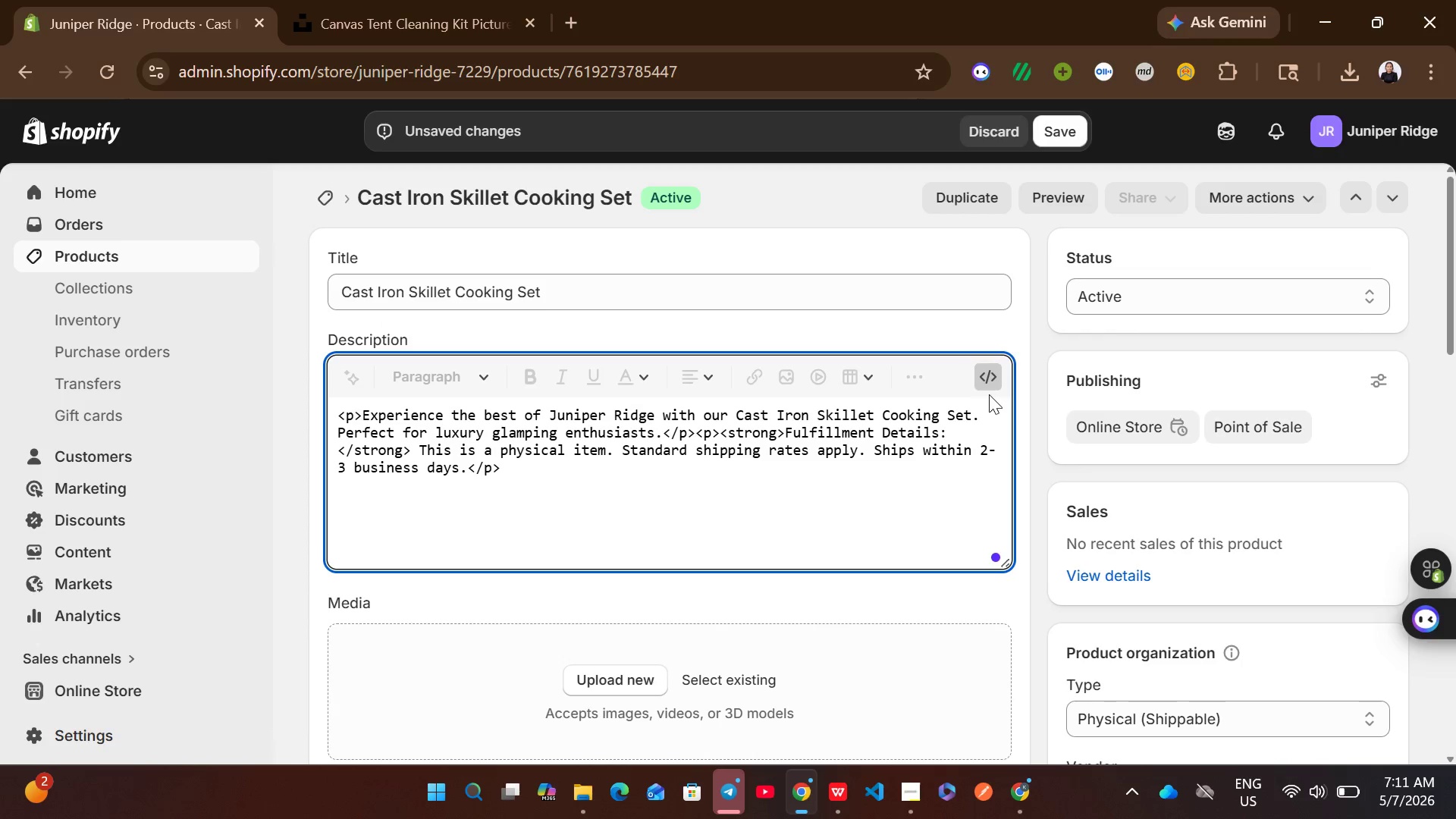 
left_click([987, 386])
 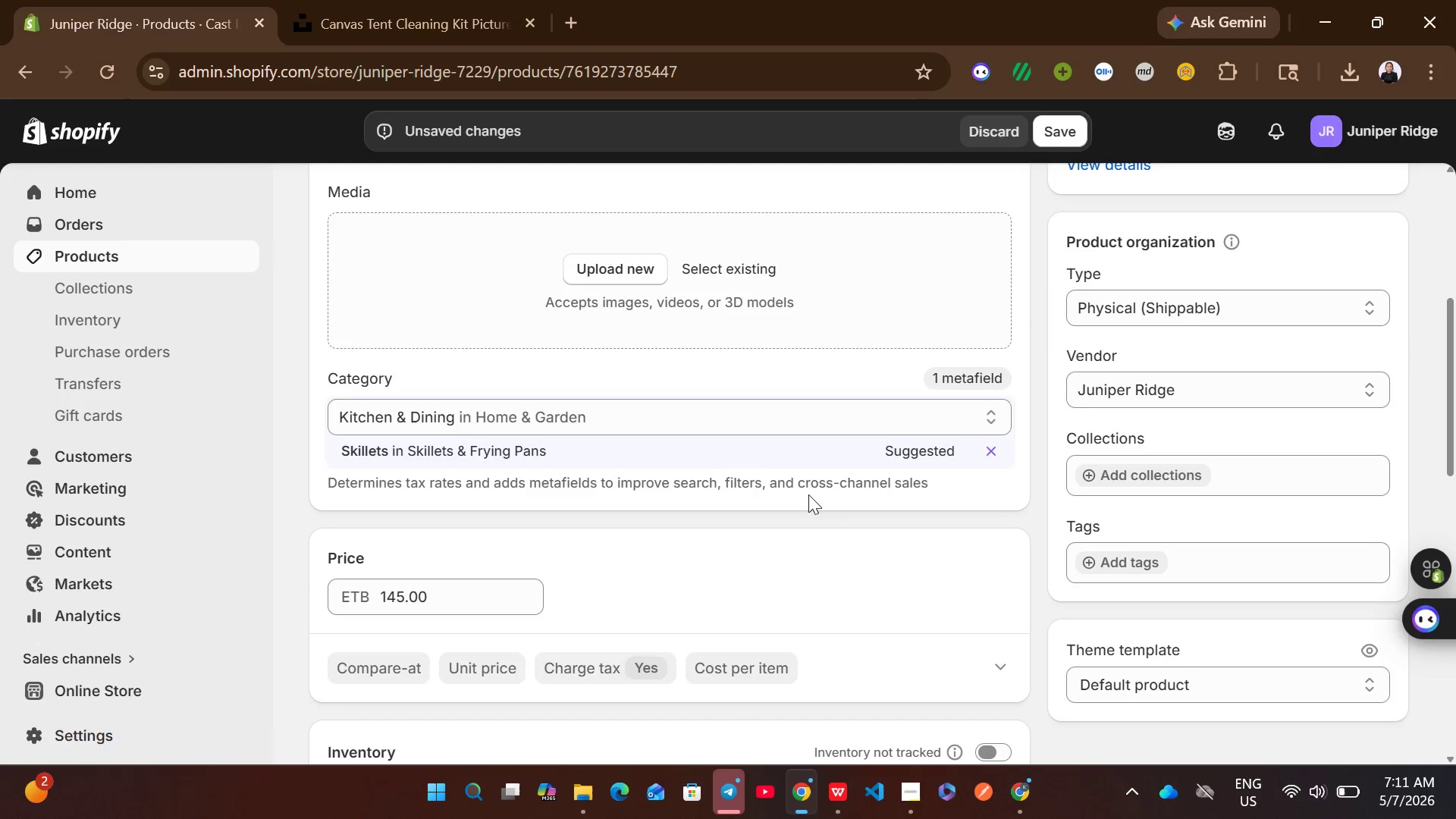 
left_click([654, 465])
 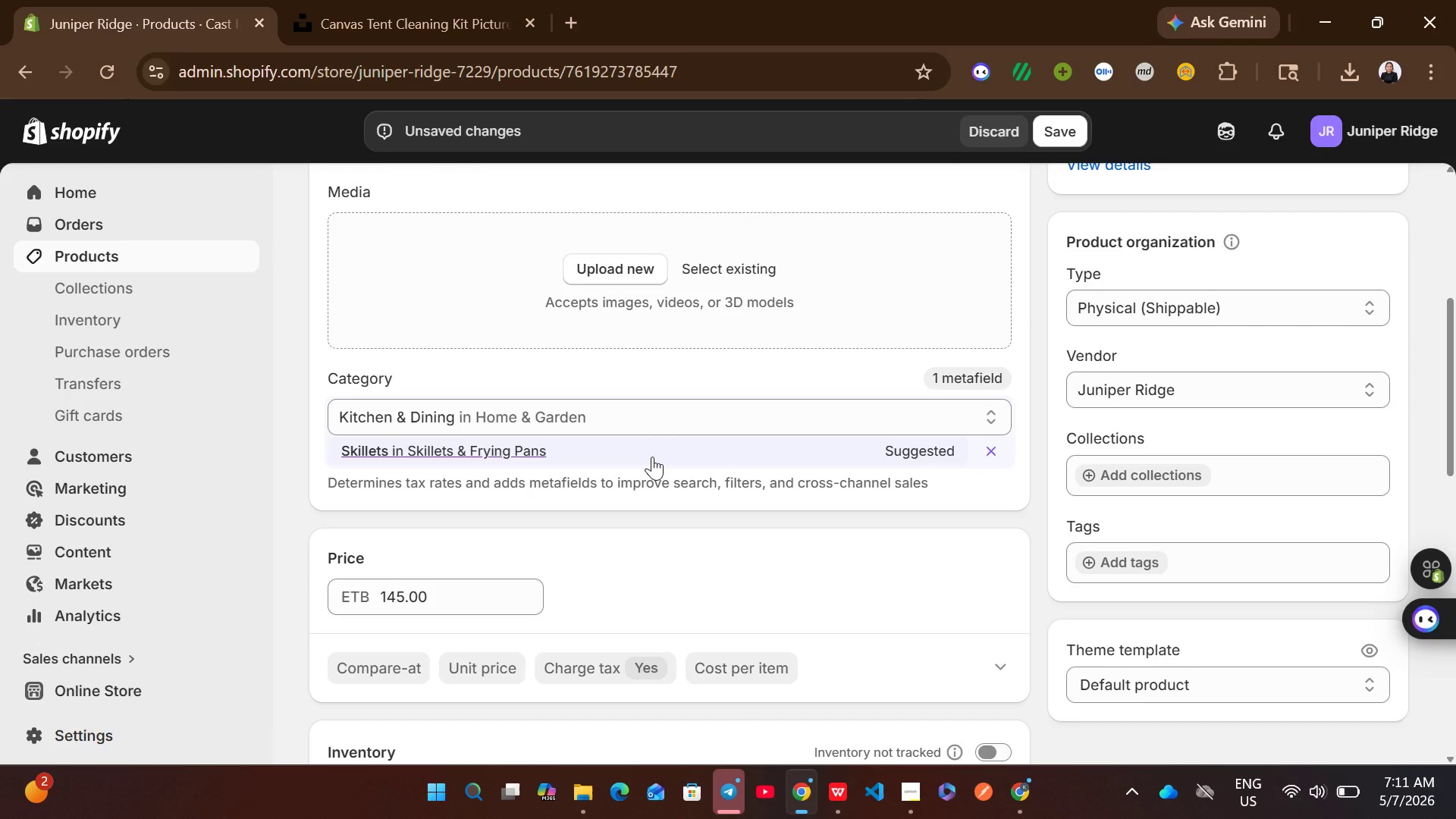 
left_click([652, 457])
 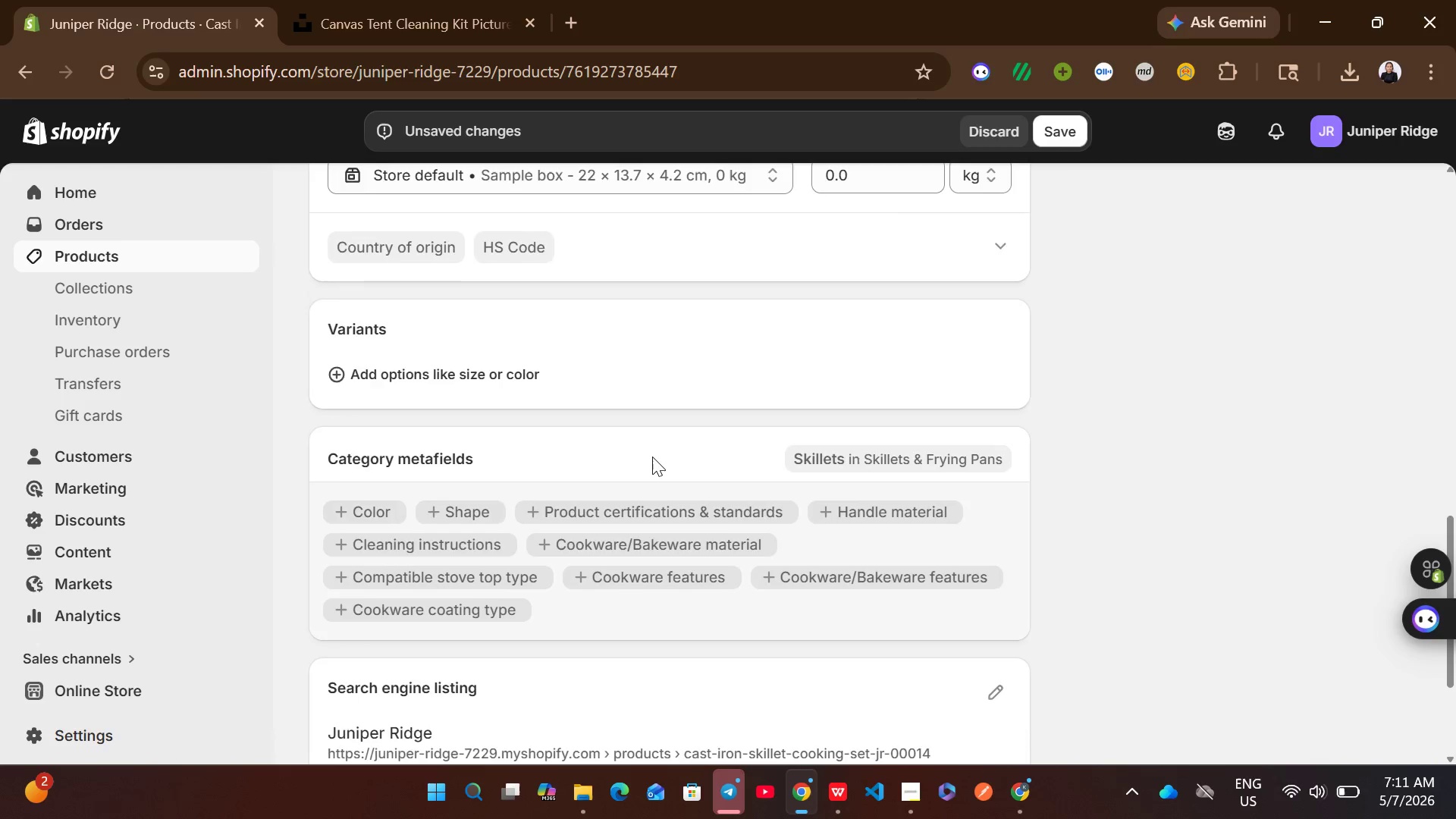 
wait(6.88)
 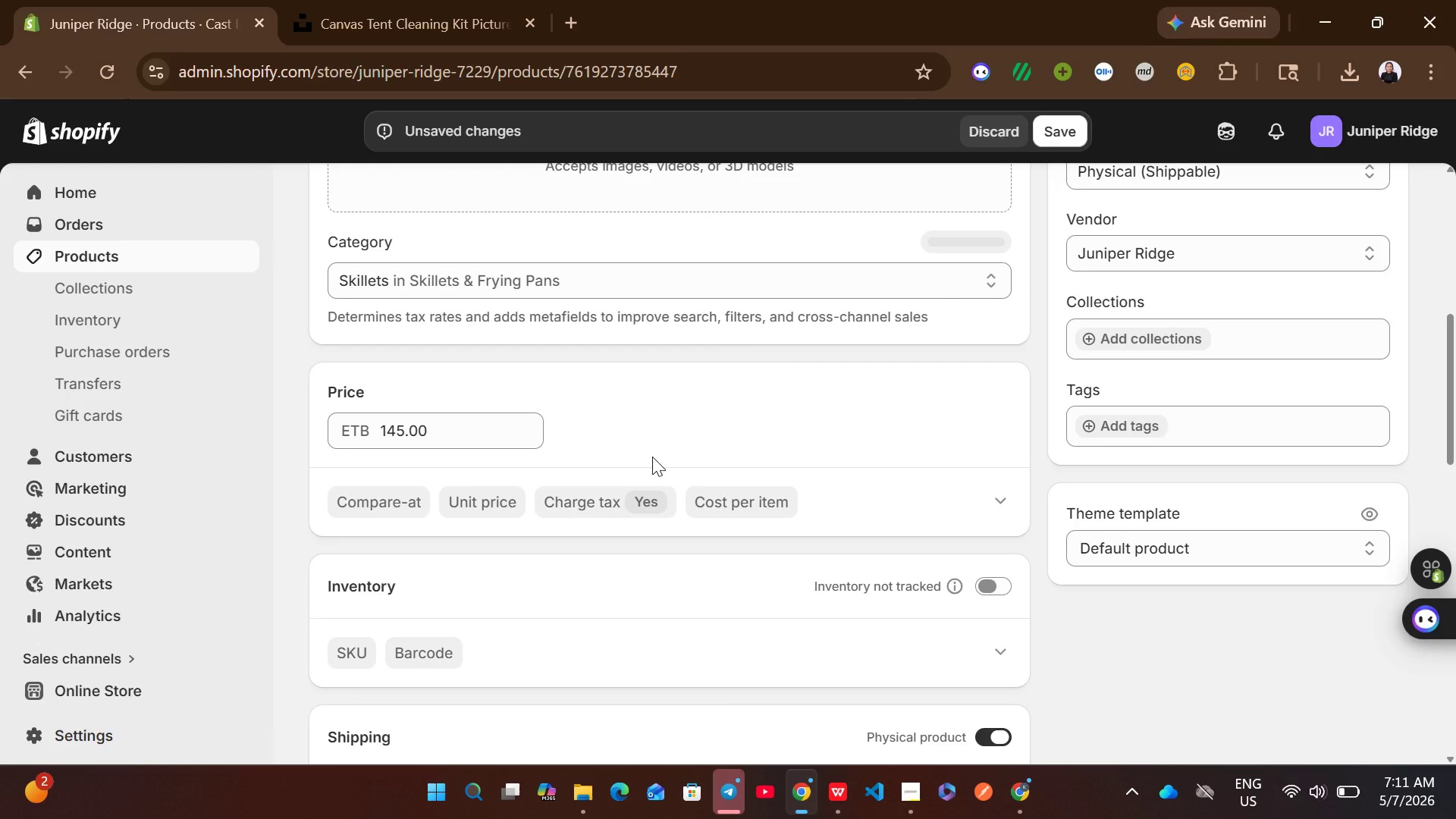 
left_click([990, 472])
 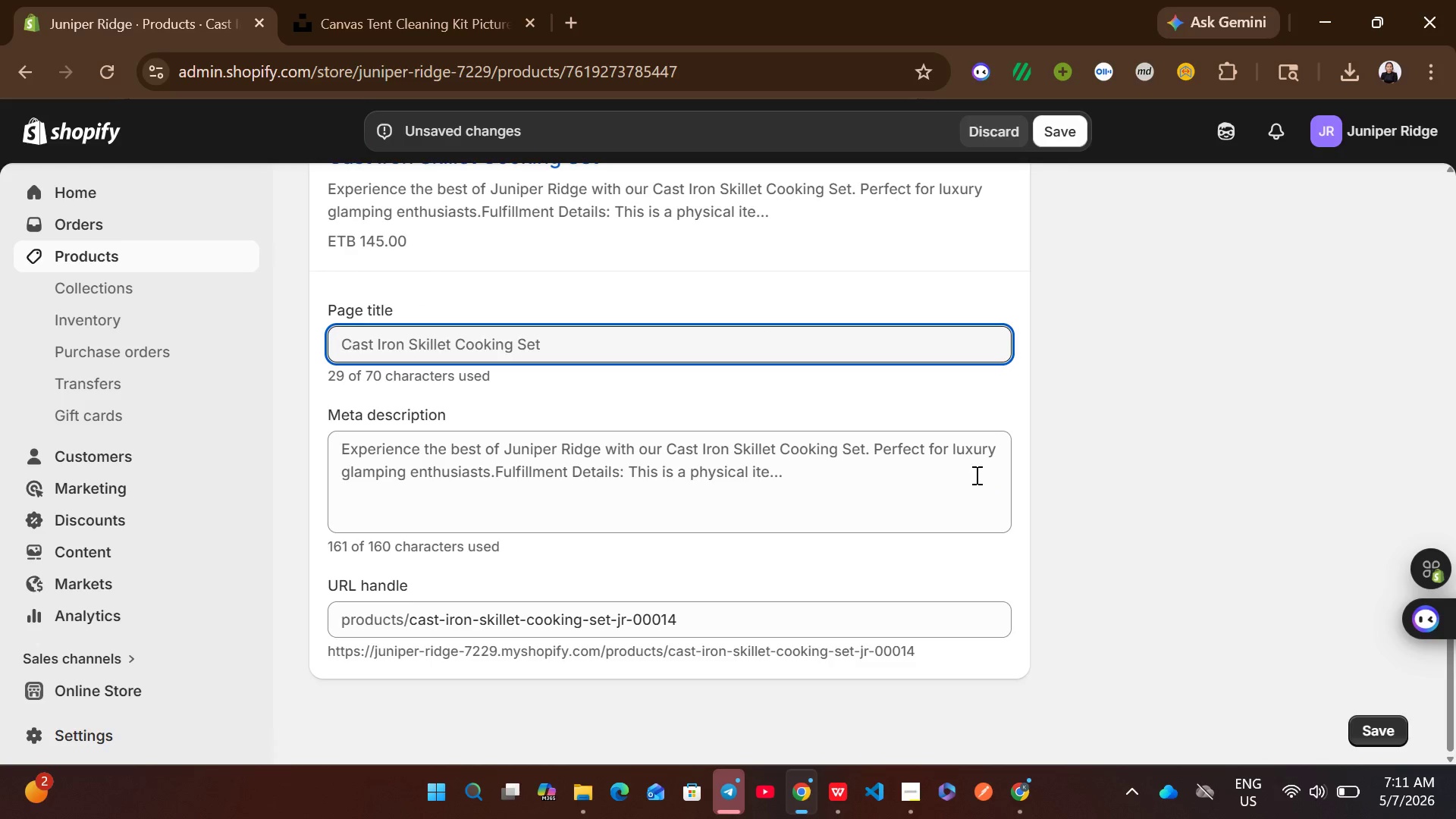 
left_click([862, 524])
 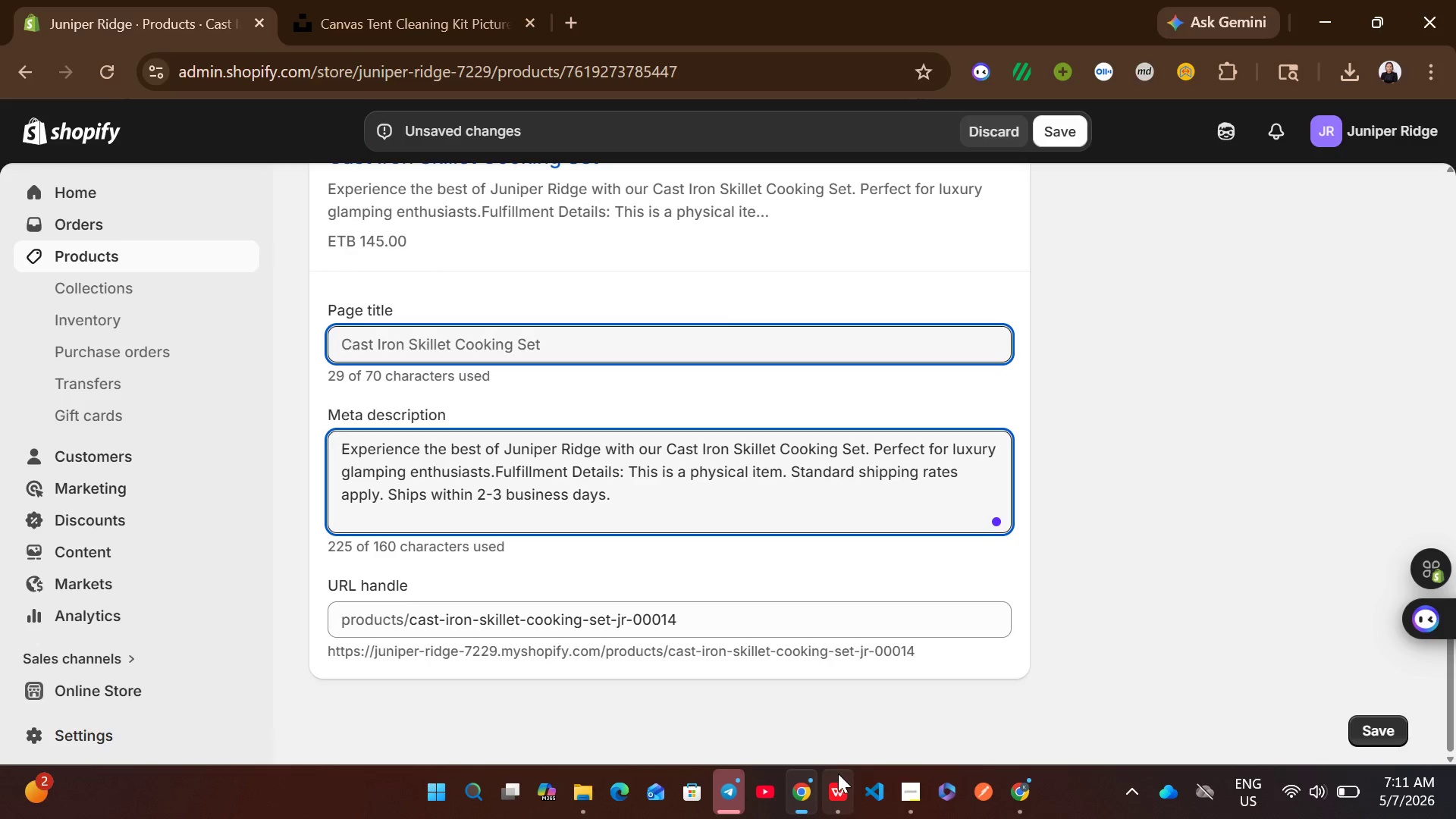 
left_click([838, 786])
 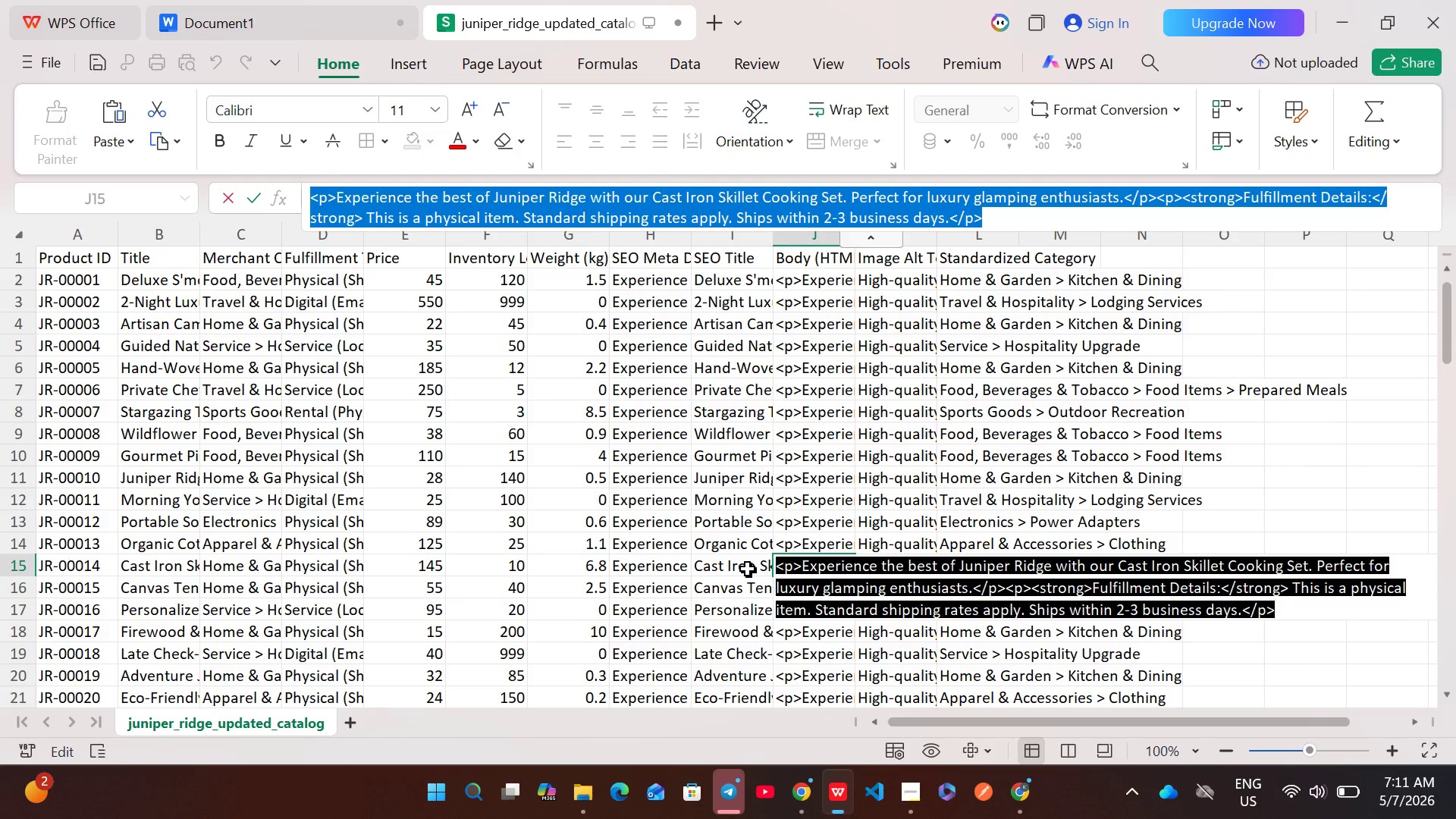 
double_click([748, 569])
 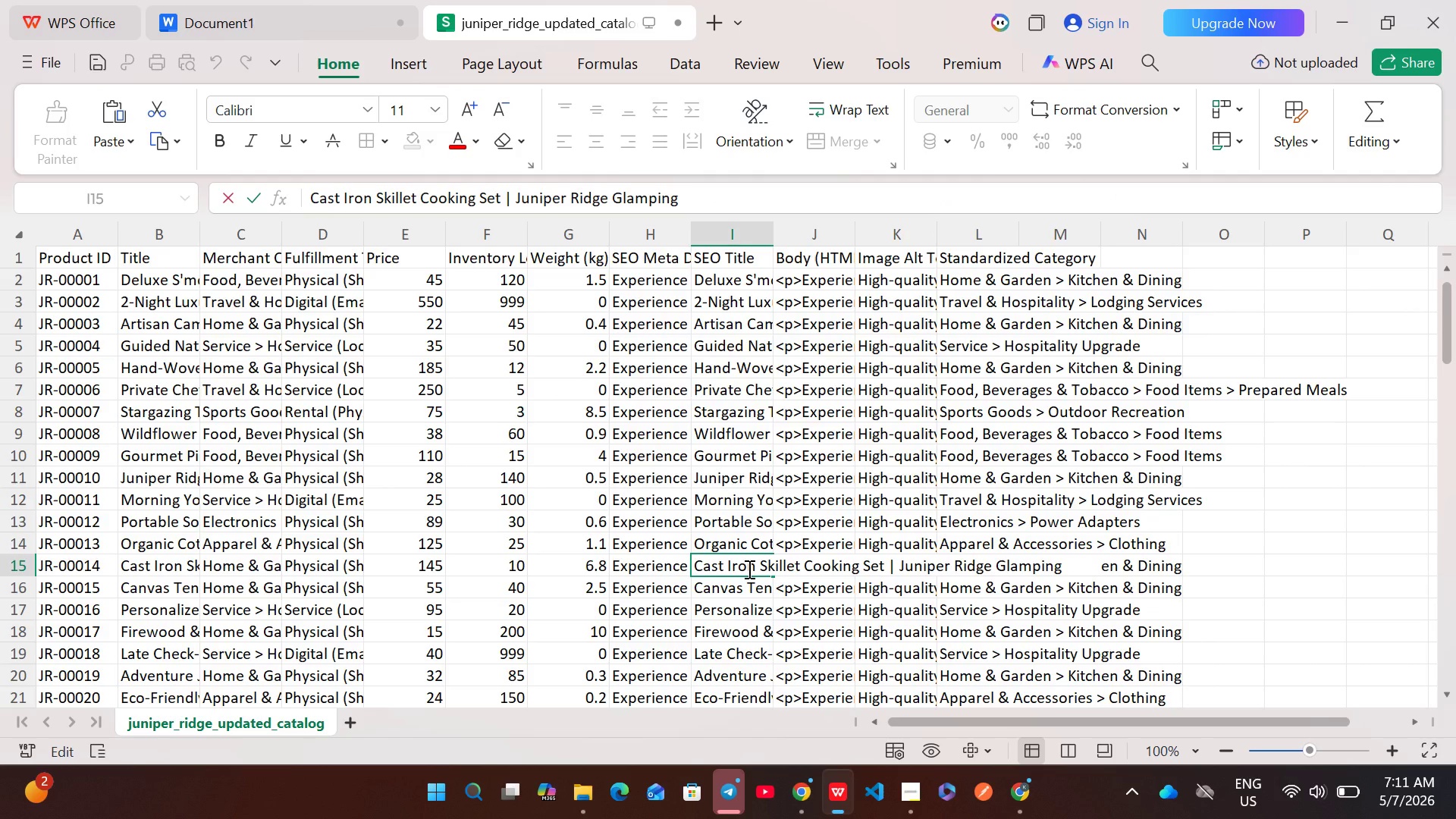 
key(Control+A)
 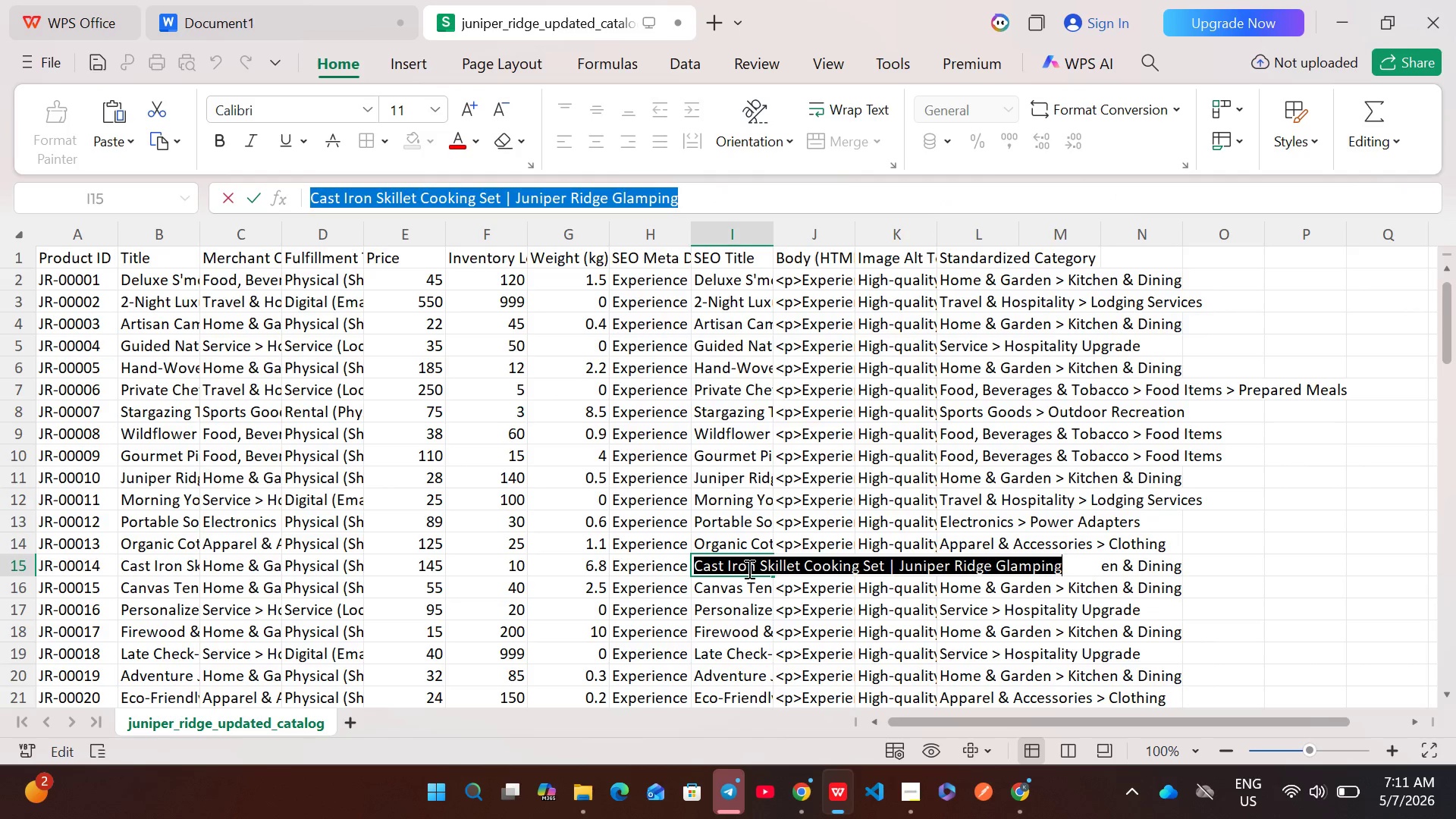 
key(Control+C)
 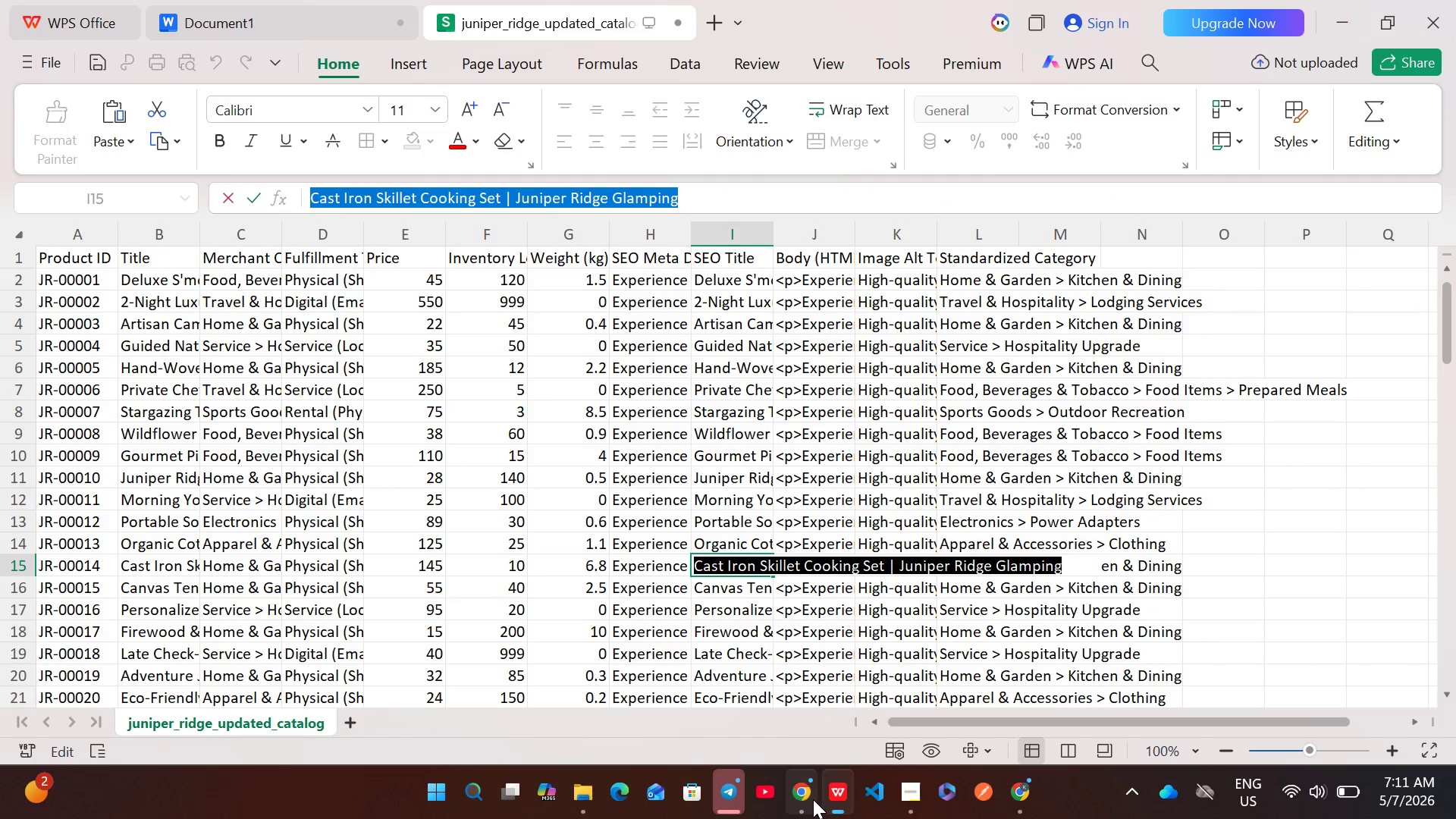 
left_click([807, 795])
 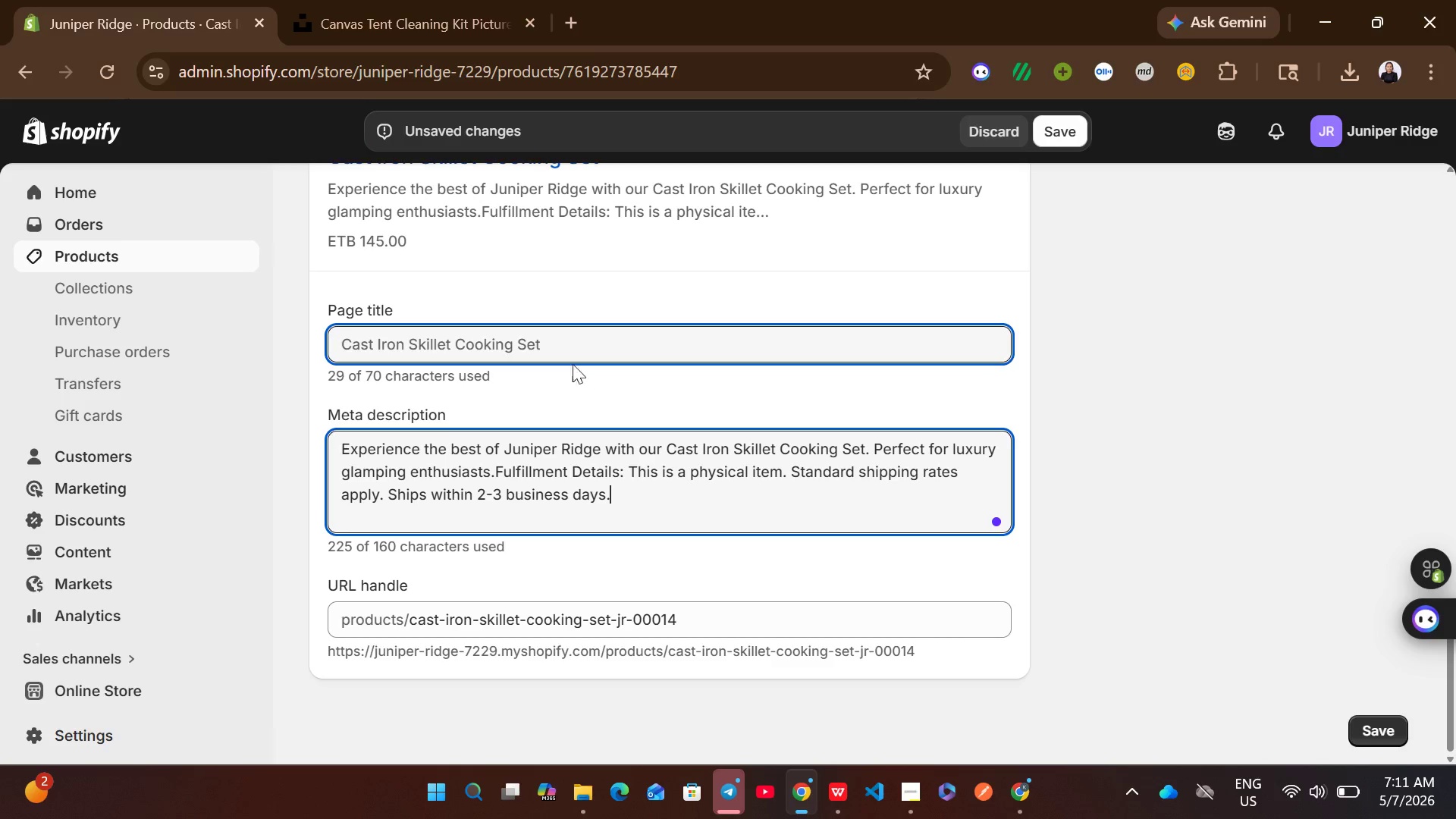 
left_click([564, 334])
 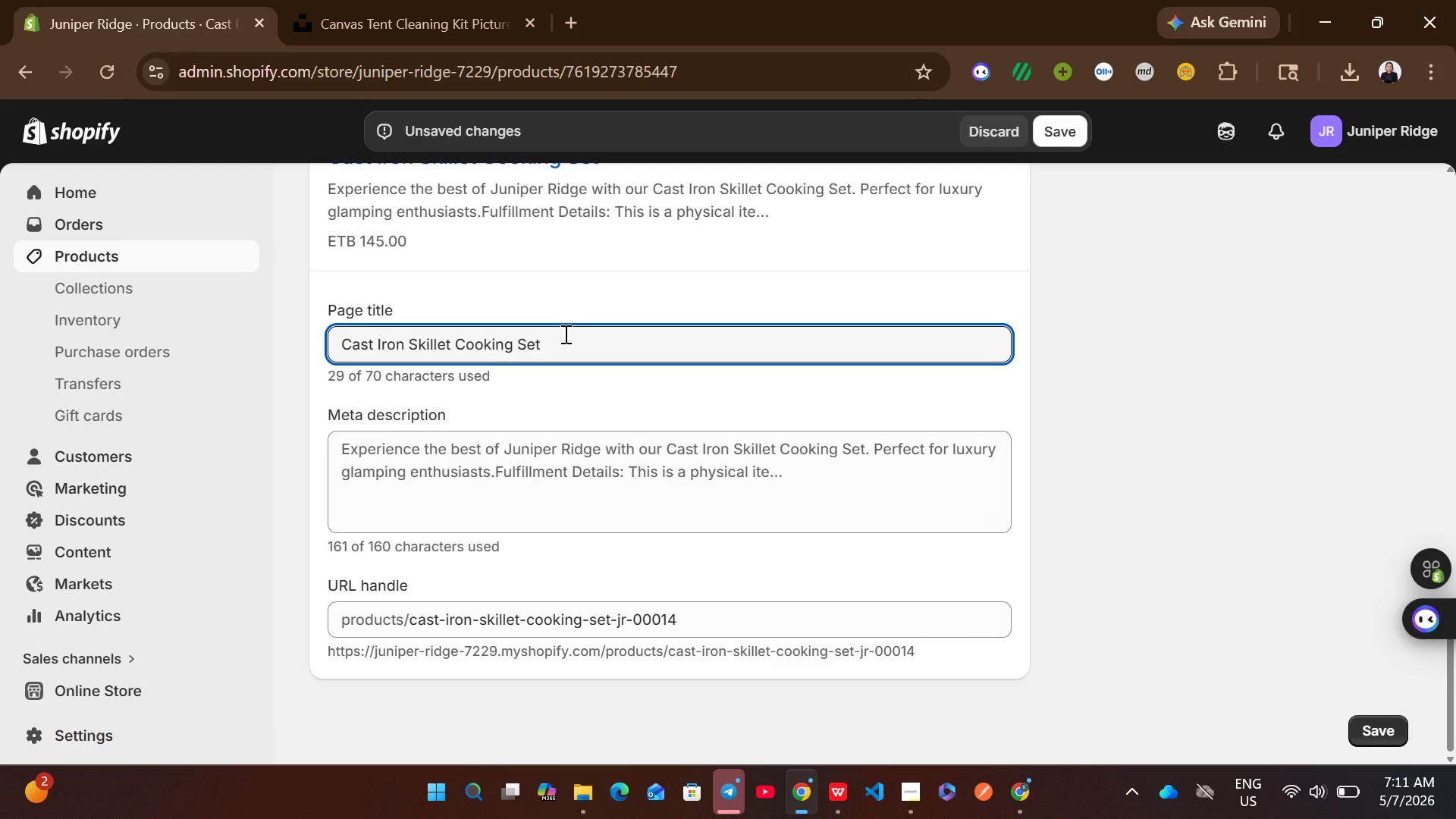 
key(Control+A)
 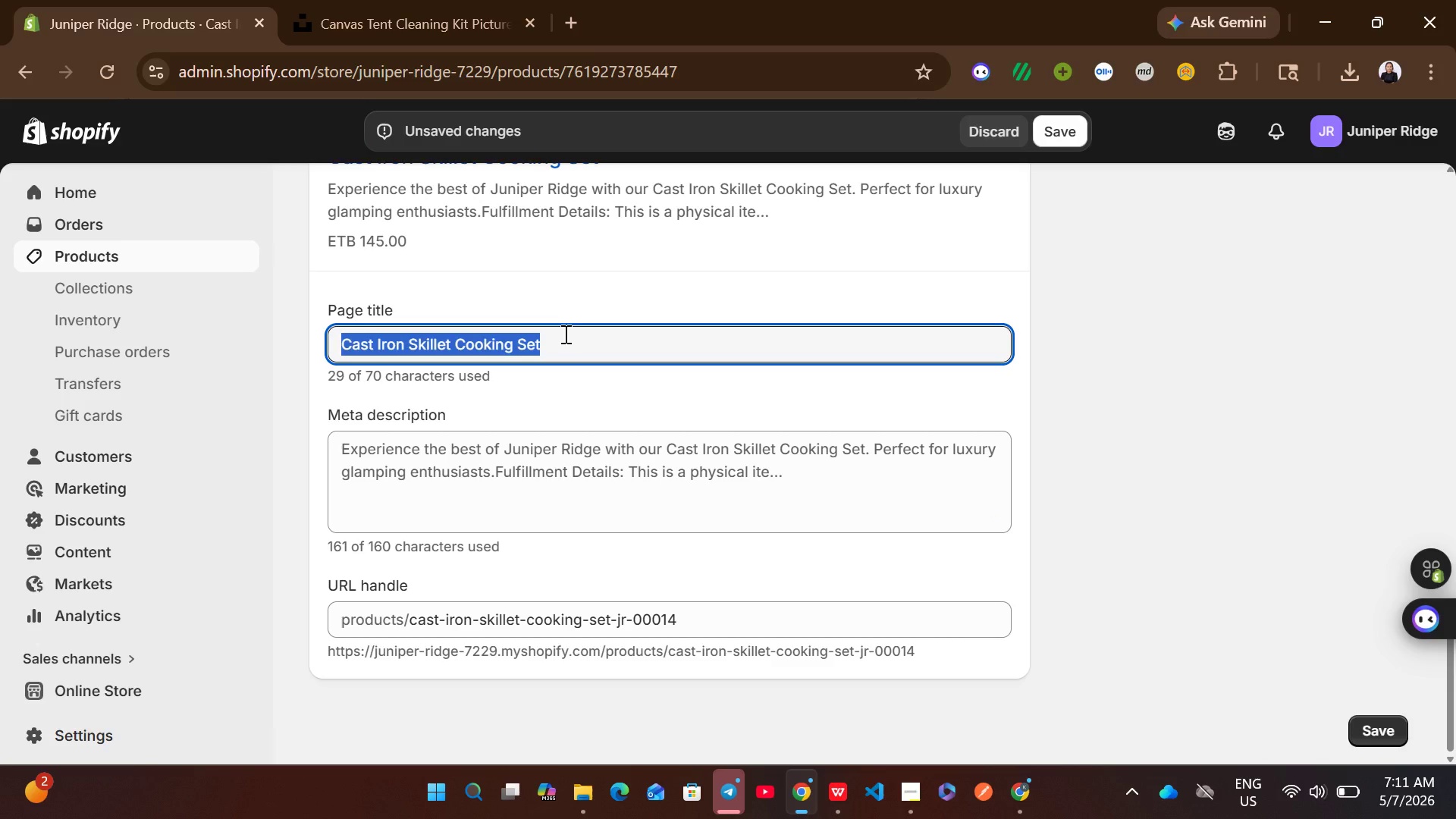 
key(Control+V)
 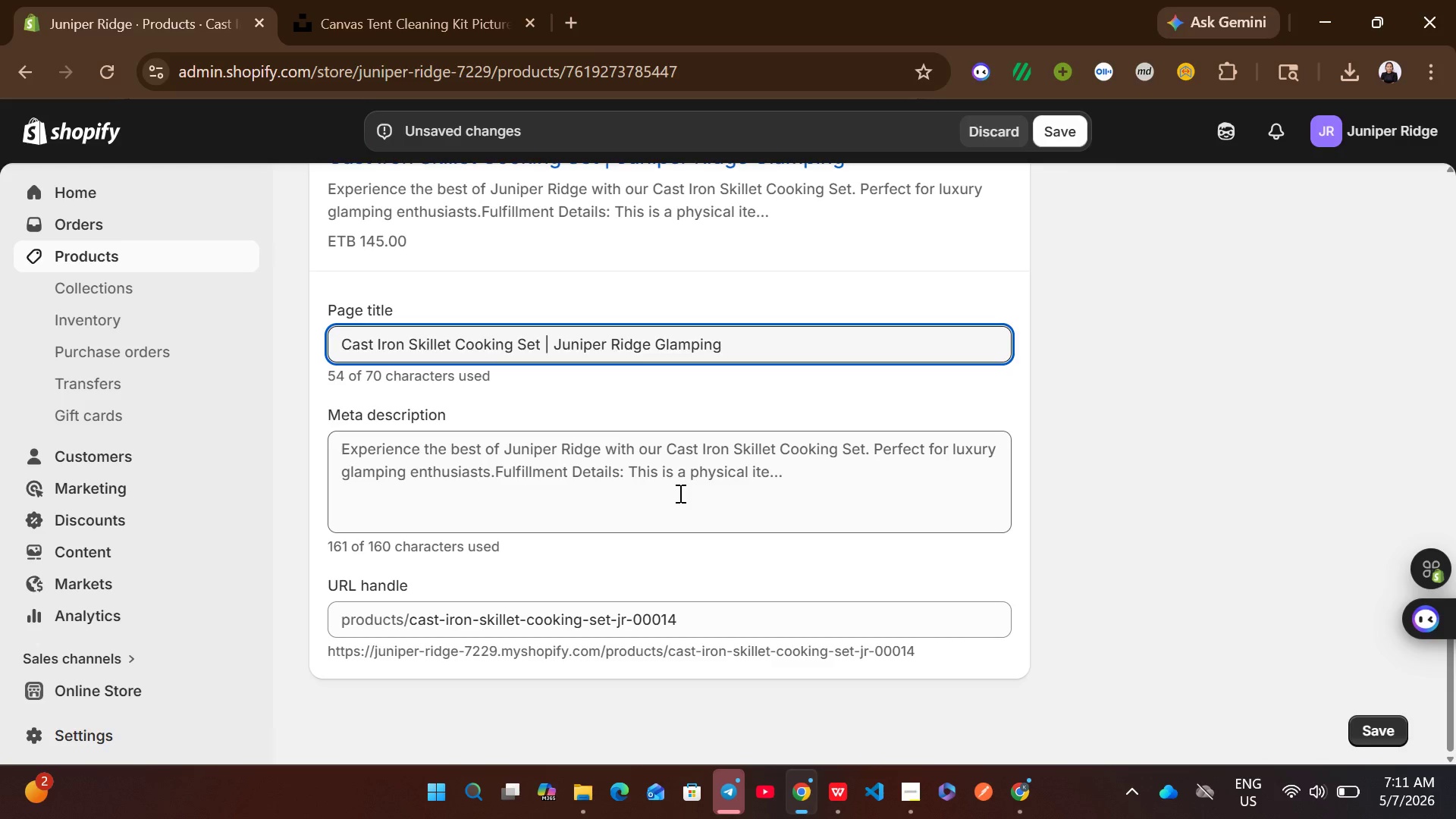 
left_click([679, 493])
 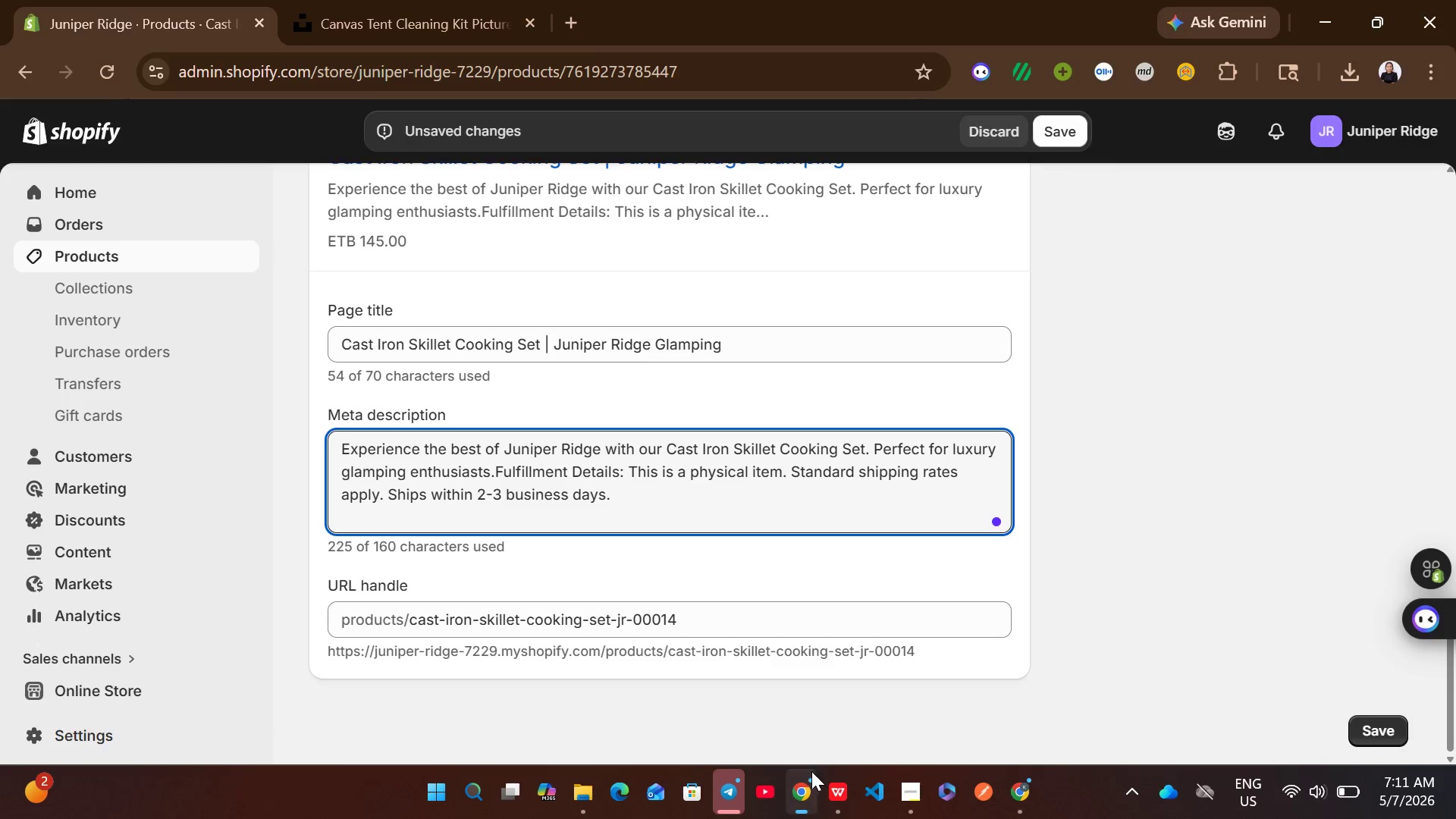 
left_click([821, 782])
 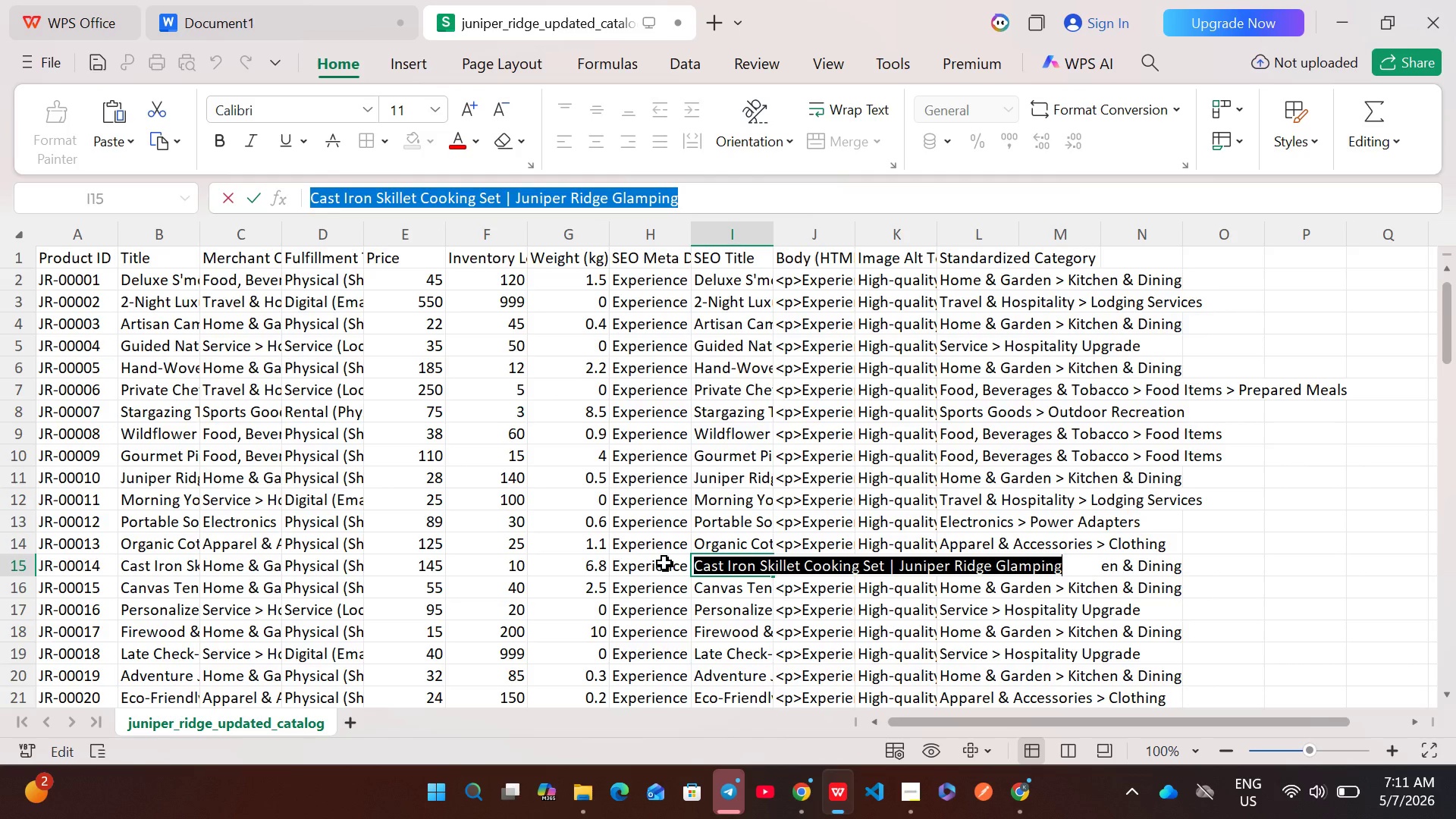 
double_click([664, 563])
 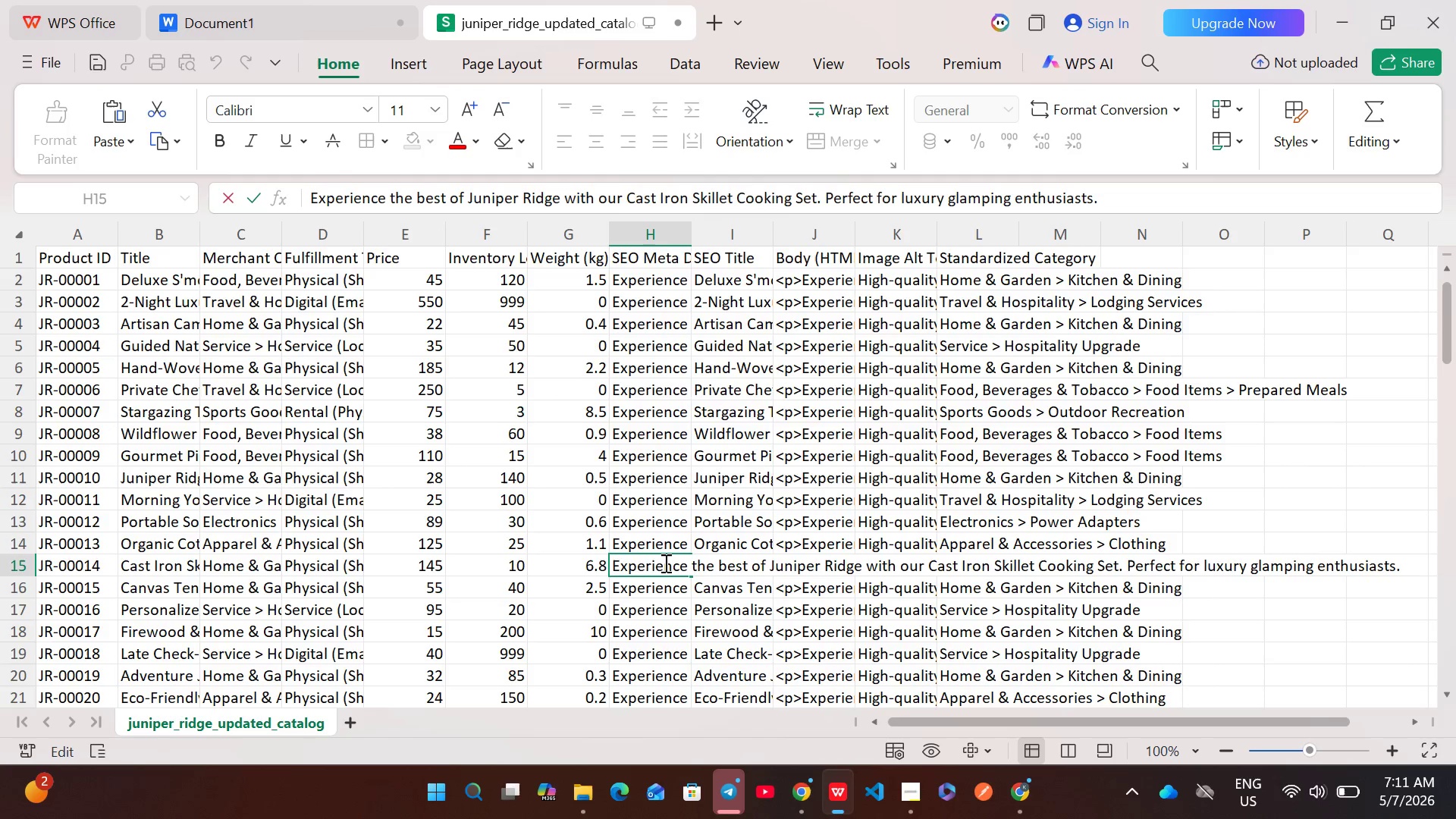 
key(Control+A)
 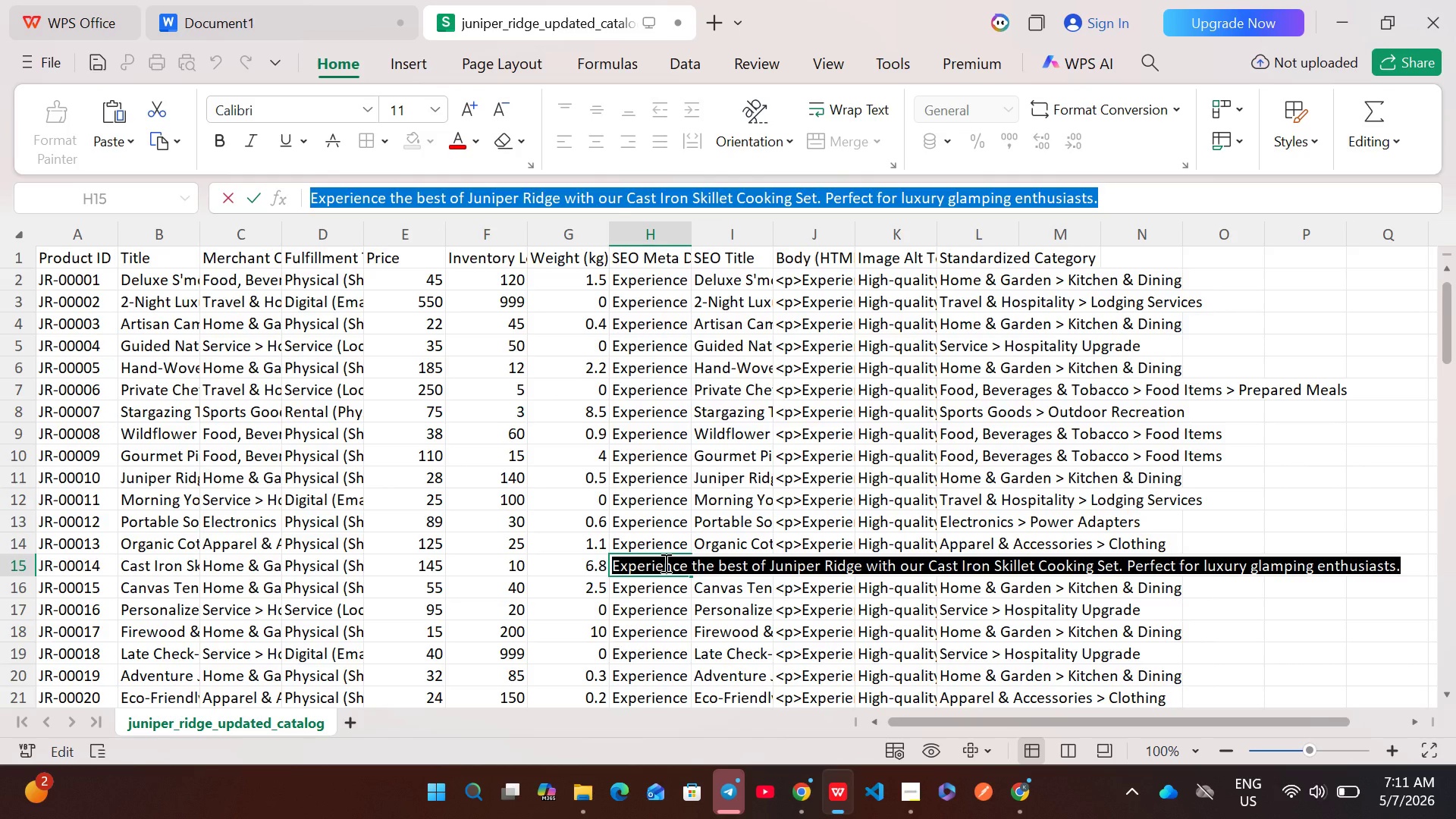 
key(Control+C)
 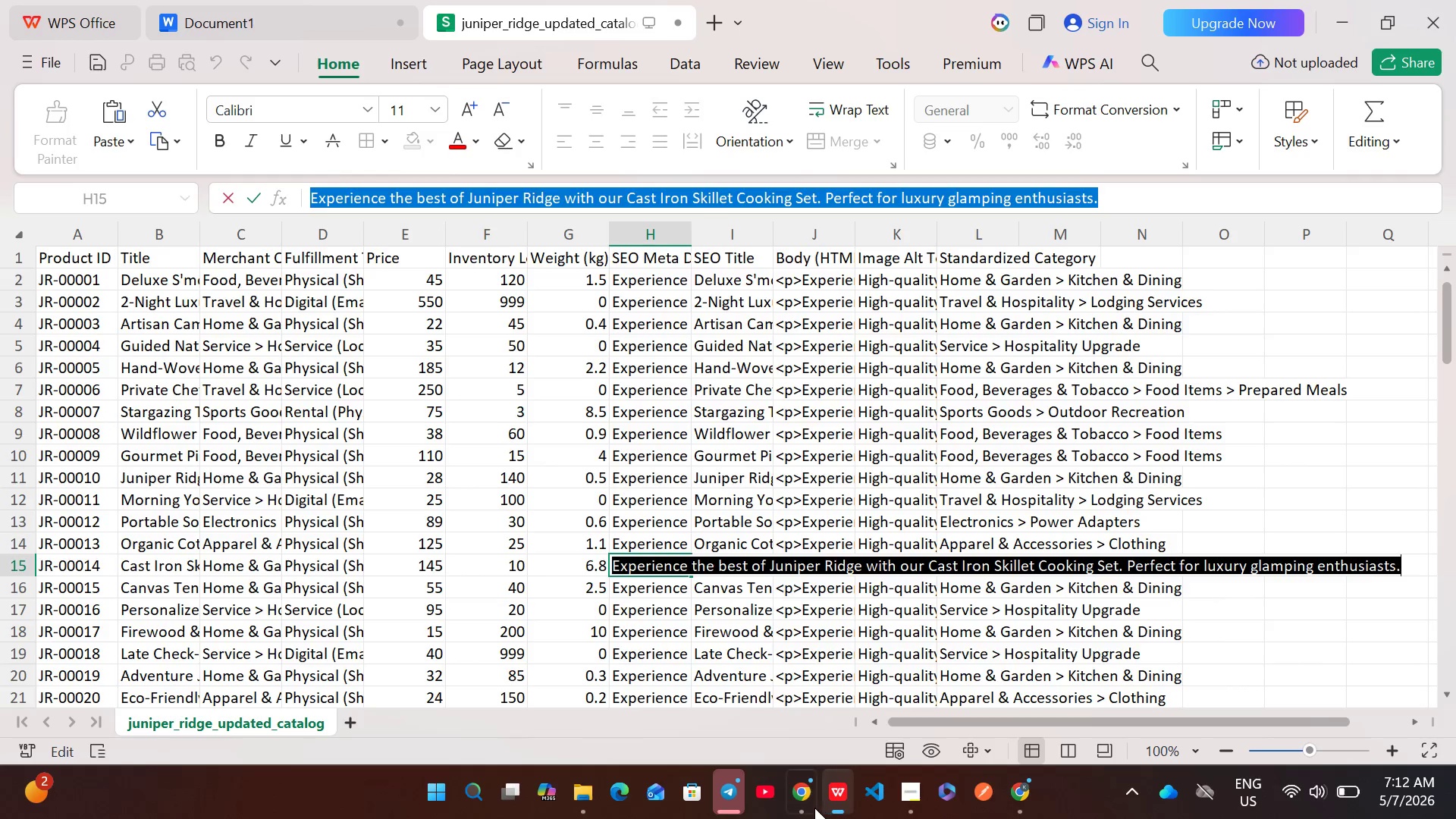 
left_click([808, 805])
 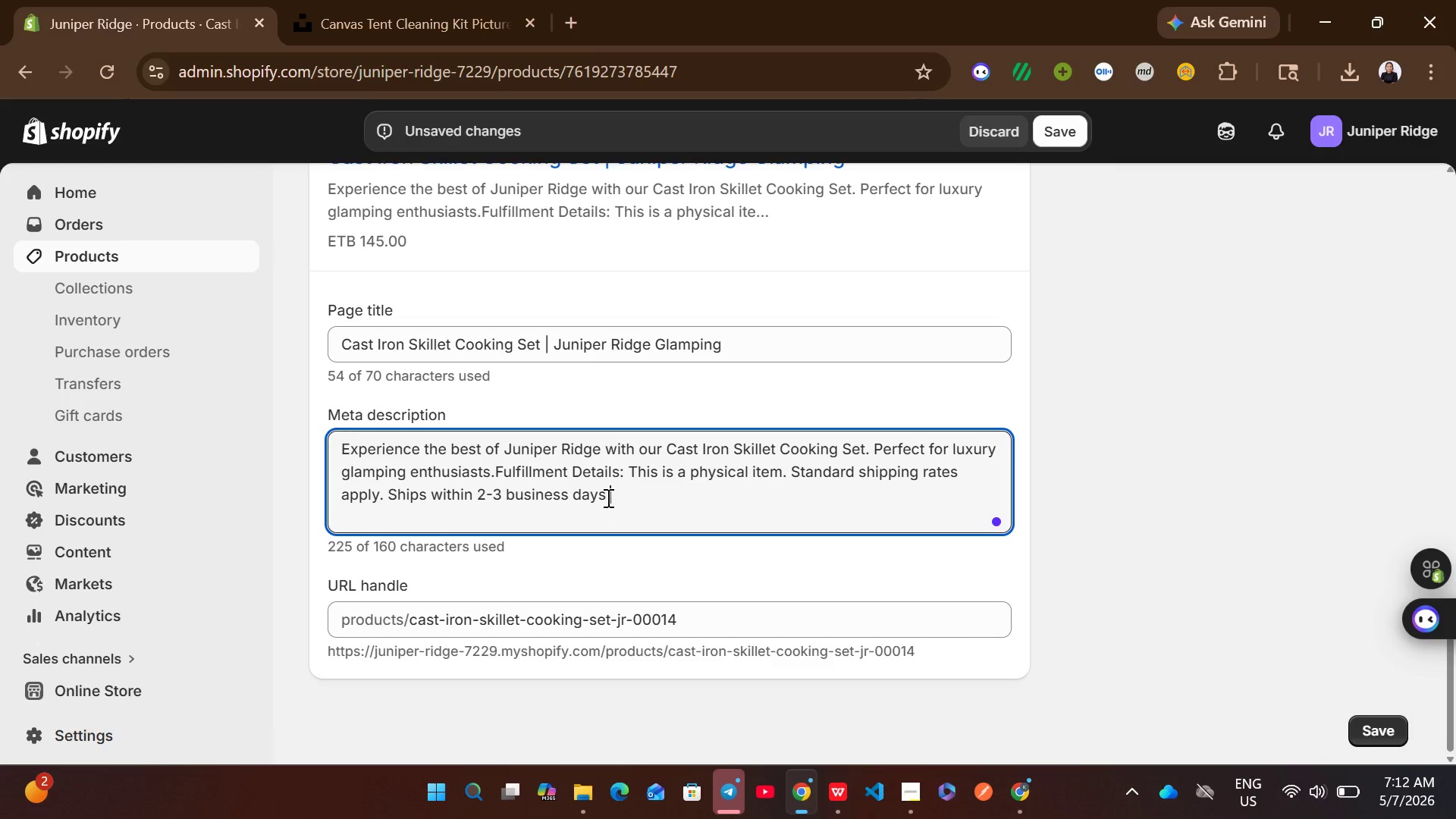 
left_click([607, 497])
 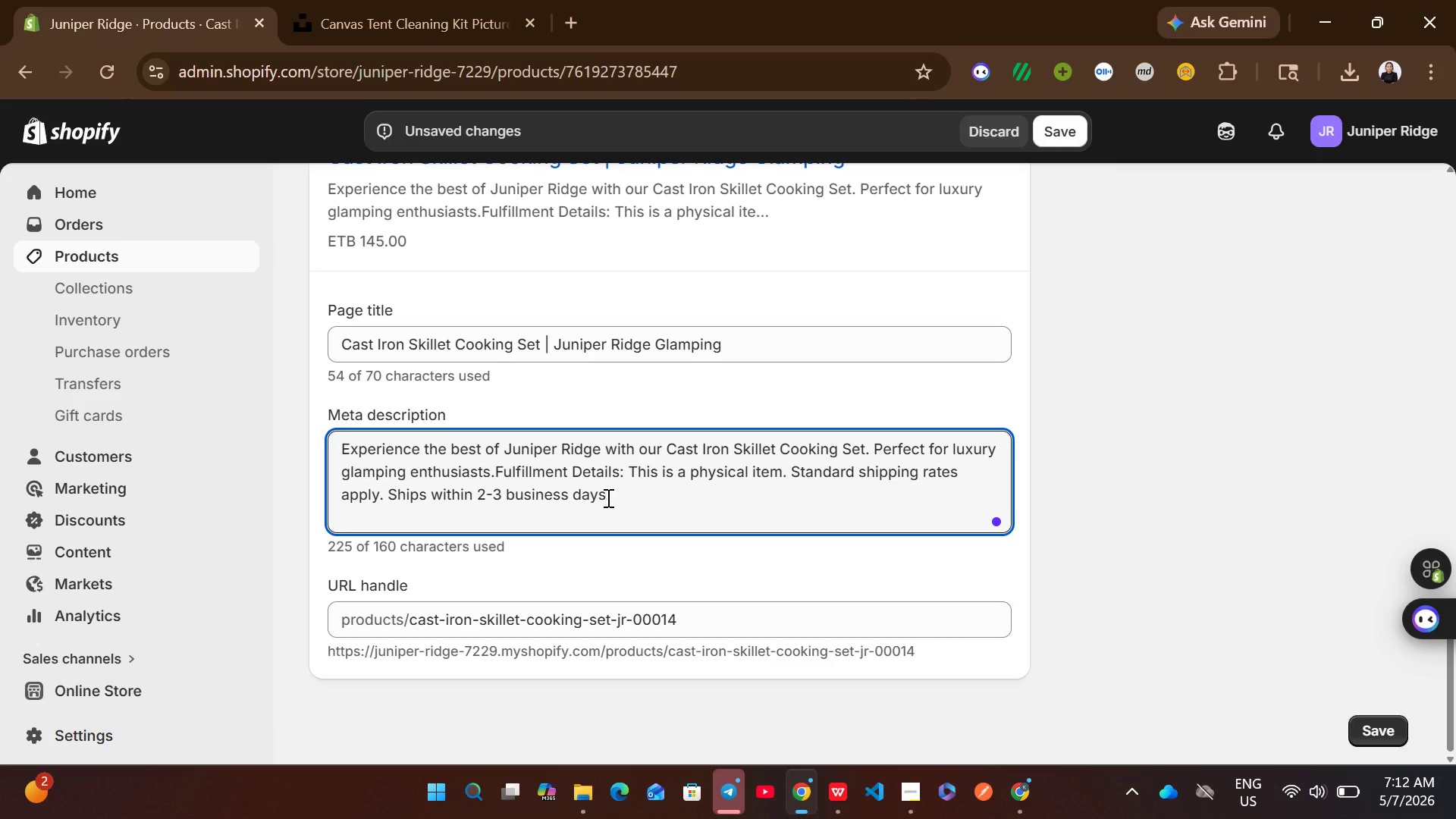 
key(Control+A)
 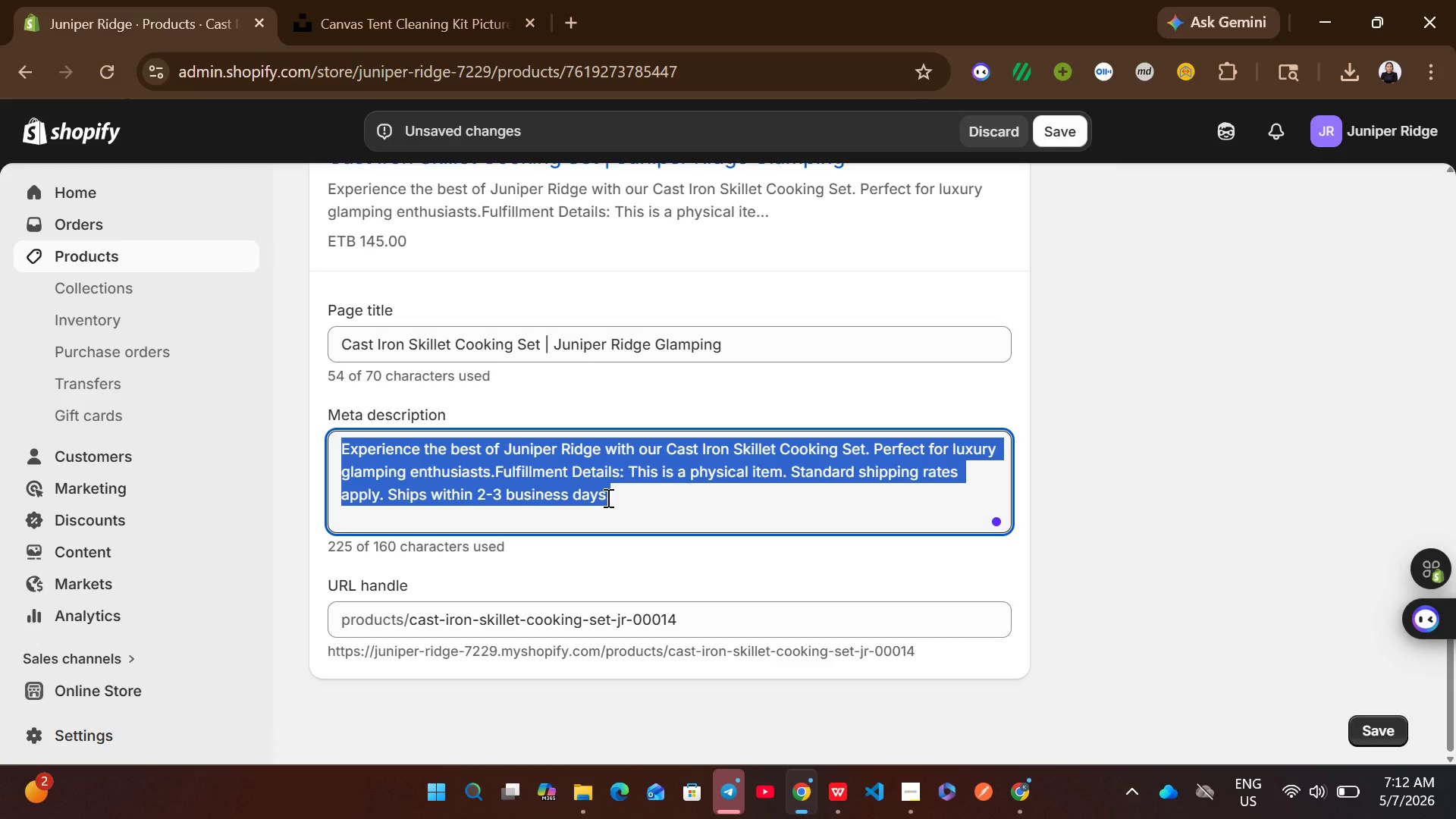 
key(Control+V)
 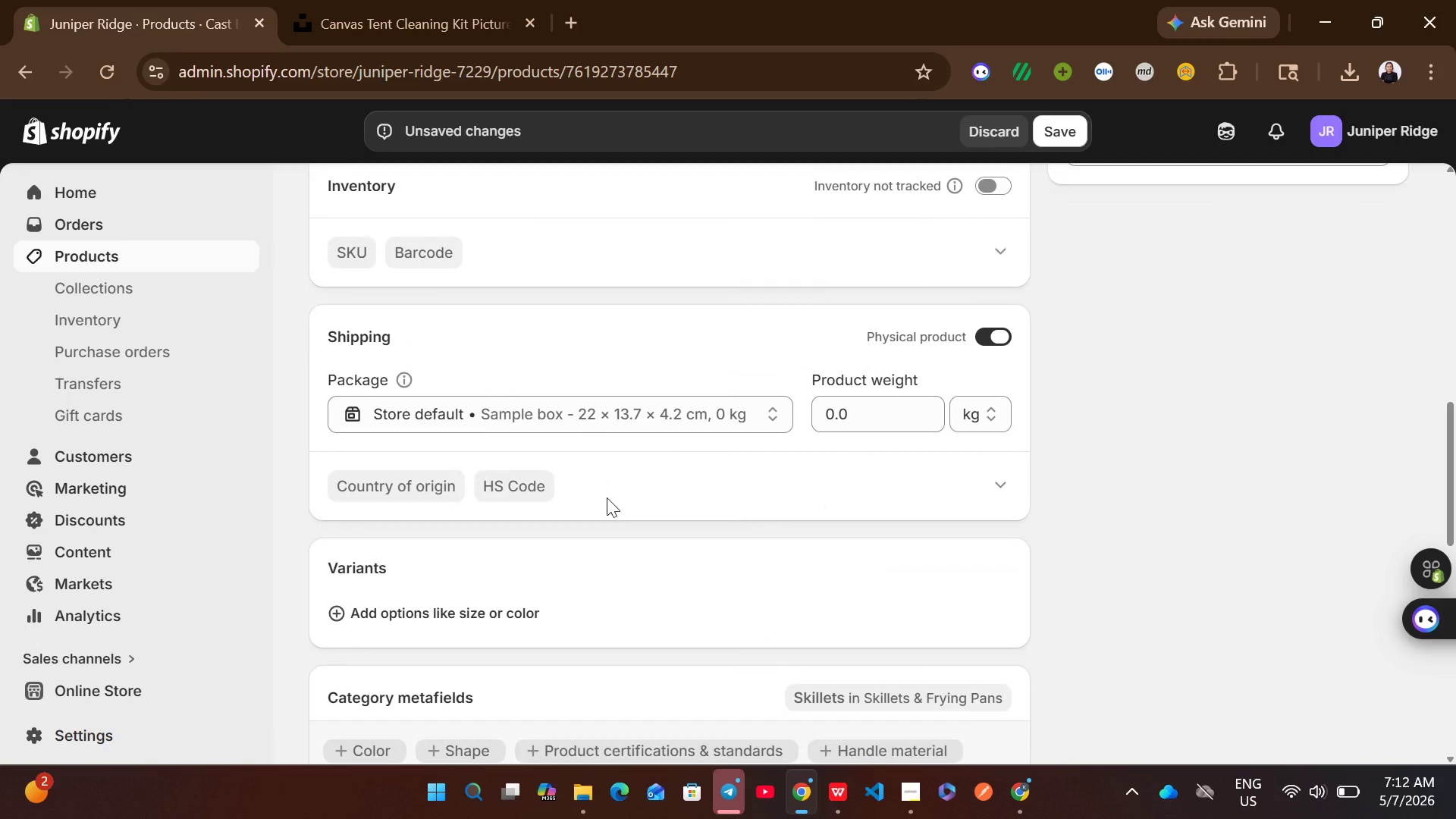 
wait(5.56)
 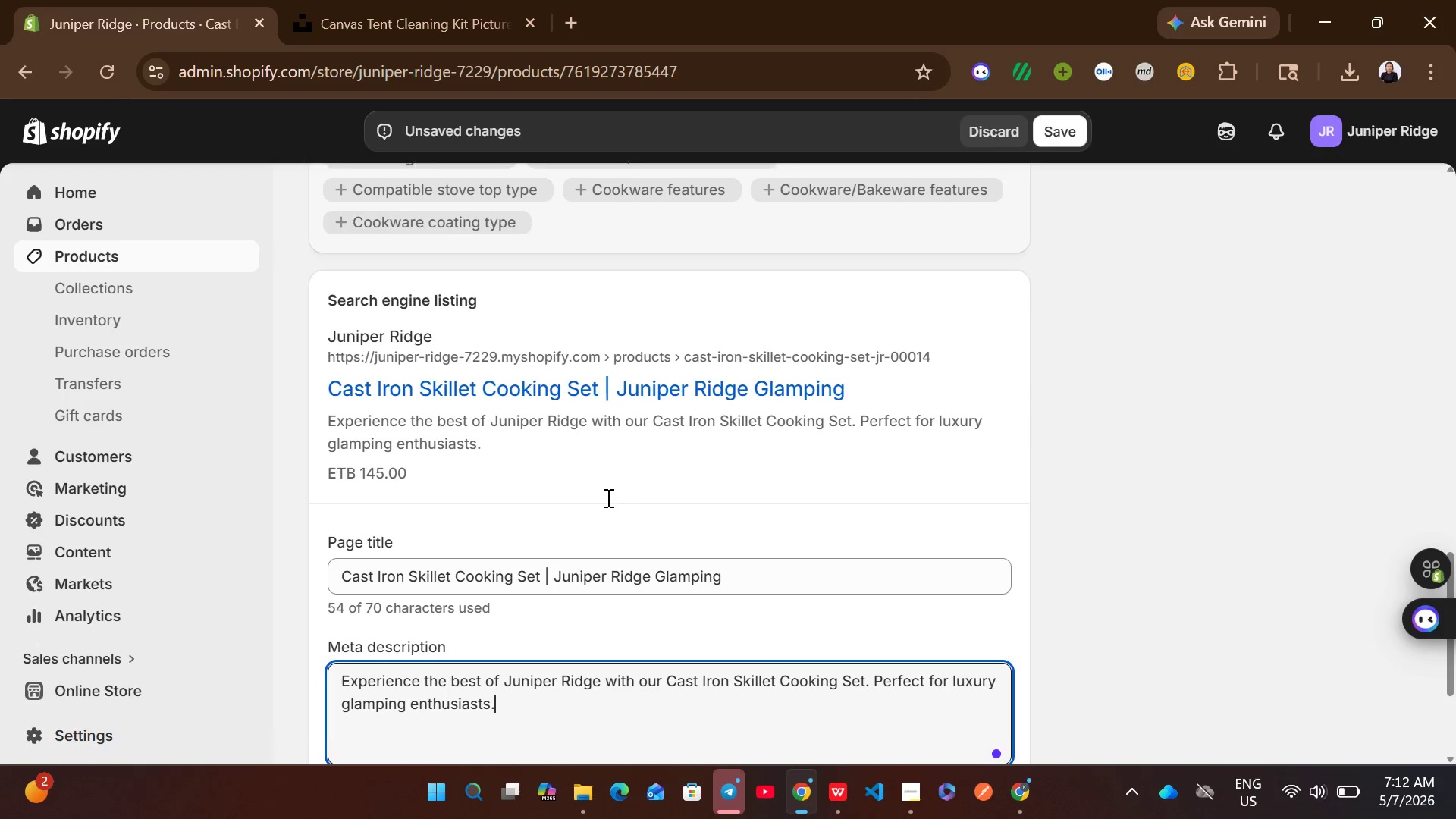 
left_click([824, 793])
 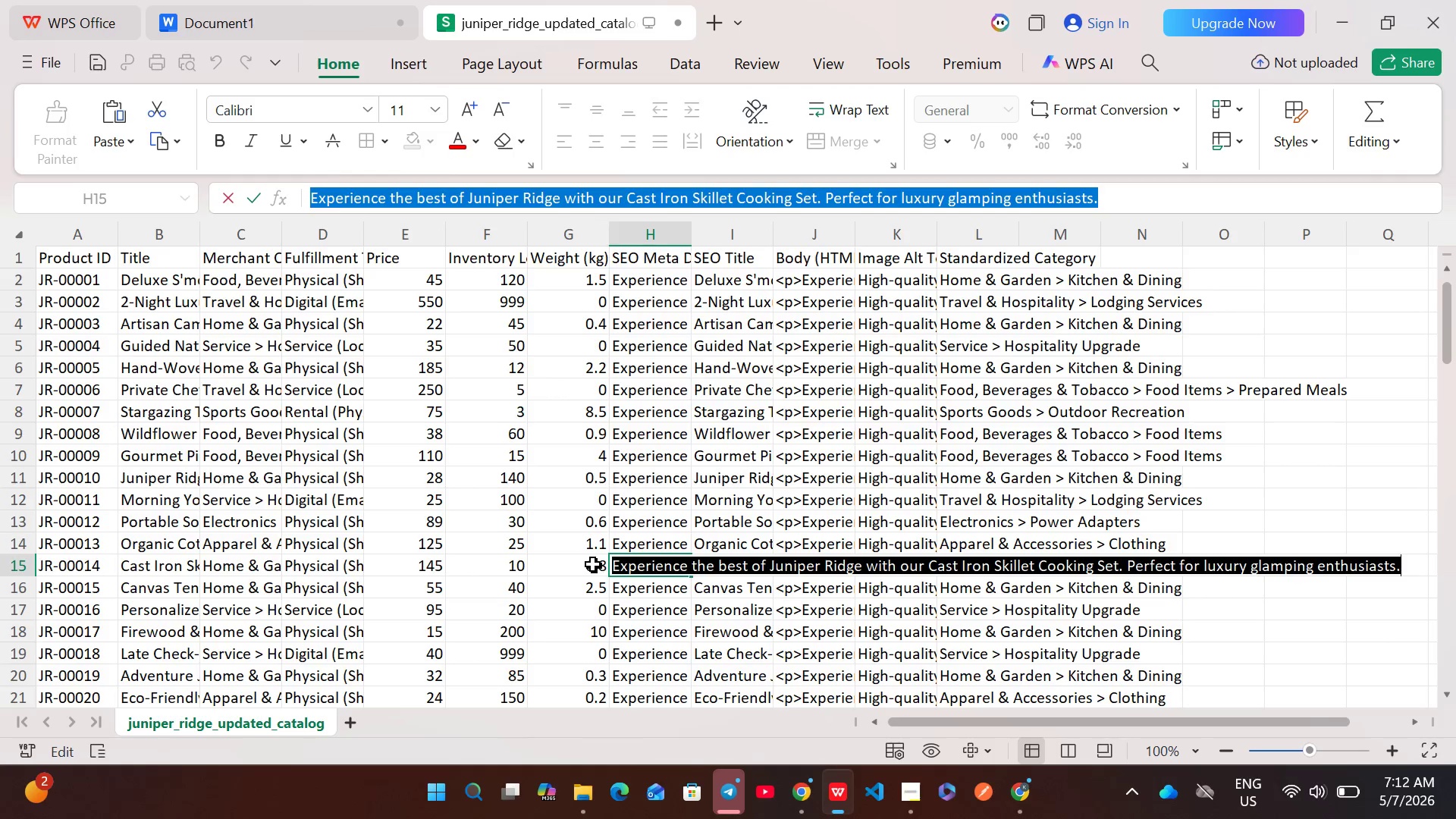 
double_click([593, 564])
 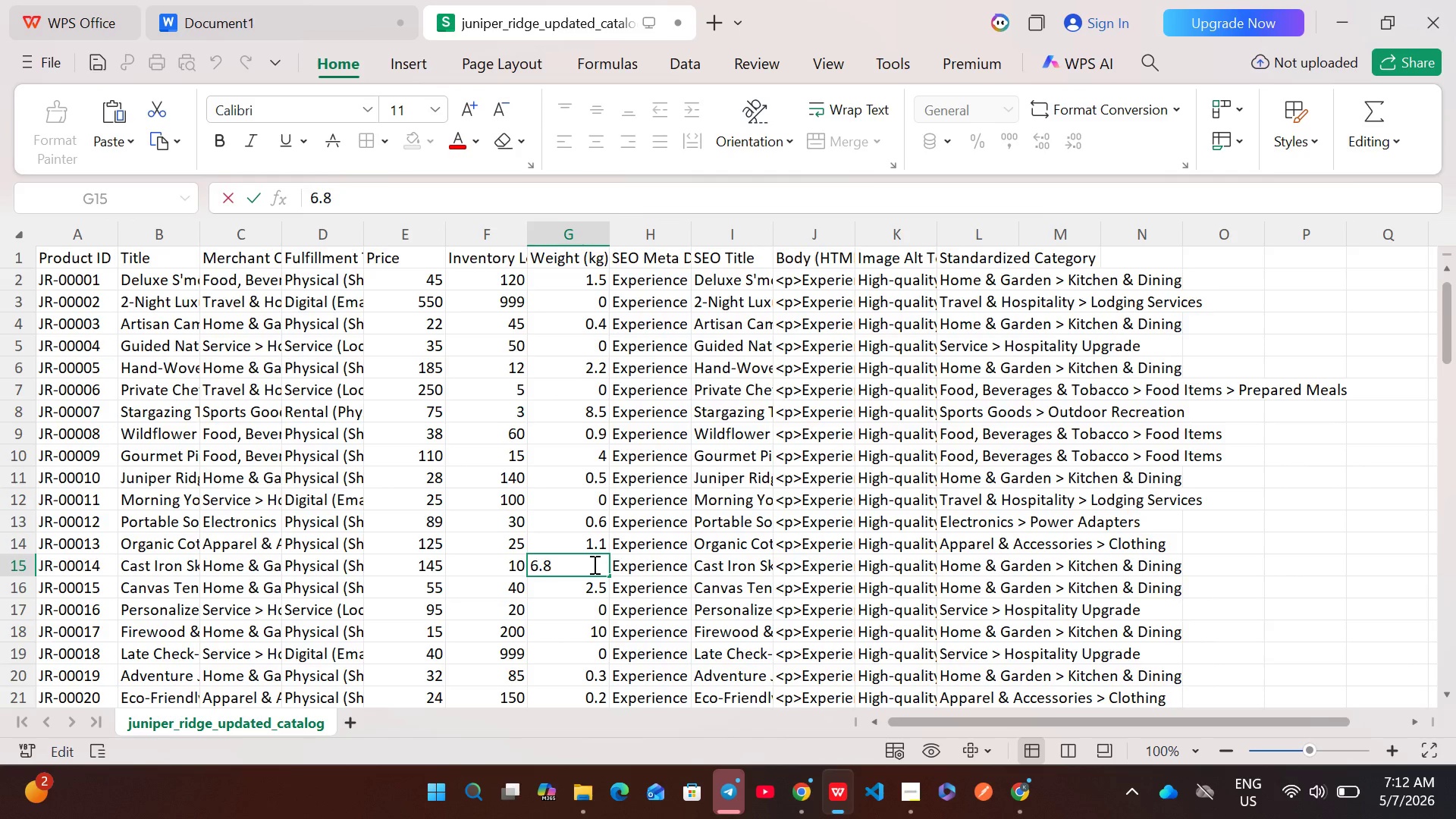 
key(Control+A)
 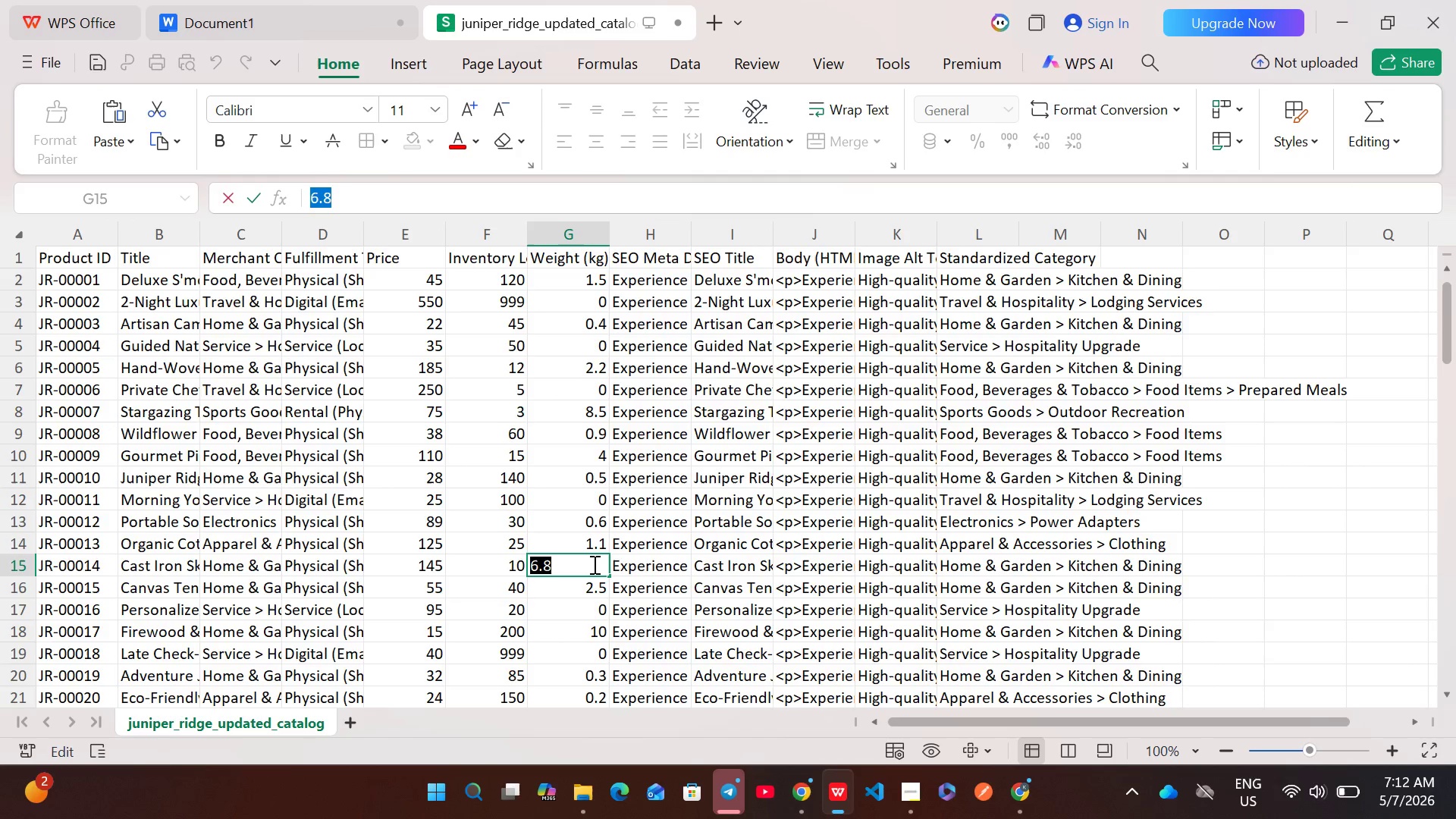 
key(Control+C)
 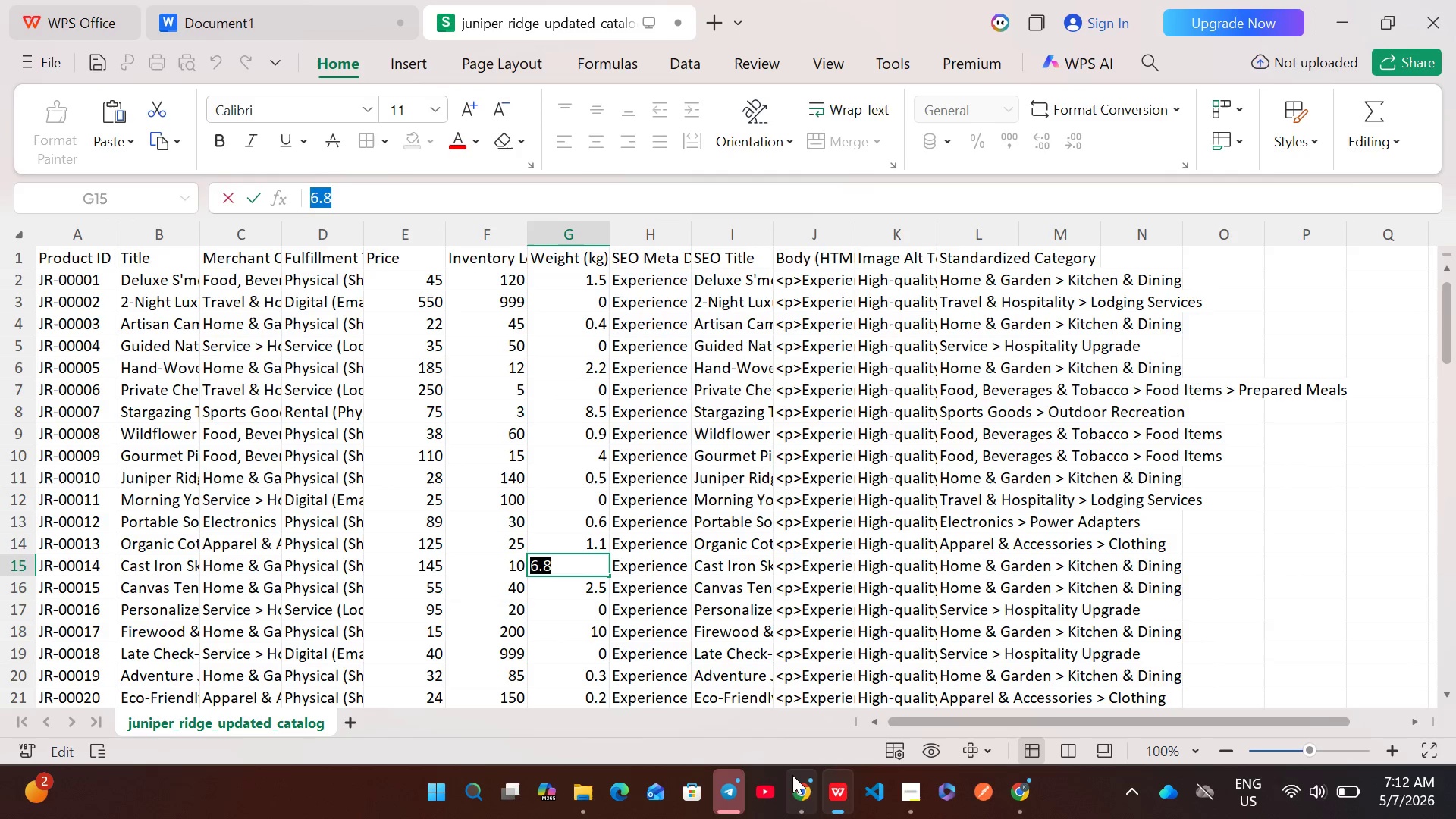 
left_click([794, 783])
 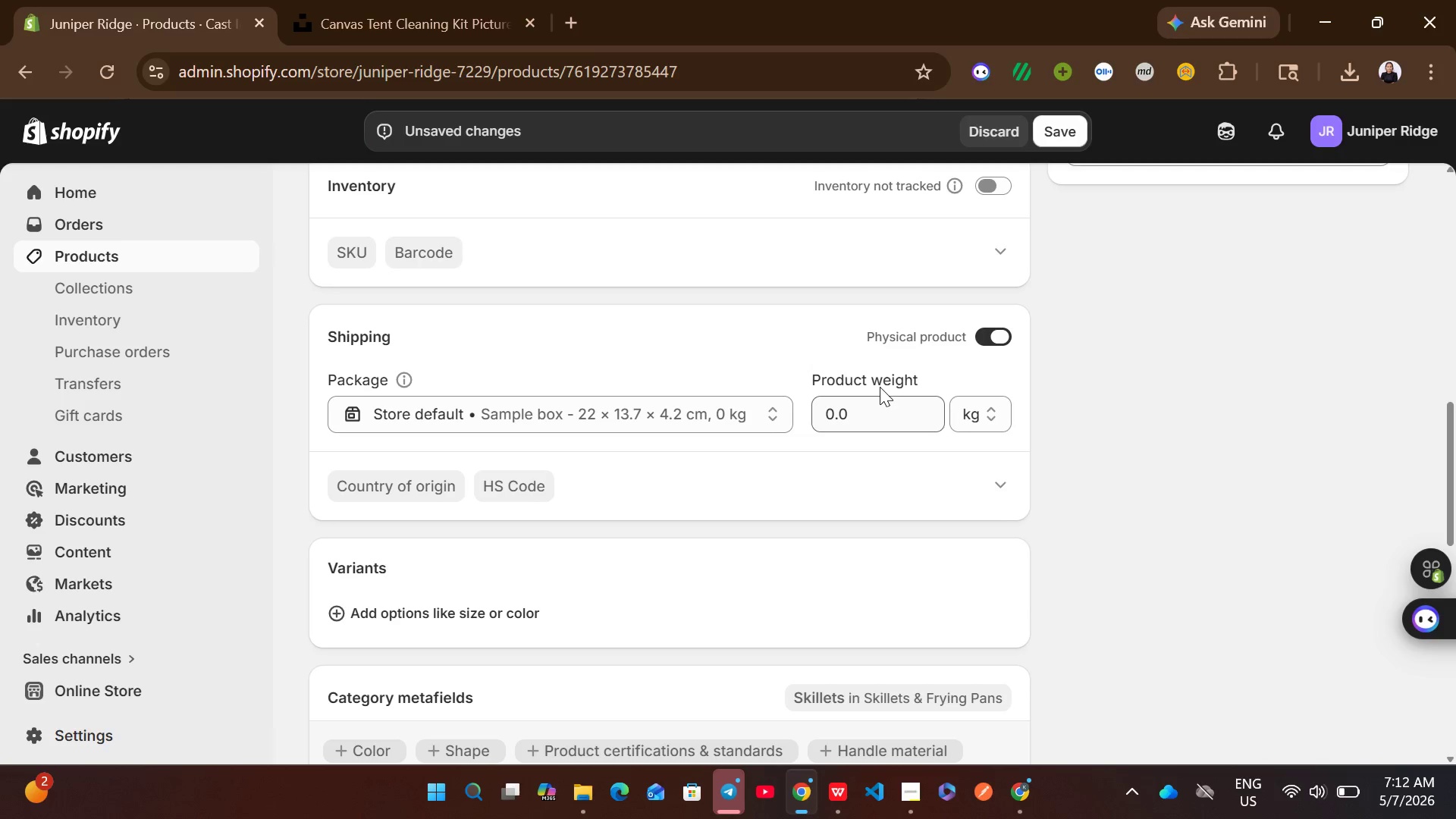 
left_click([869, 403])
 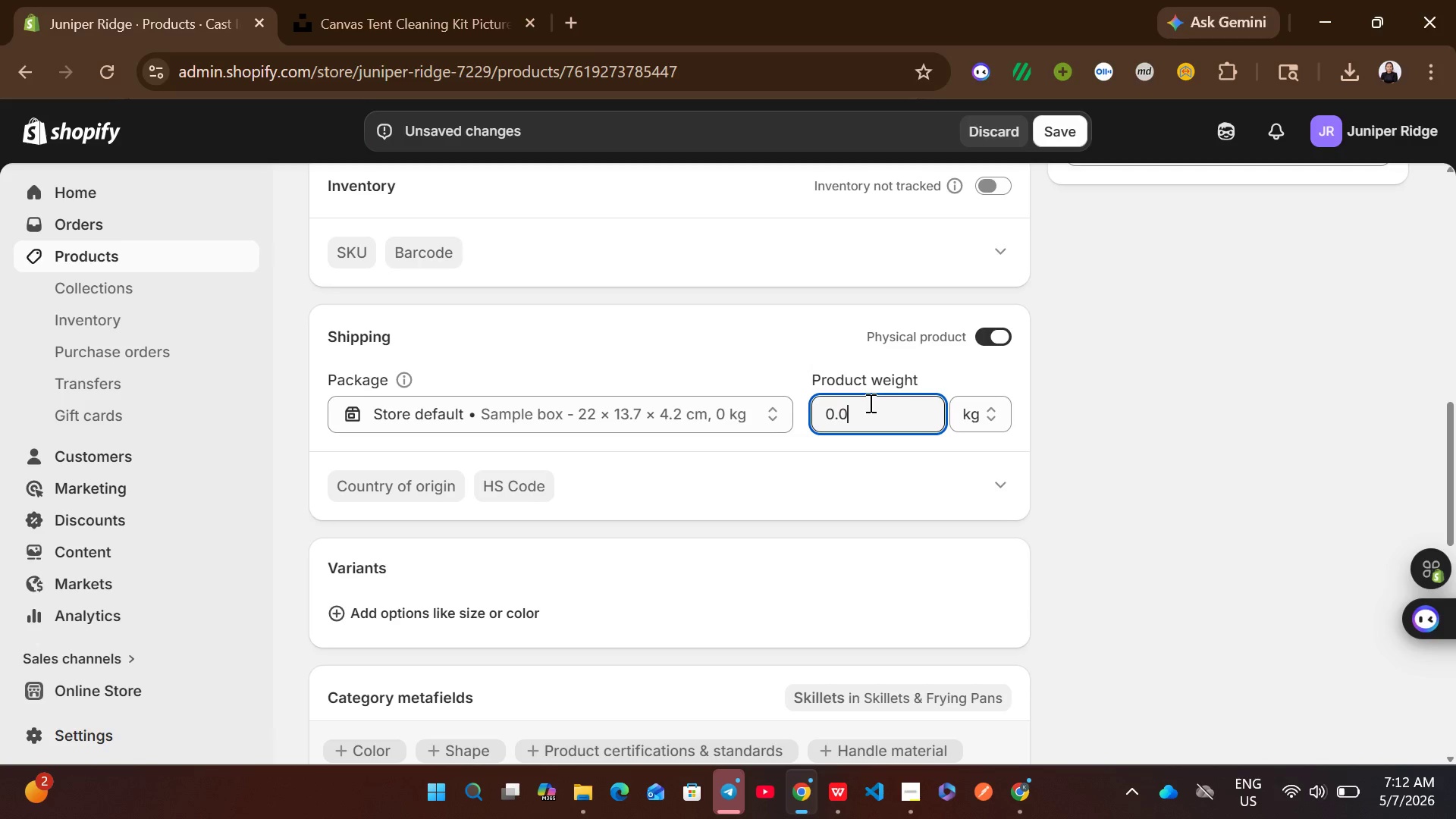 
key(Control+A)
 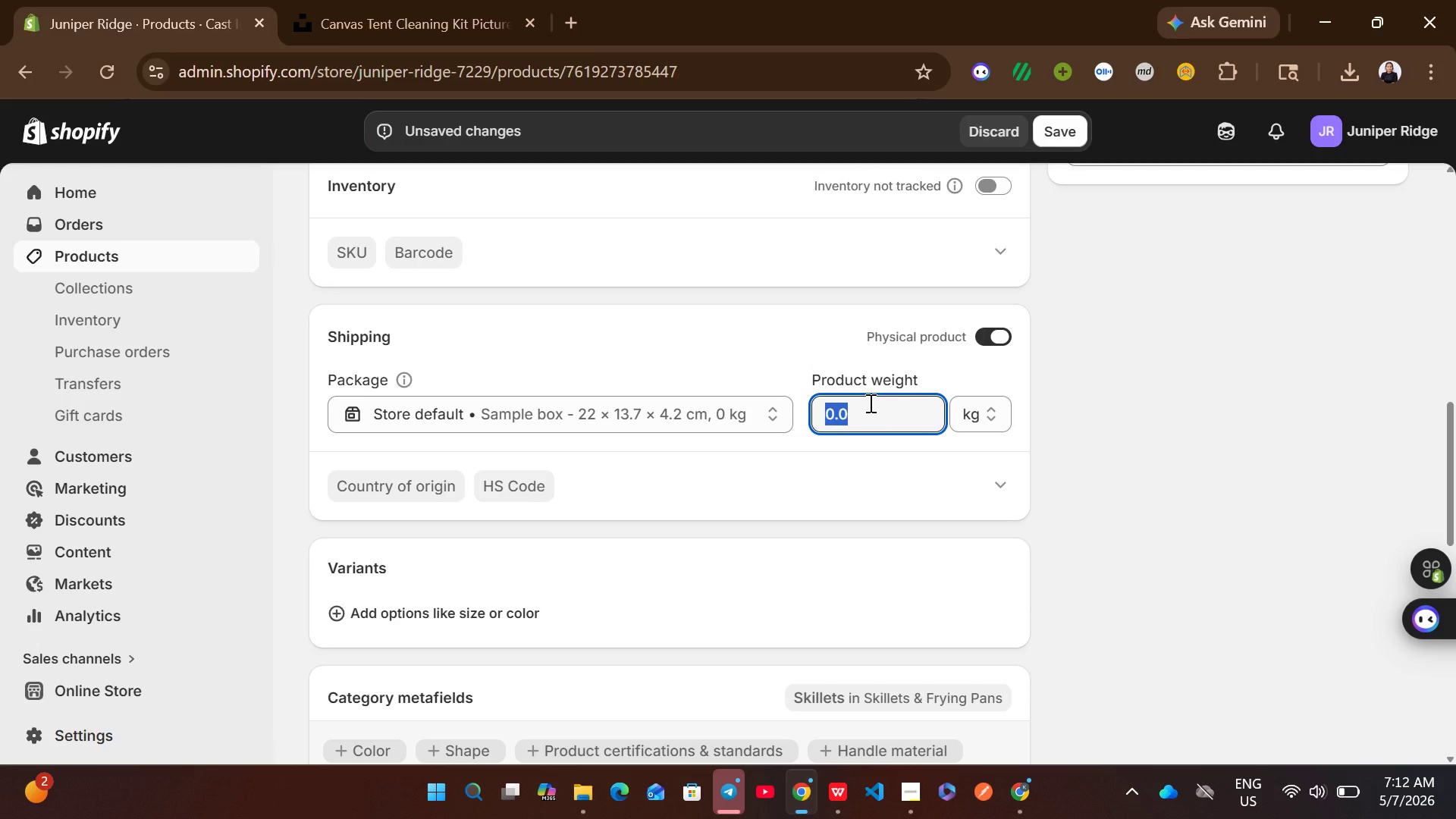 
key(Control+V)
 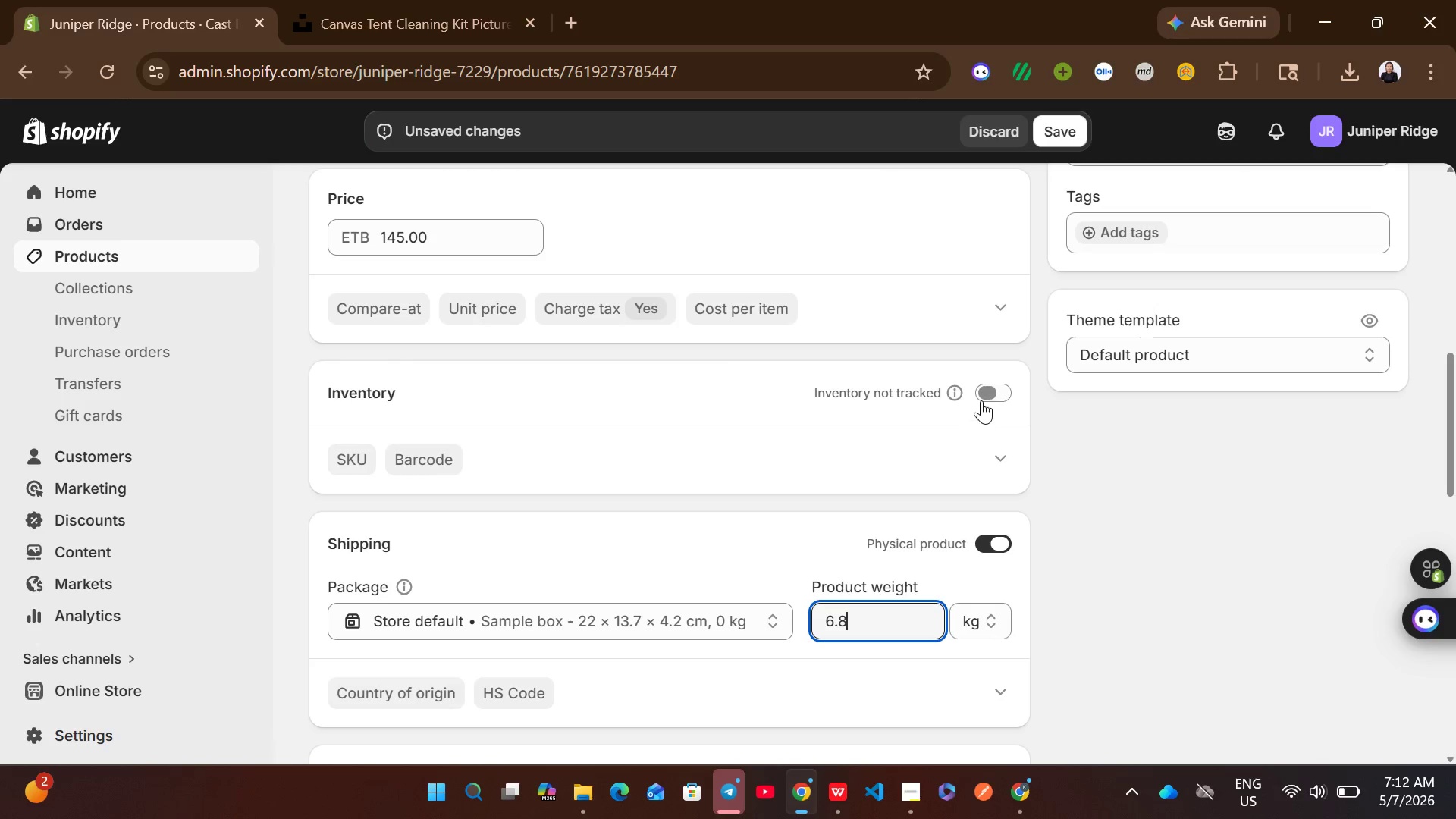 
left_click([987, 394])
 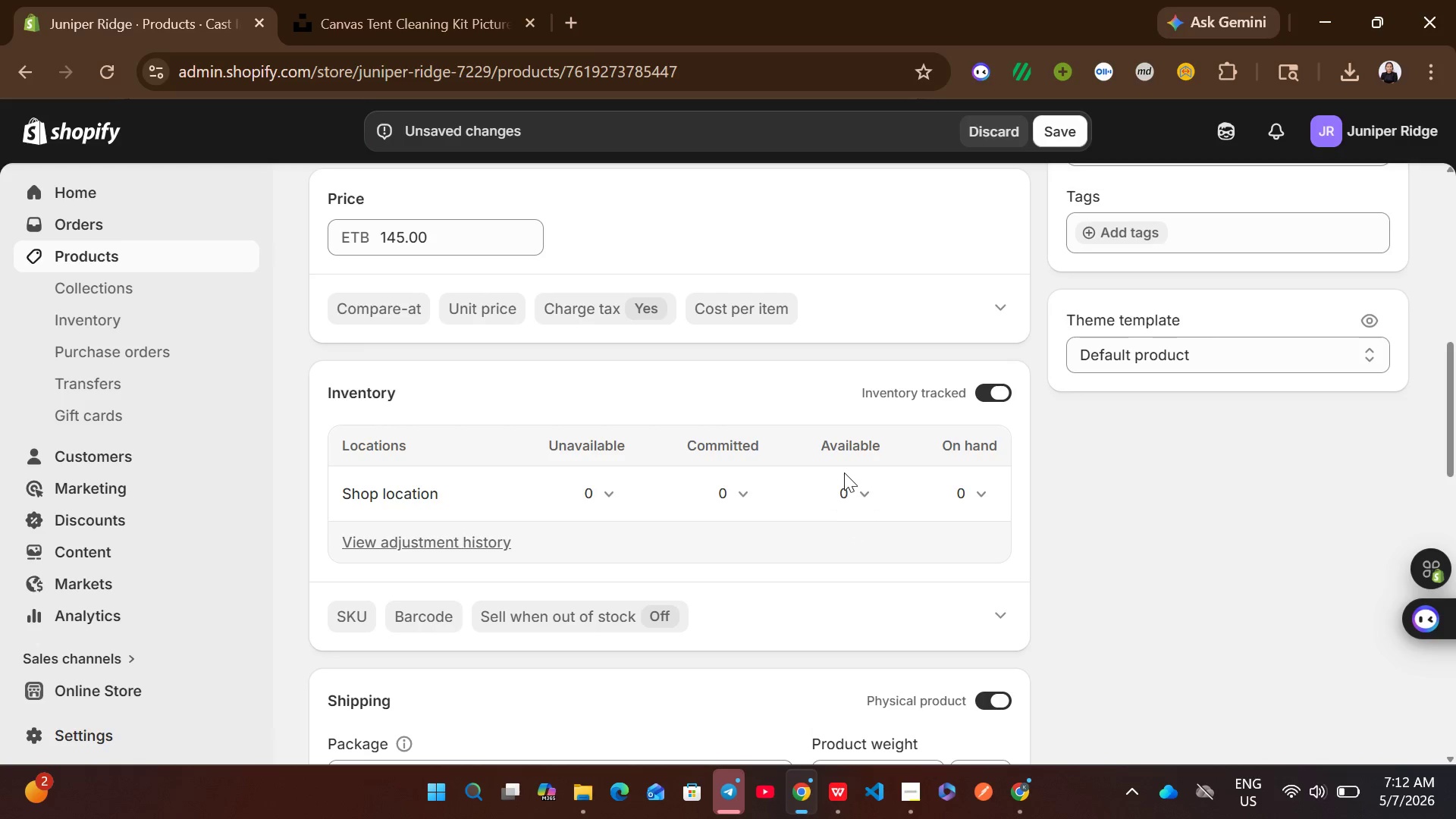 
left_click([843, 488])
 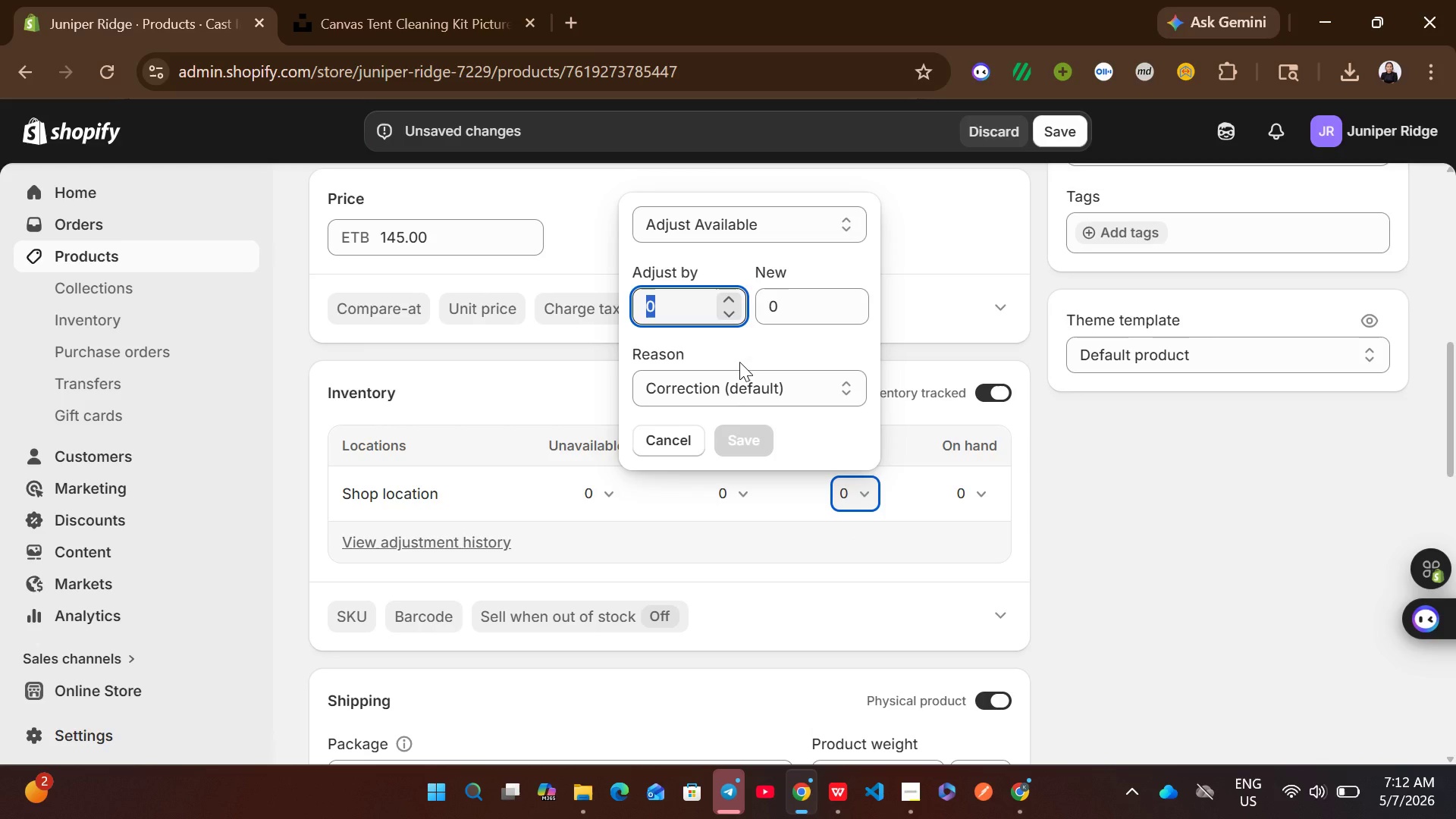 
type(10)
 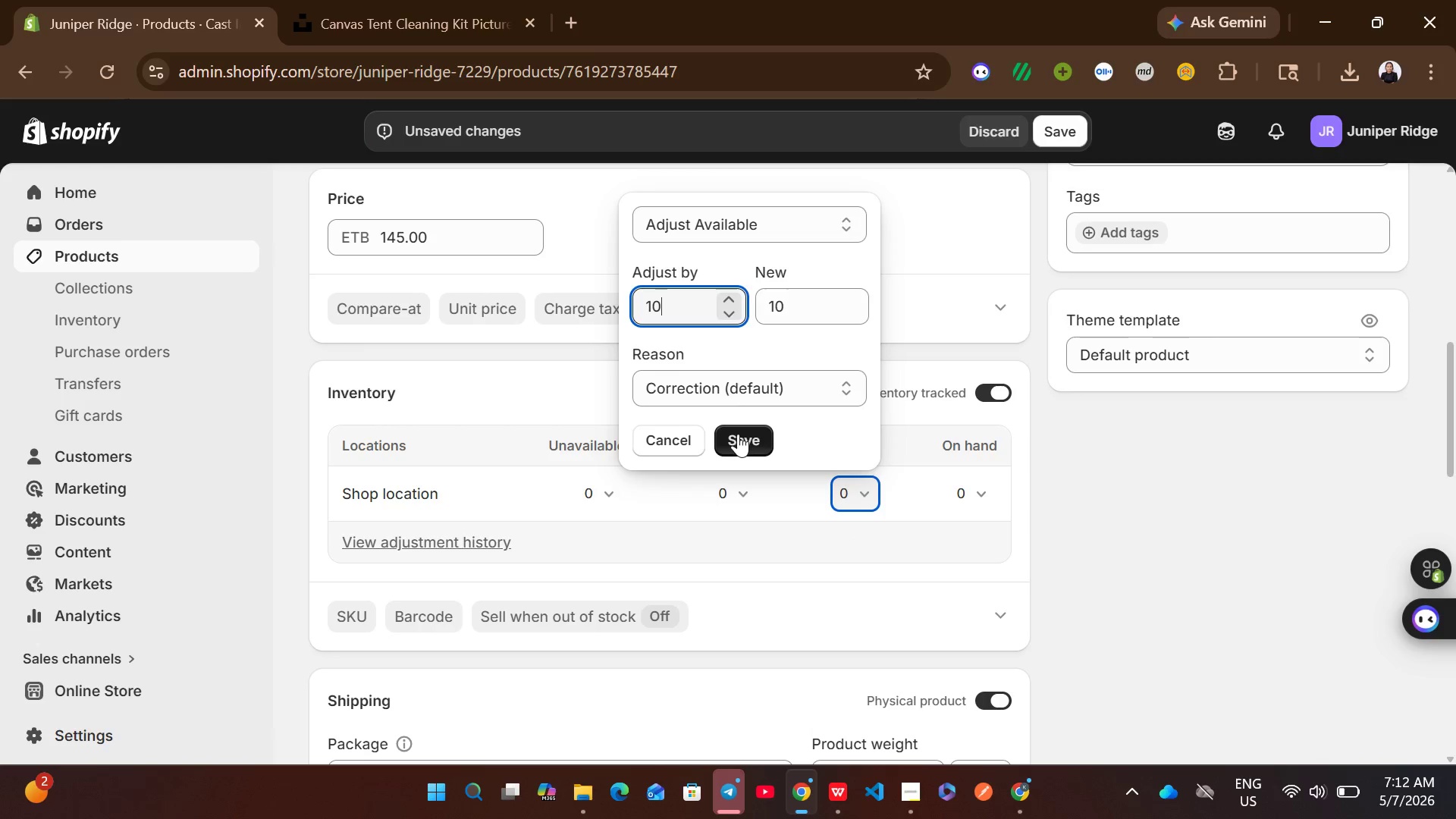 
left_click([738, 435])
 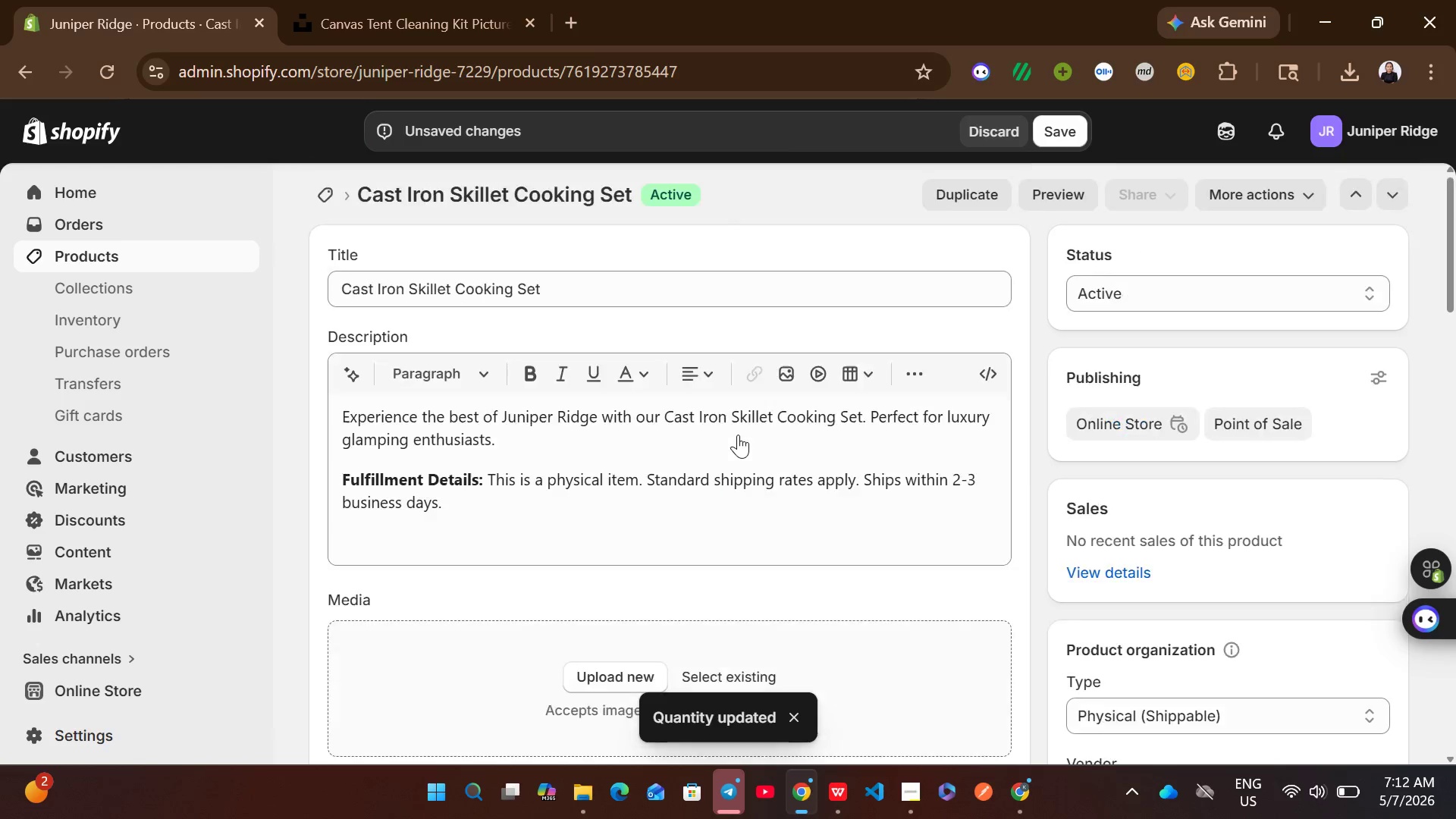 
wait(6.38)
 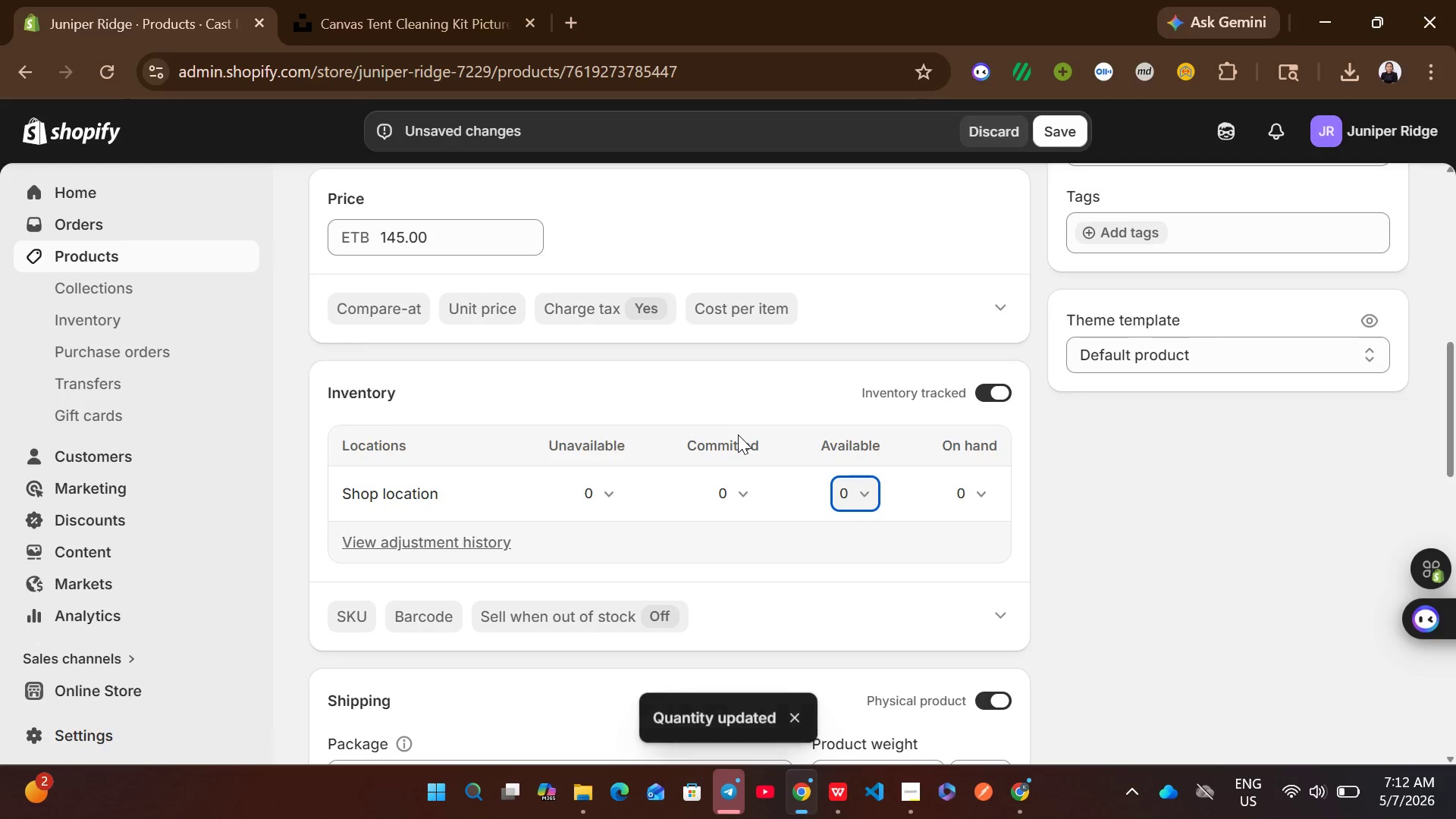 
left_click([555, 299])
 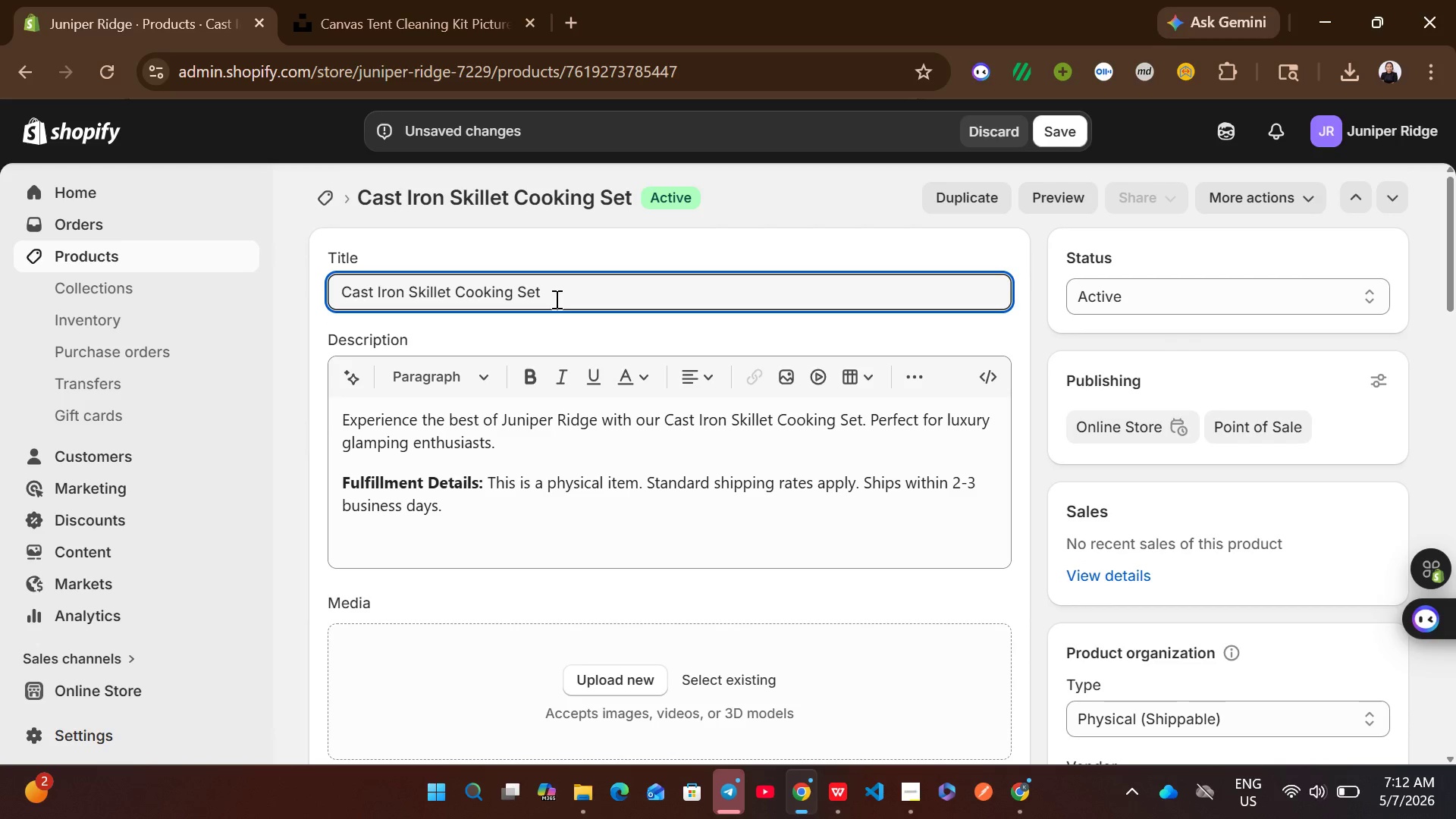 
key(Control+A)
 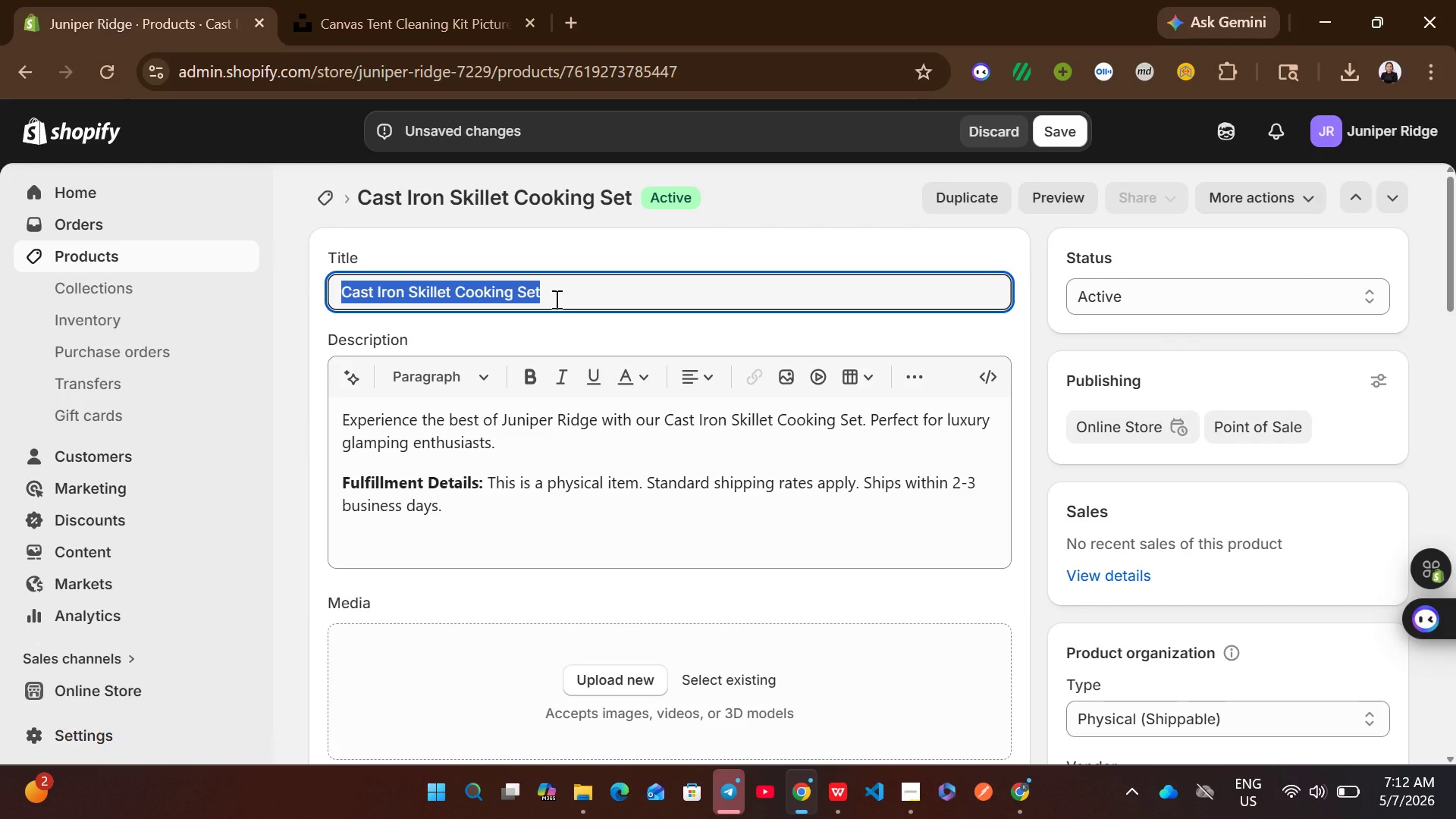 
key(Control+C)
 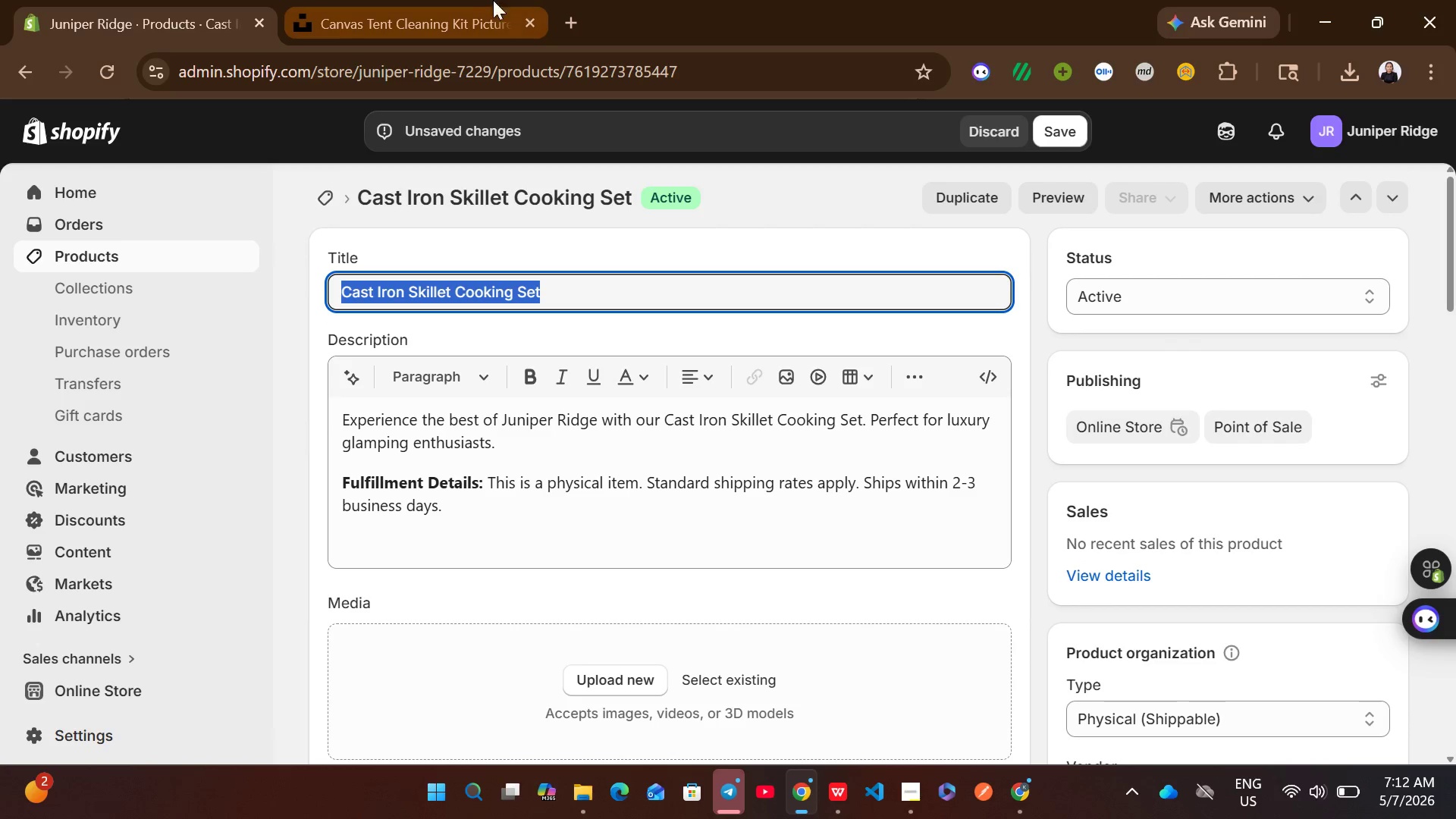 
left_click([438, 0])
 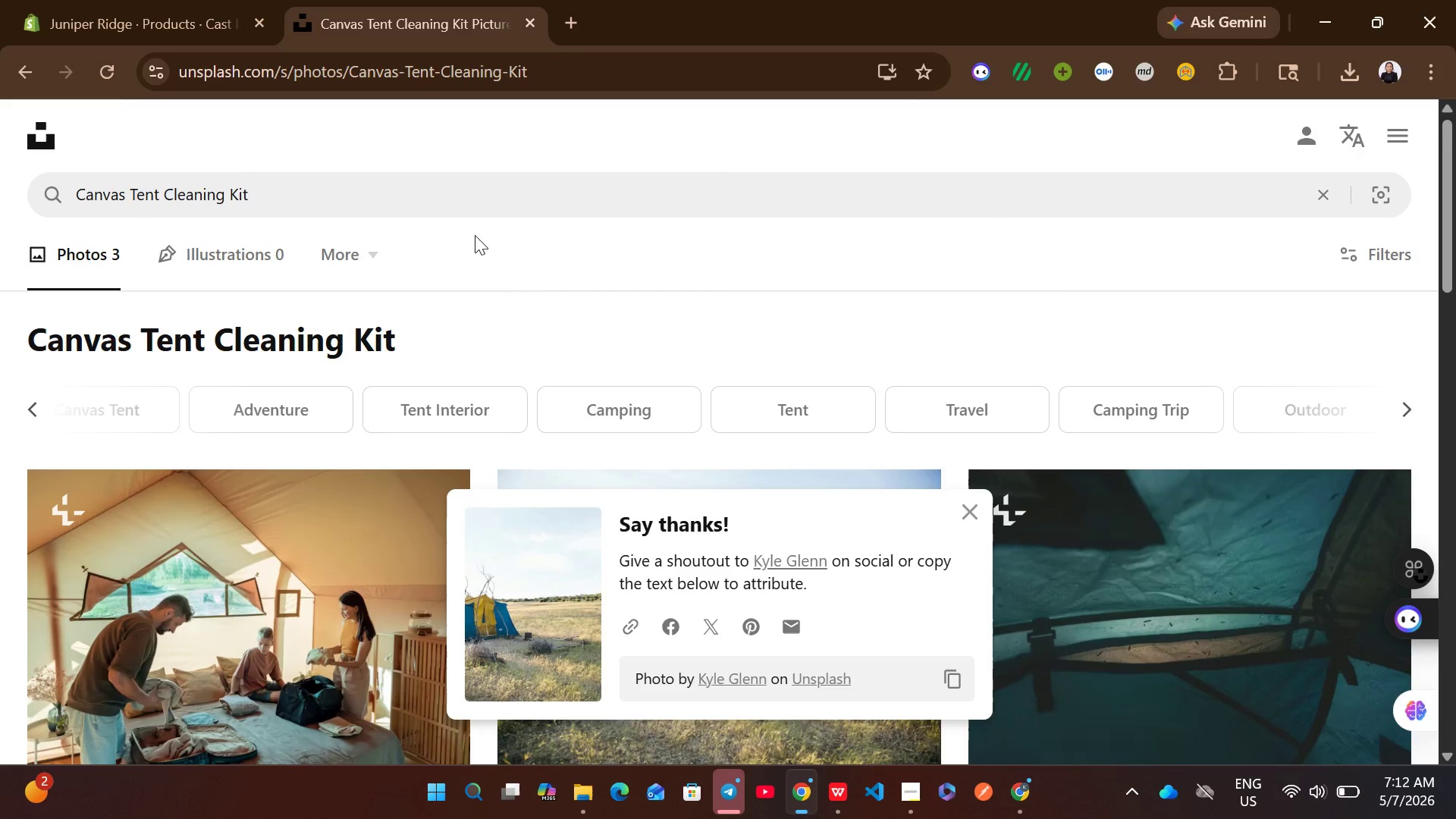 
left_click([452, 200])
 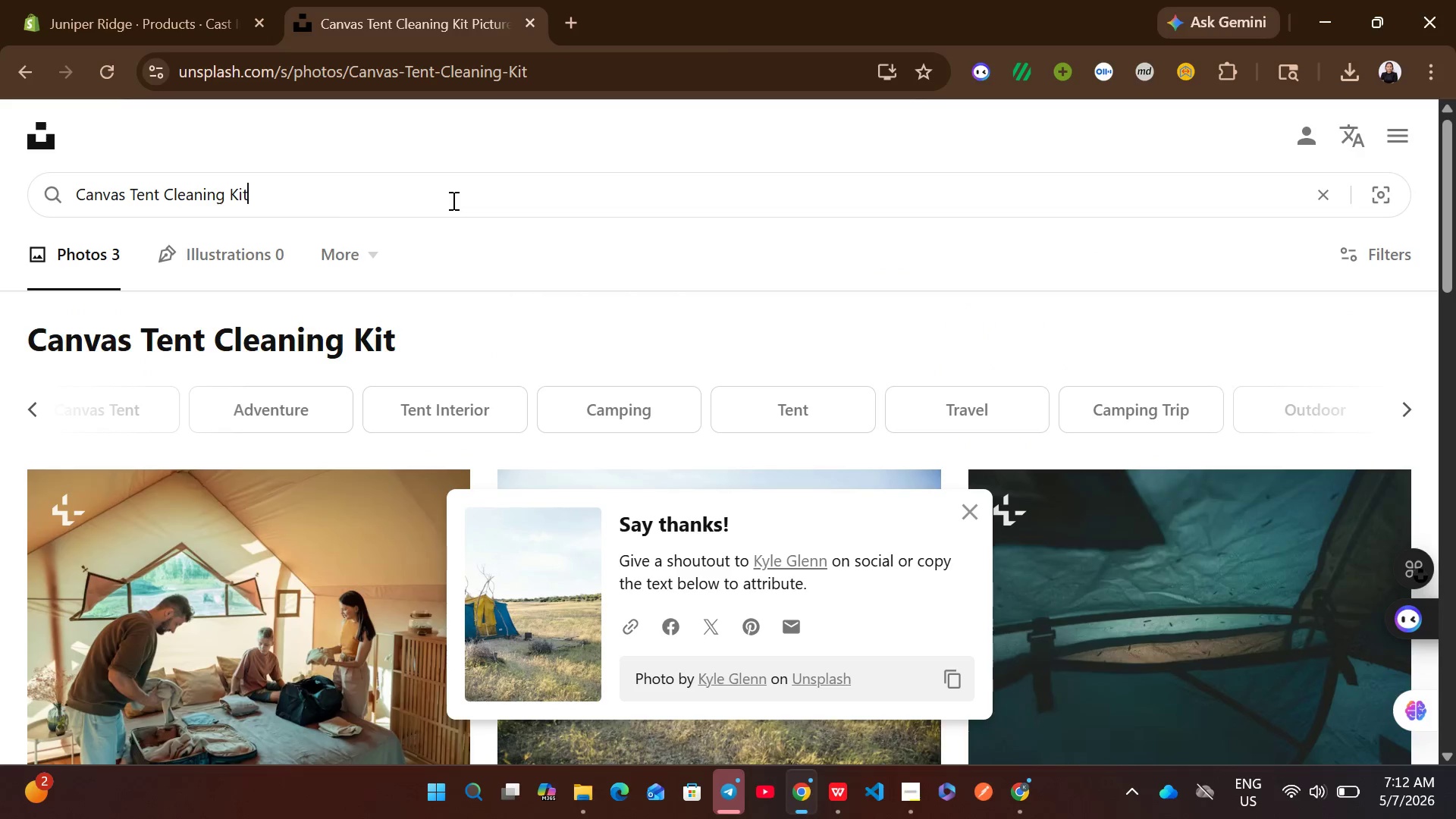 
key(Control+A)
 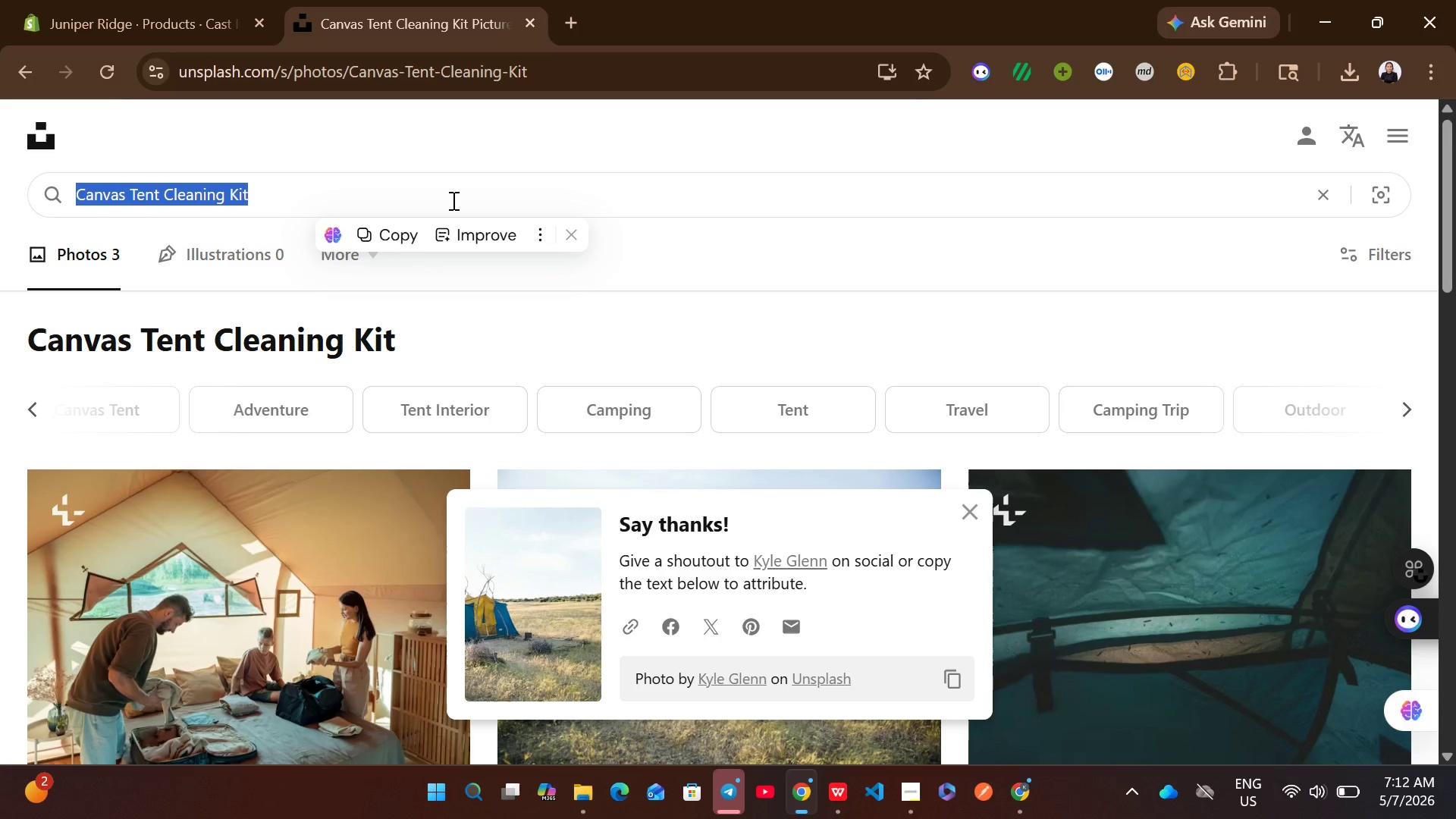 
key(Control+V)
 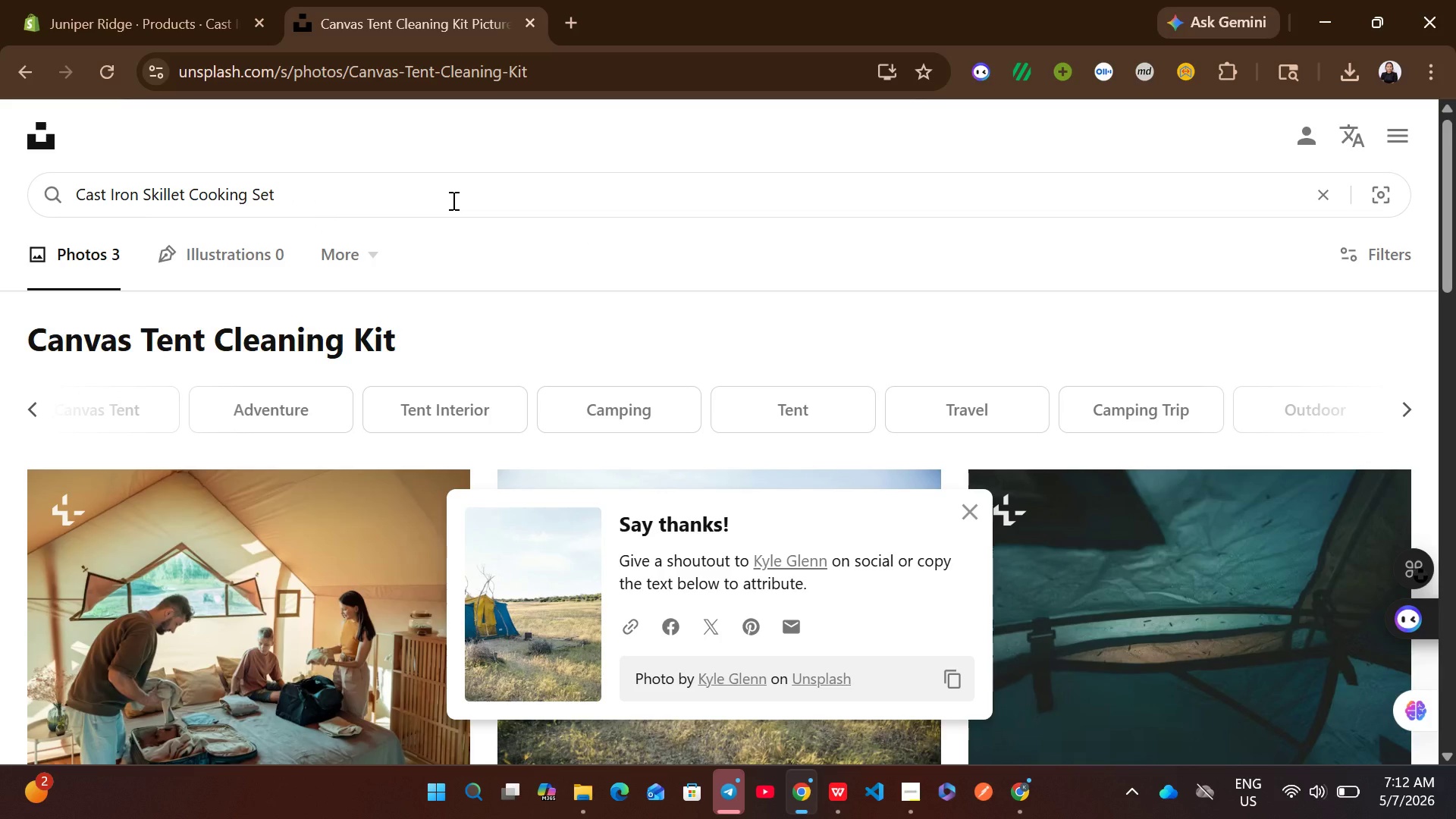 
key(Enter)
 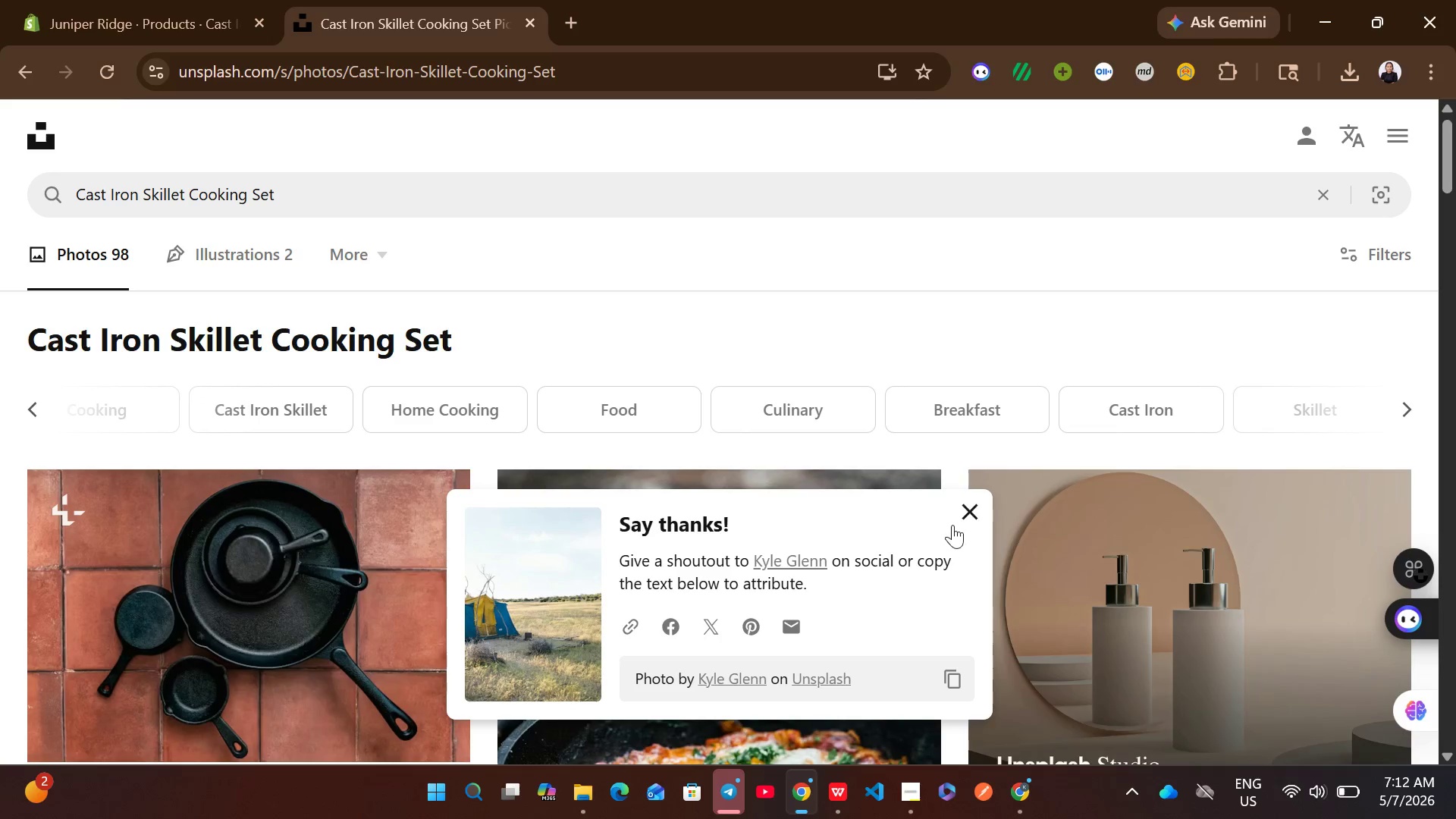 
left_click([965, 517])
 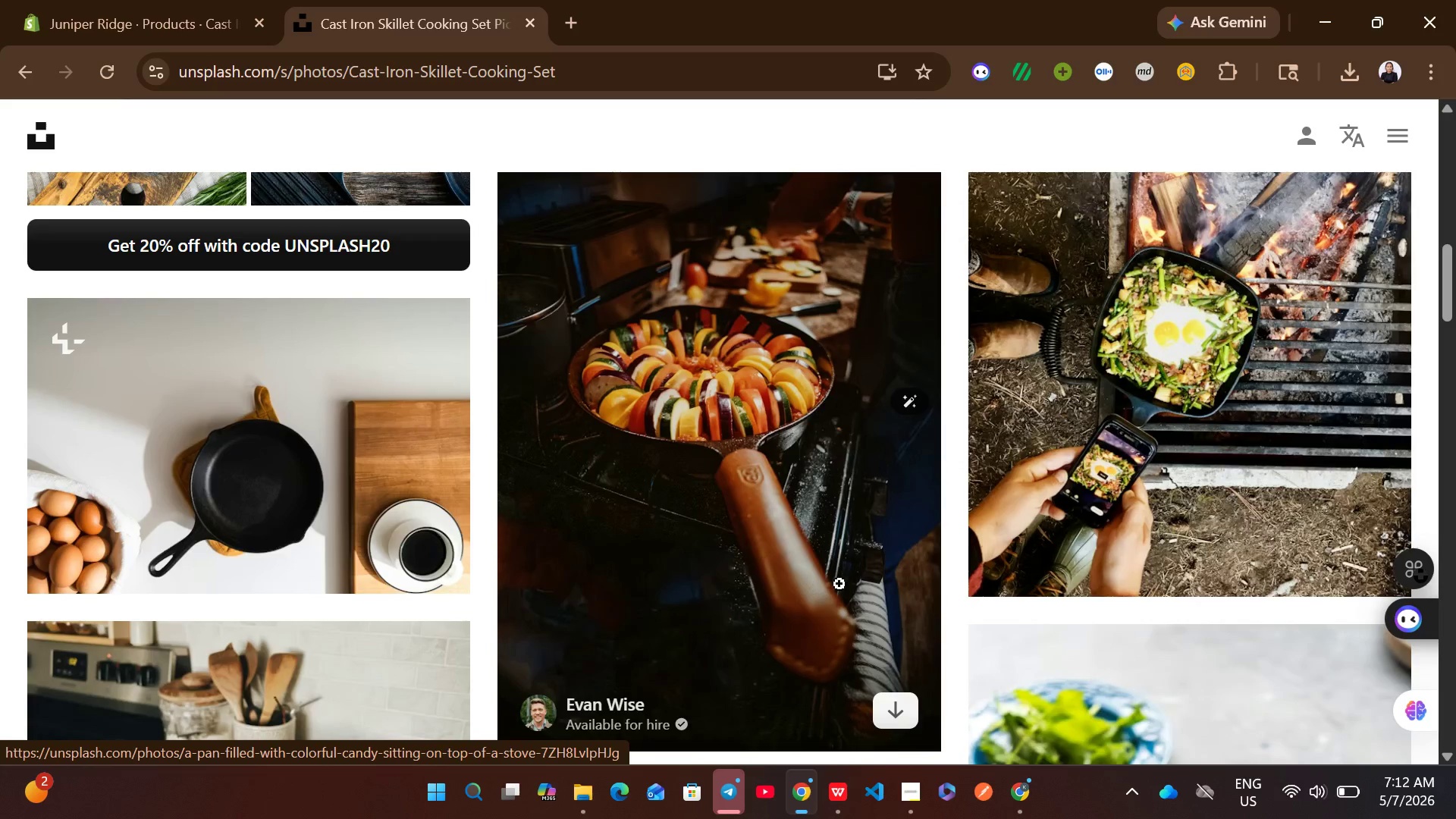 
wait(6.73)
 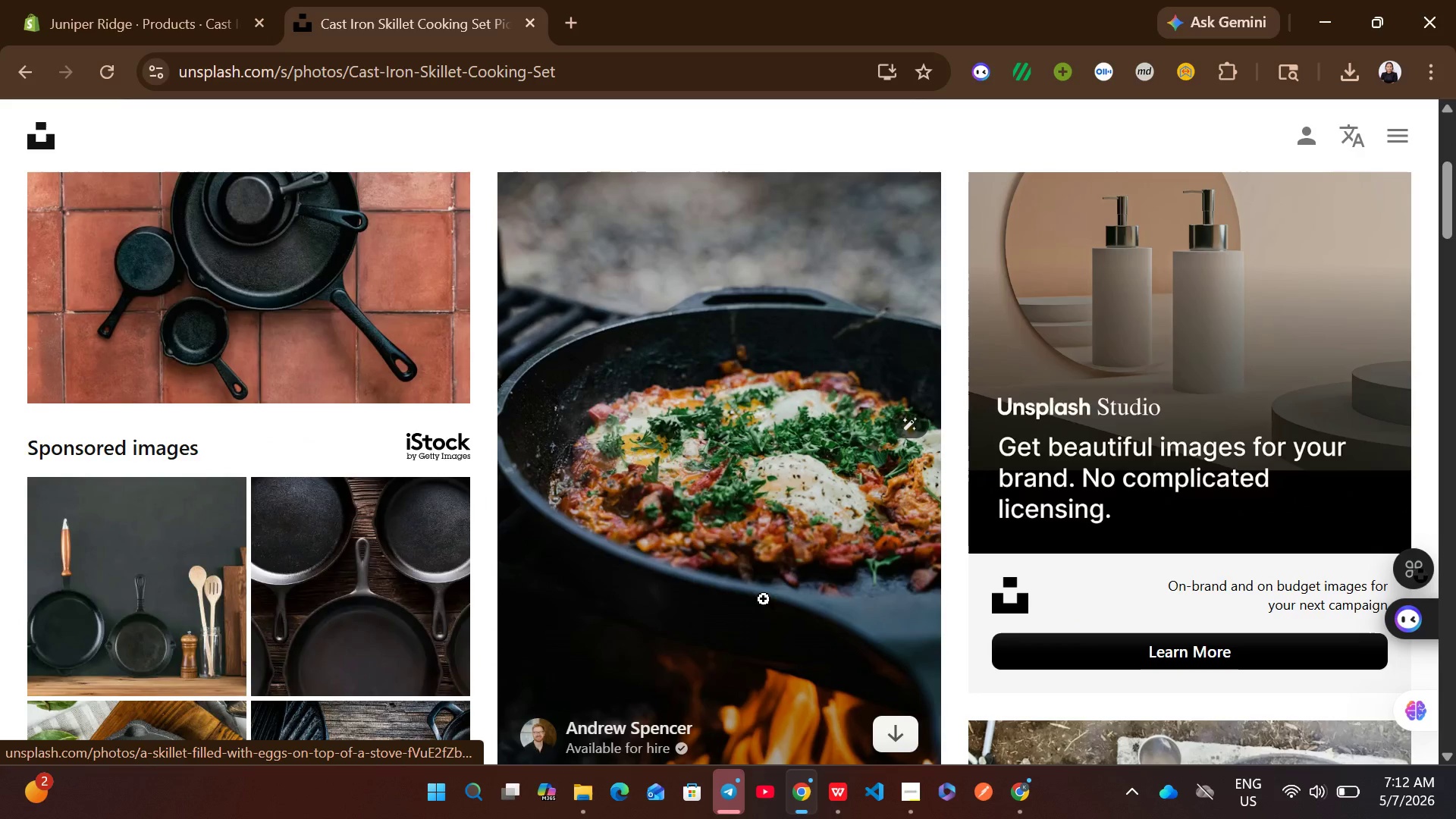 
left_click([1363, 553])
 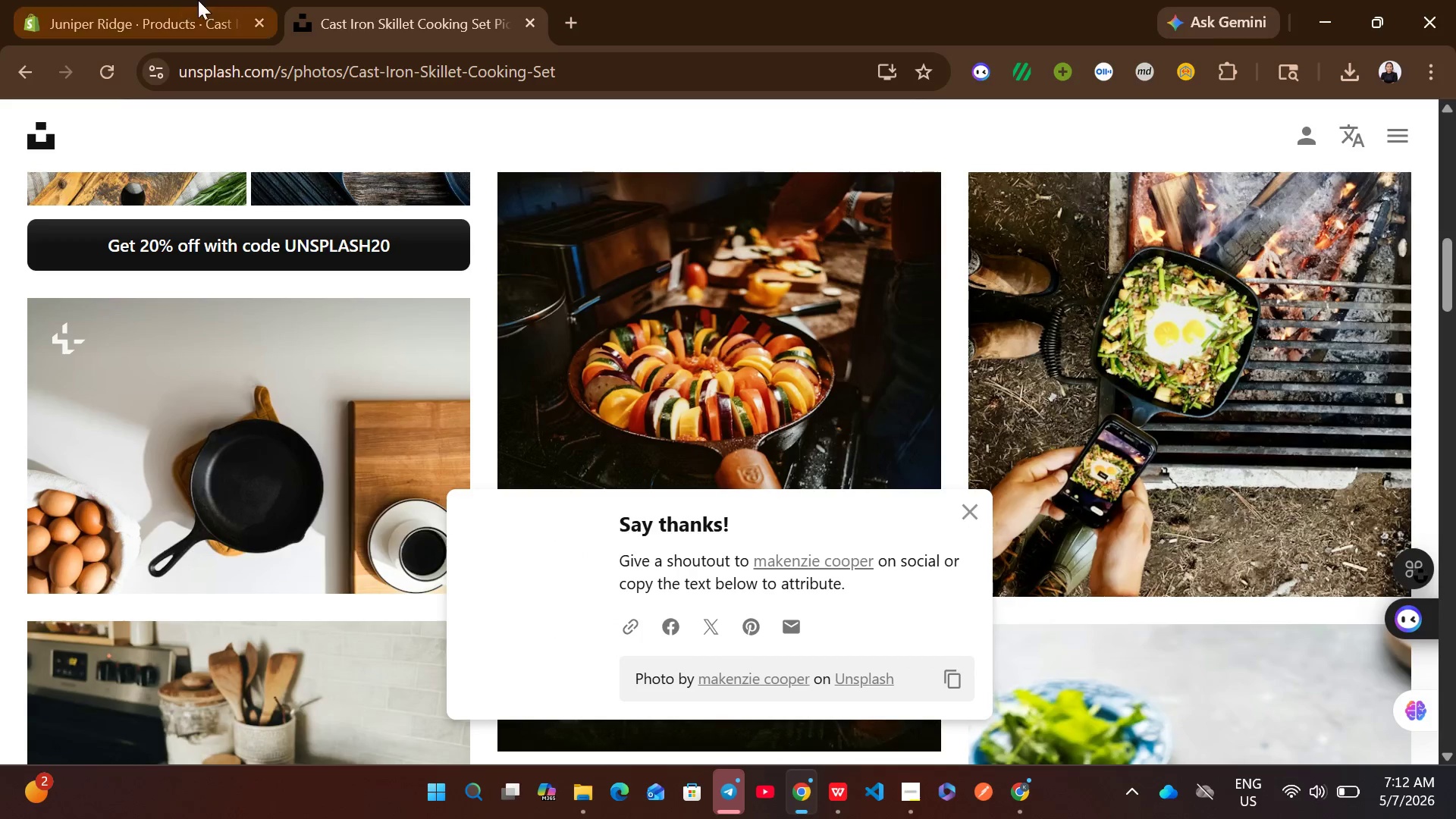 
left_click([200, 0])
 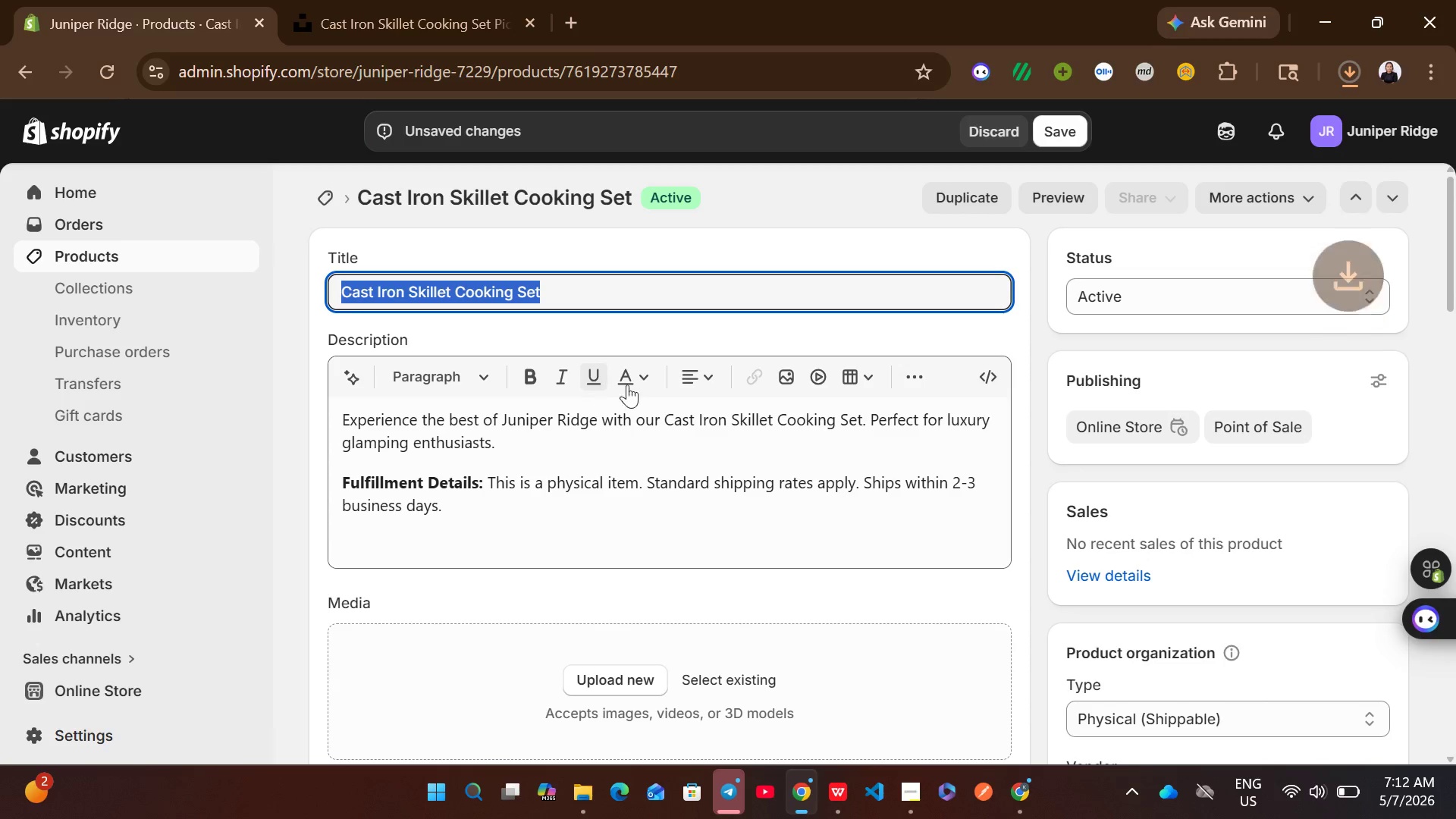 
mouse_move([695, 504])
 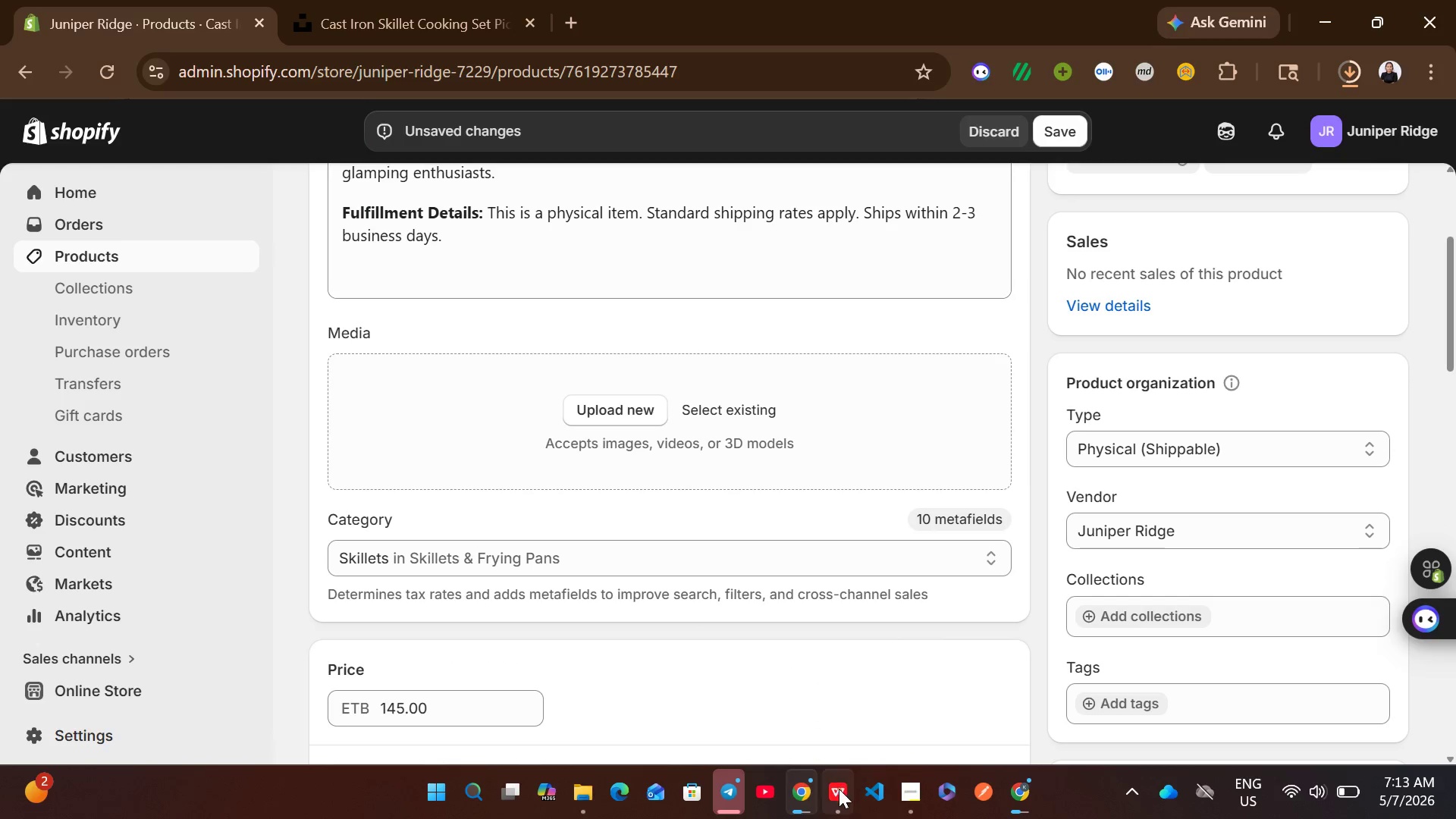 
left_click([839, 789])
 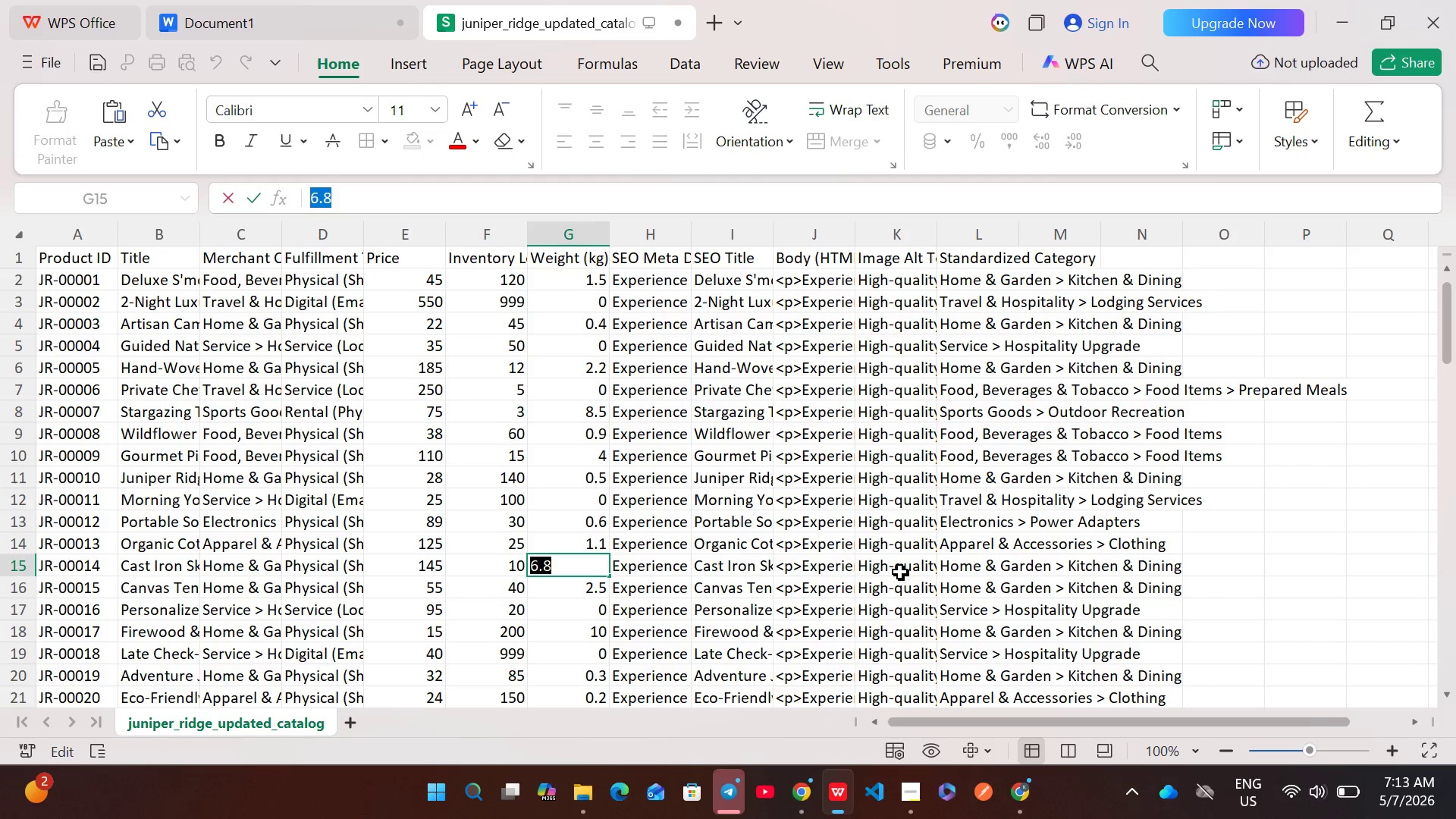 
double_click([900, 567])
 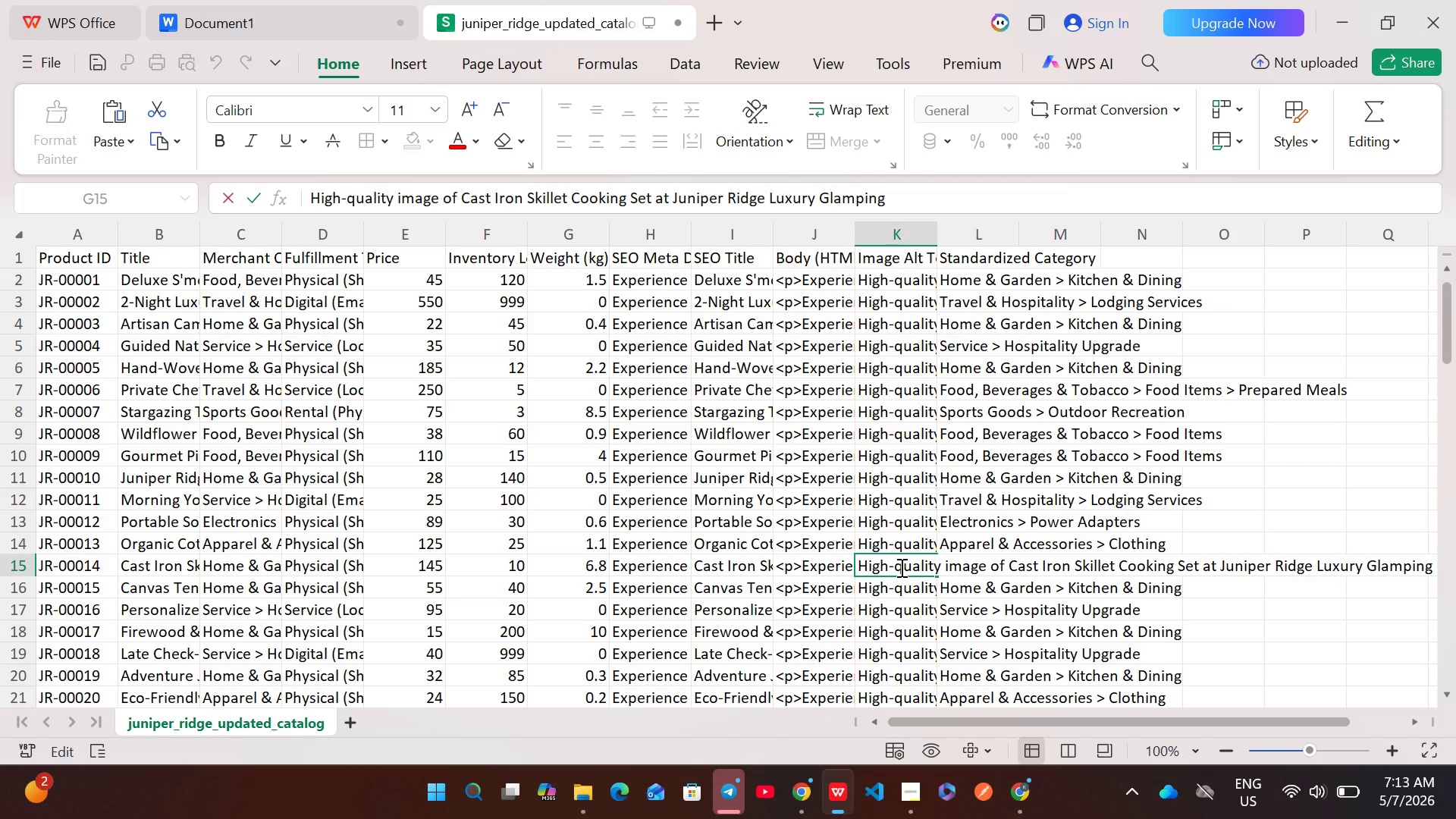 
key(Control+A)
 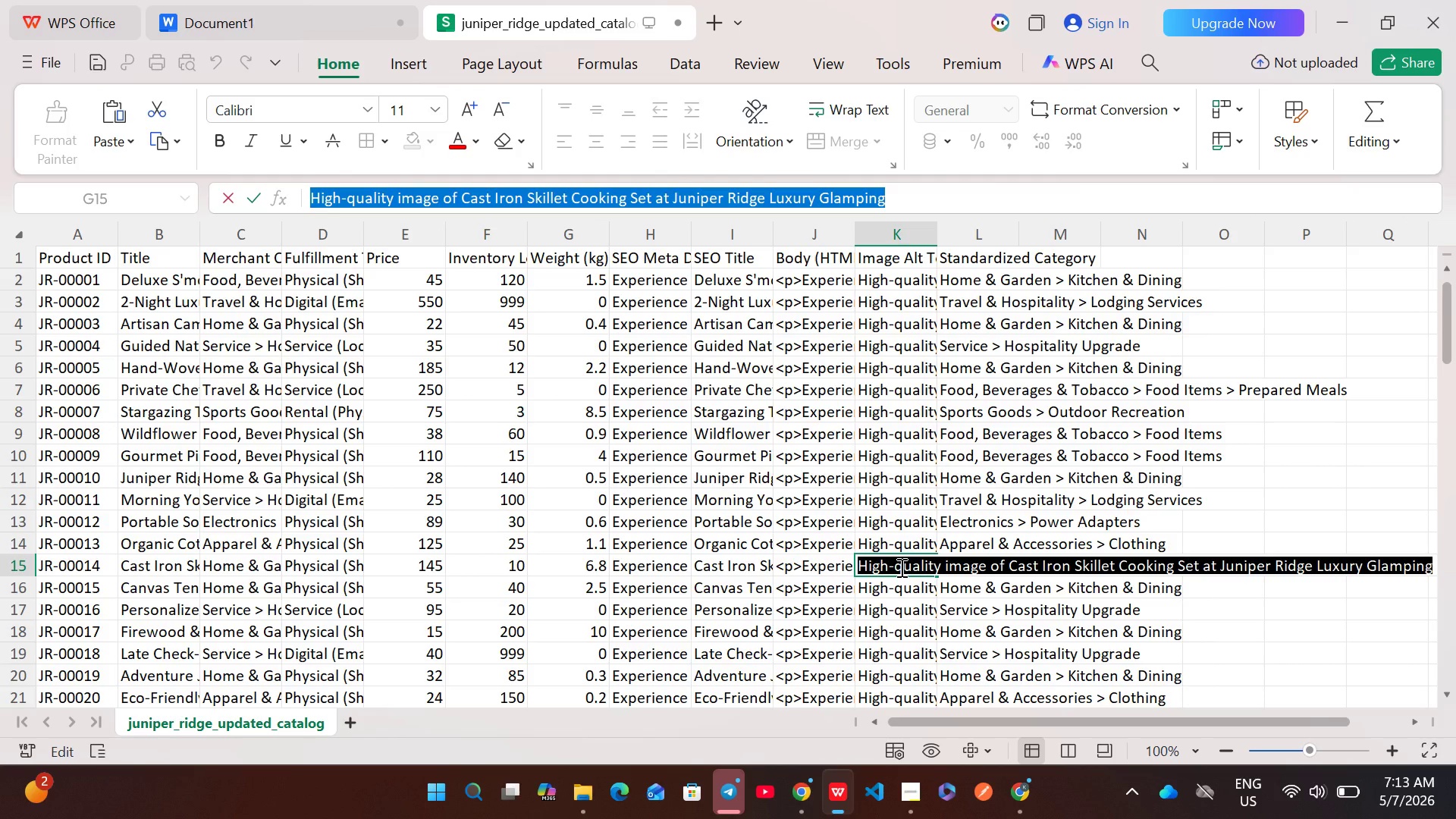 
key(Control+C)
 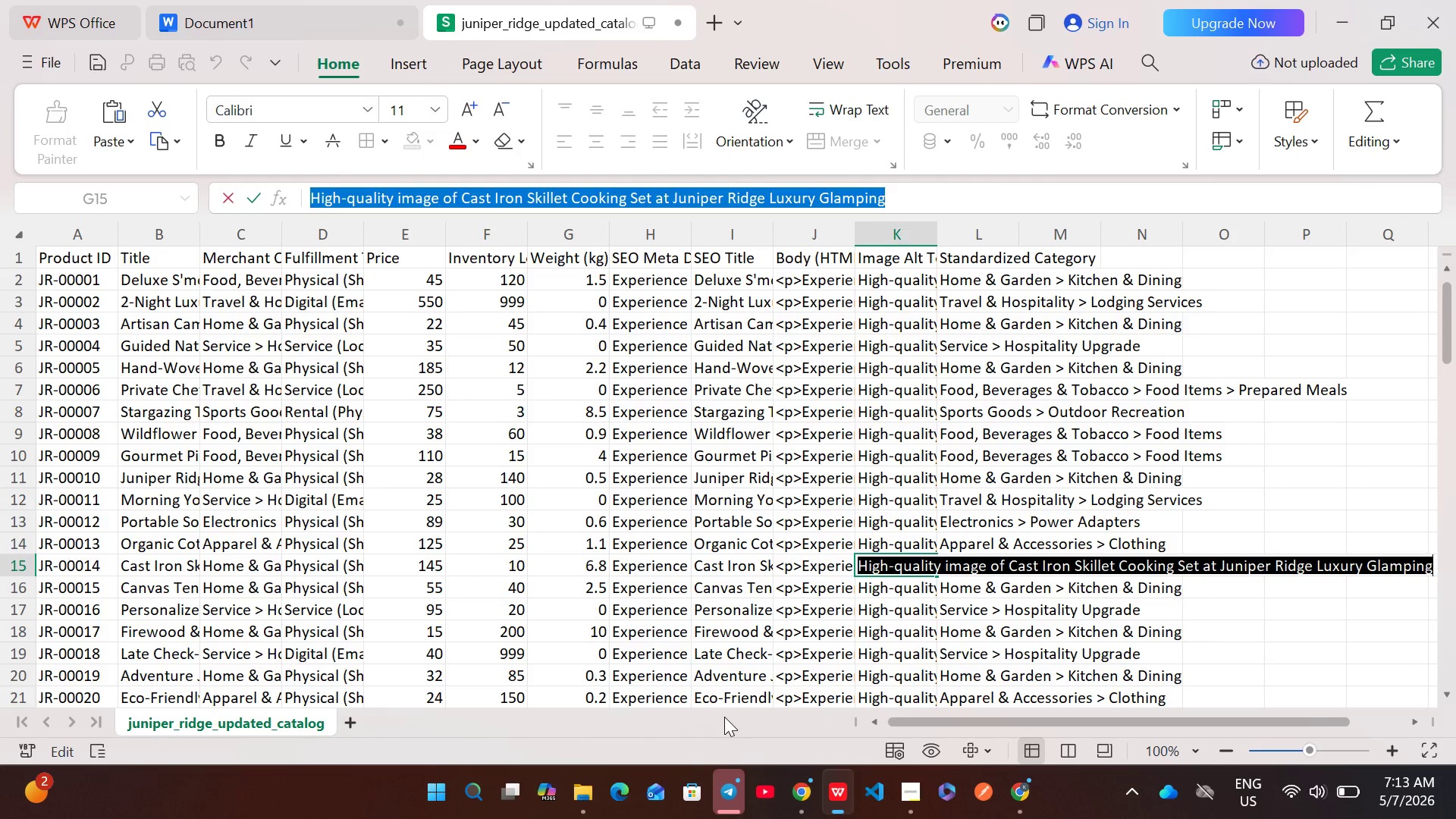 
left_click([795, 783])
 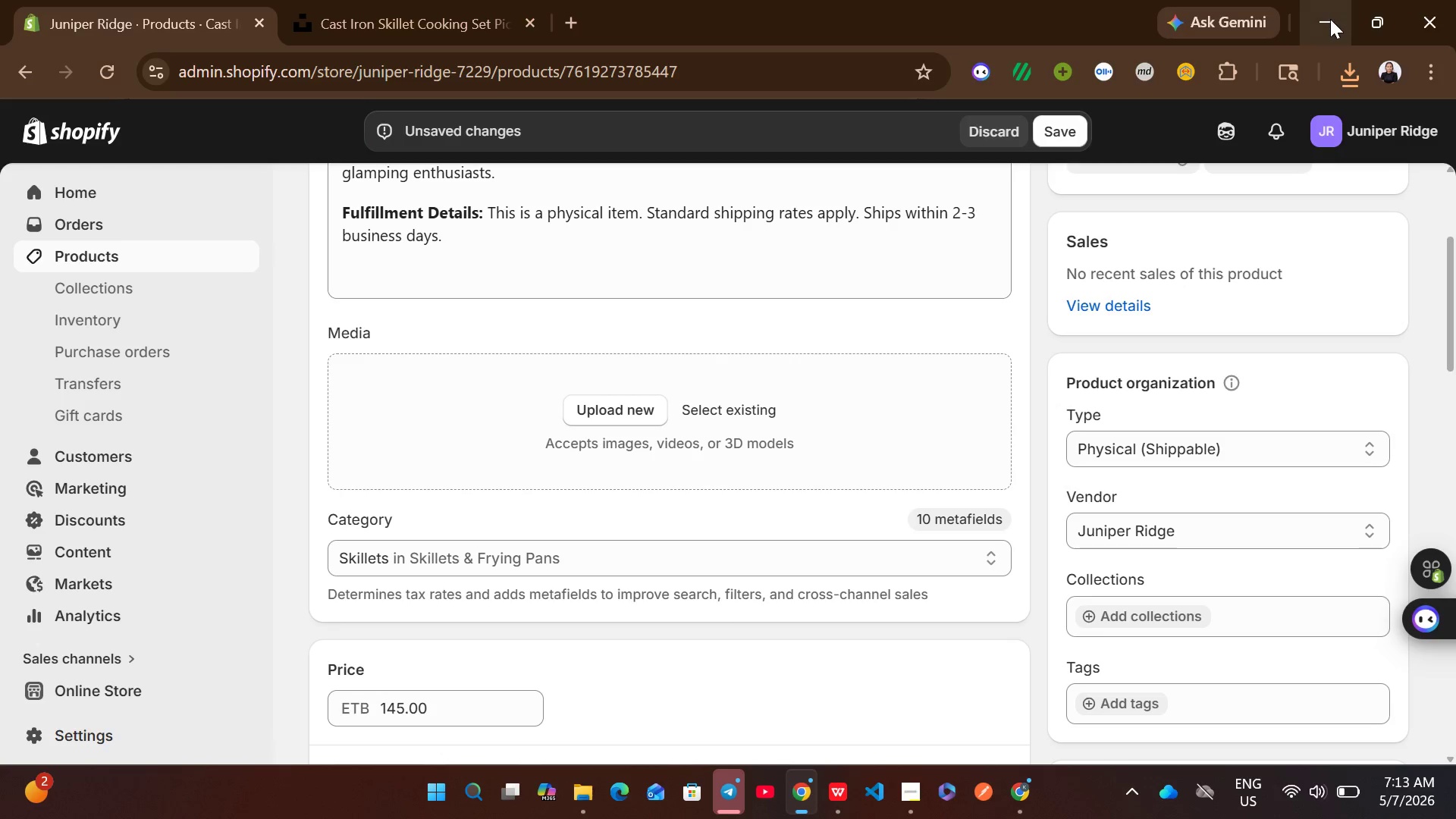 
left_click([1347, 72])
 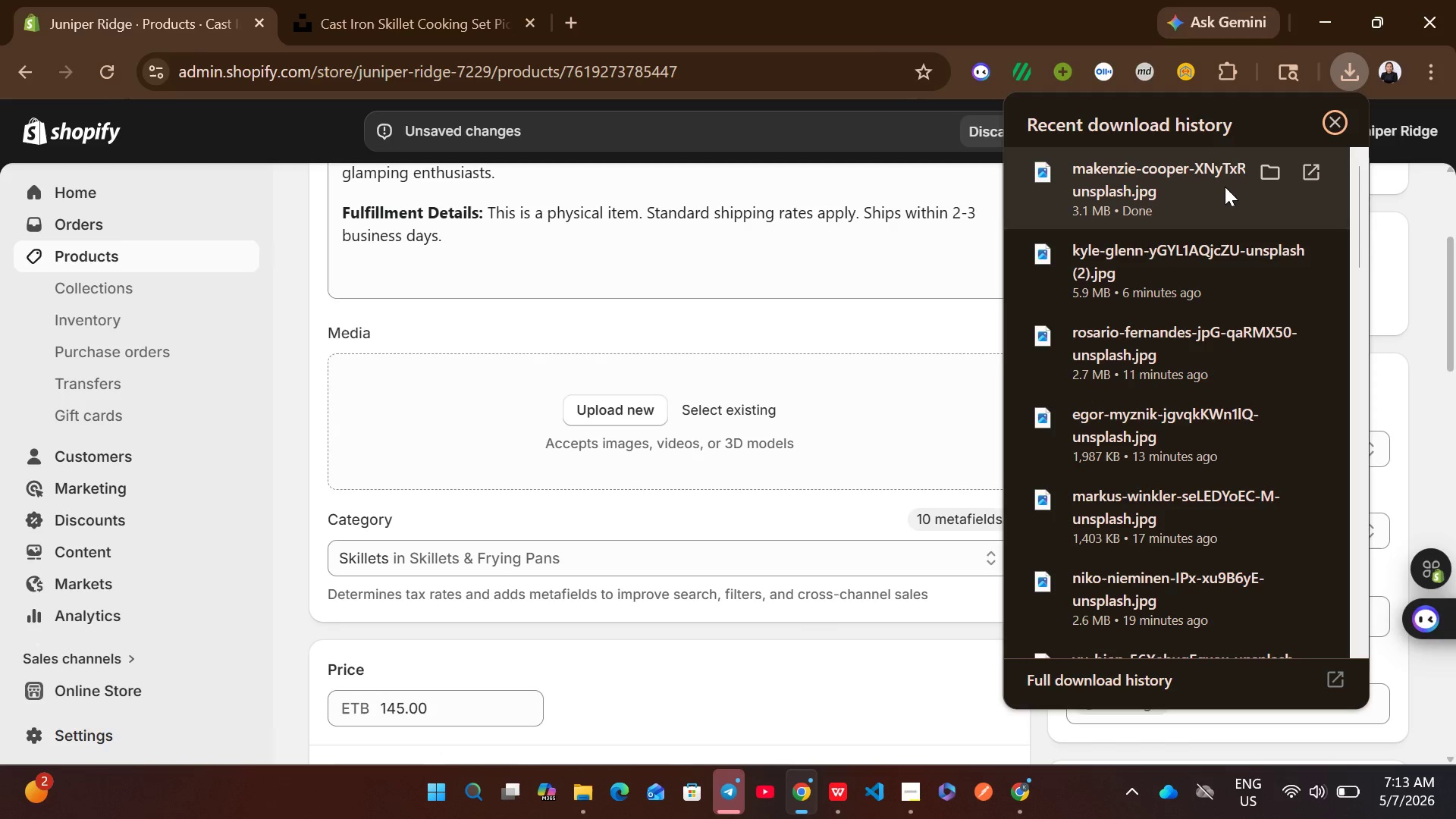 
left_click_drag(start_coordinate=[1203, 185], to_coordinate=[827, 433])
 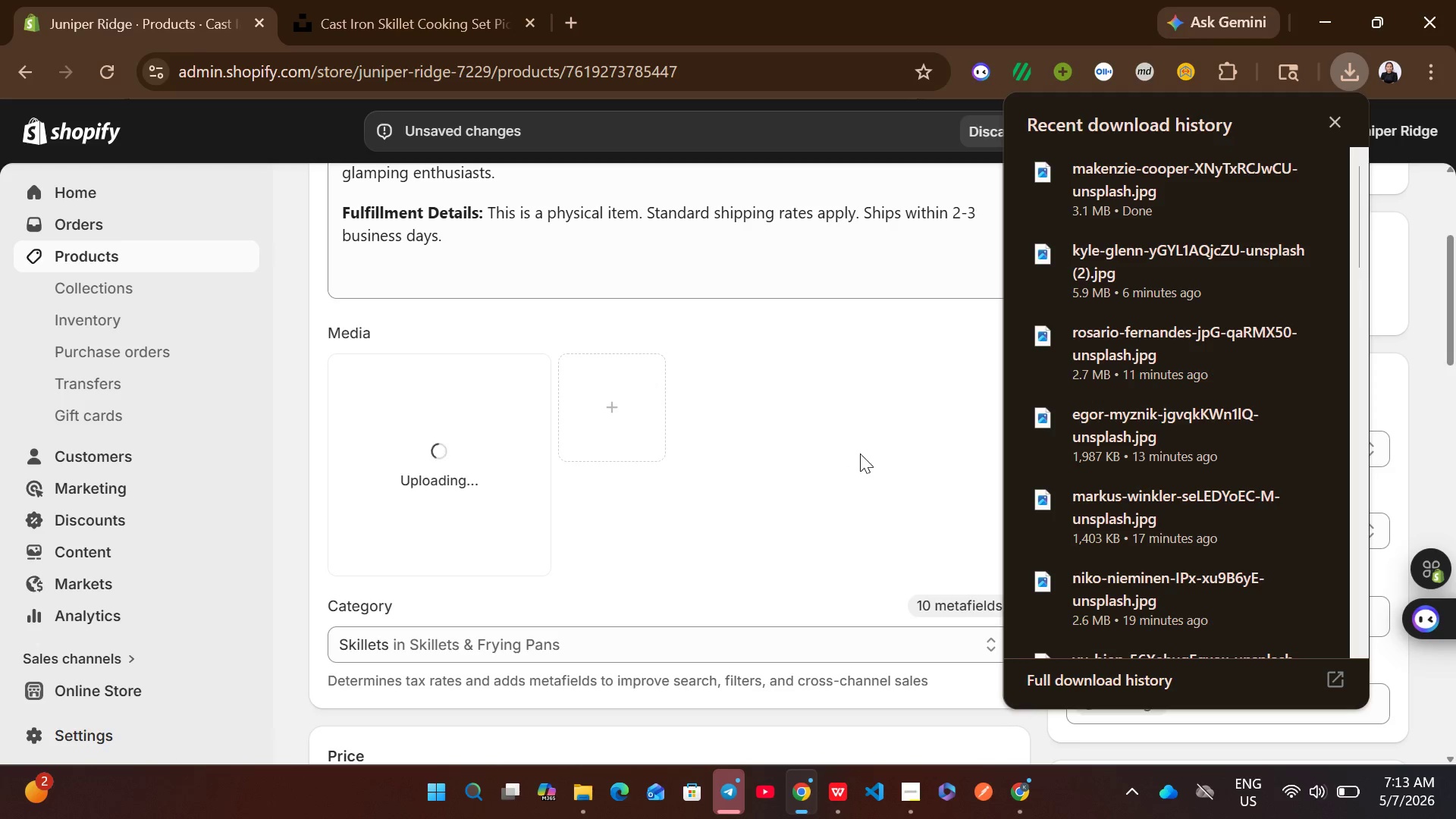 
left_click([902, 471])
 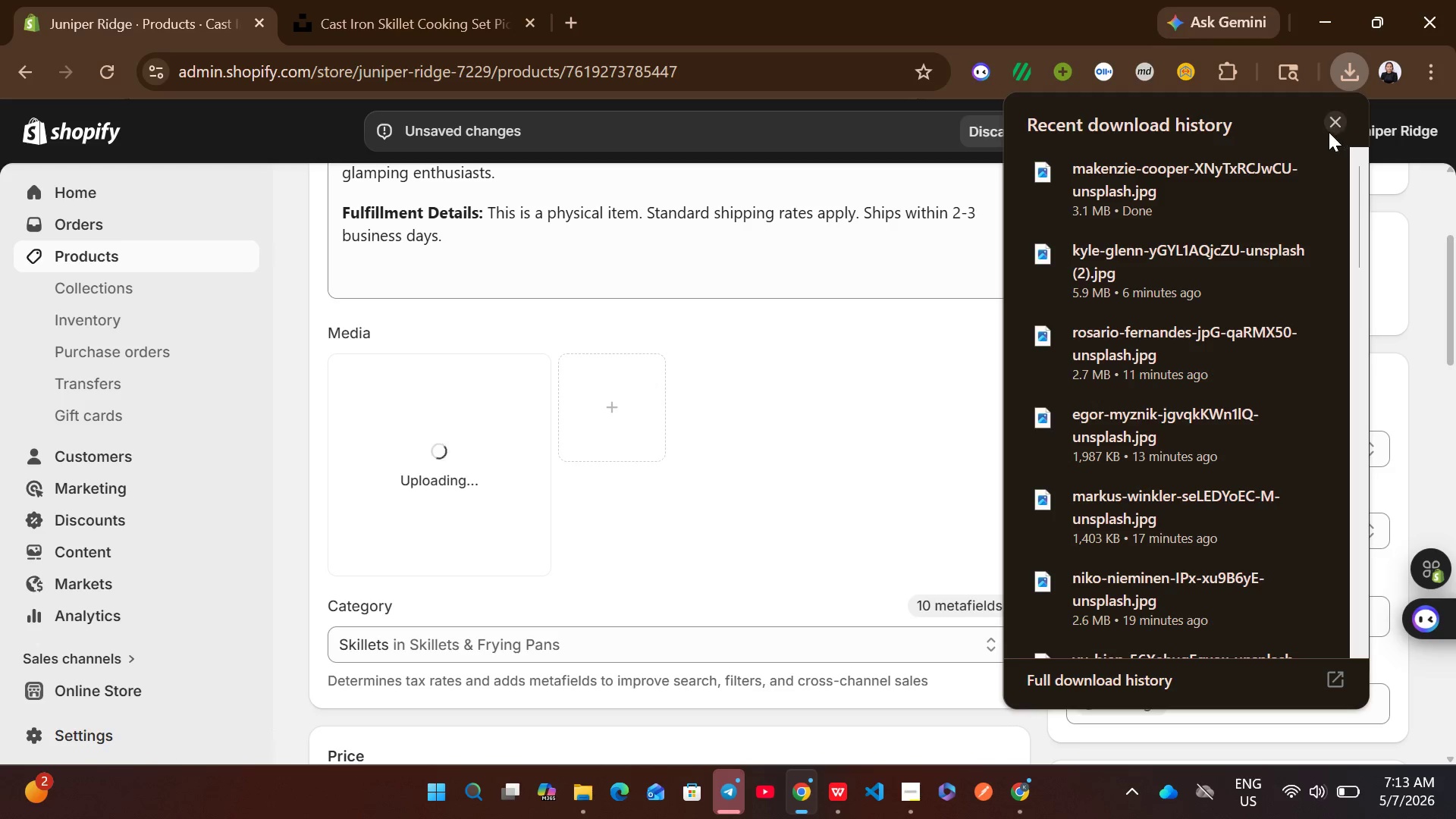 
left_click([1336, 119])
 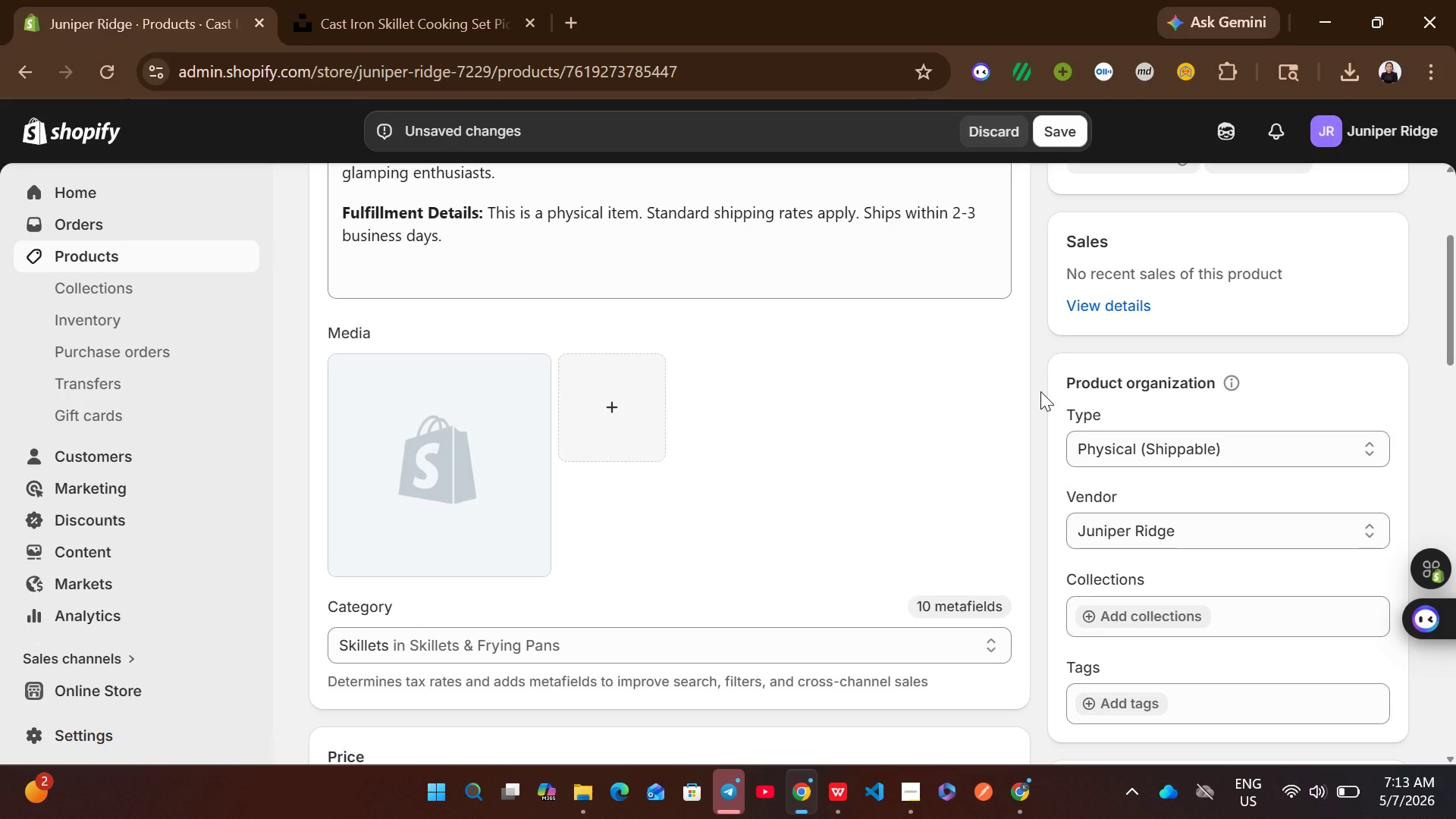 
wait(15.53)
 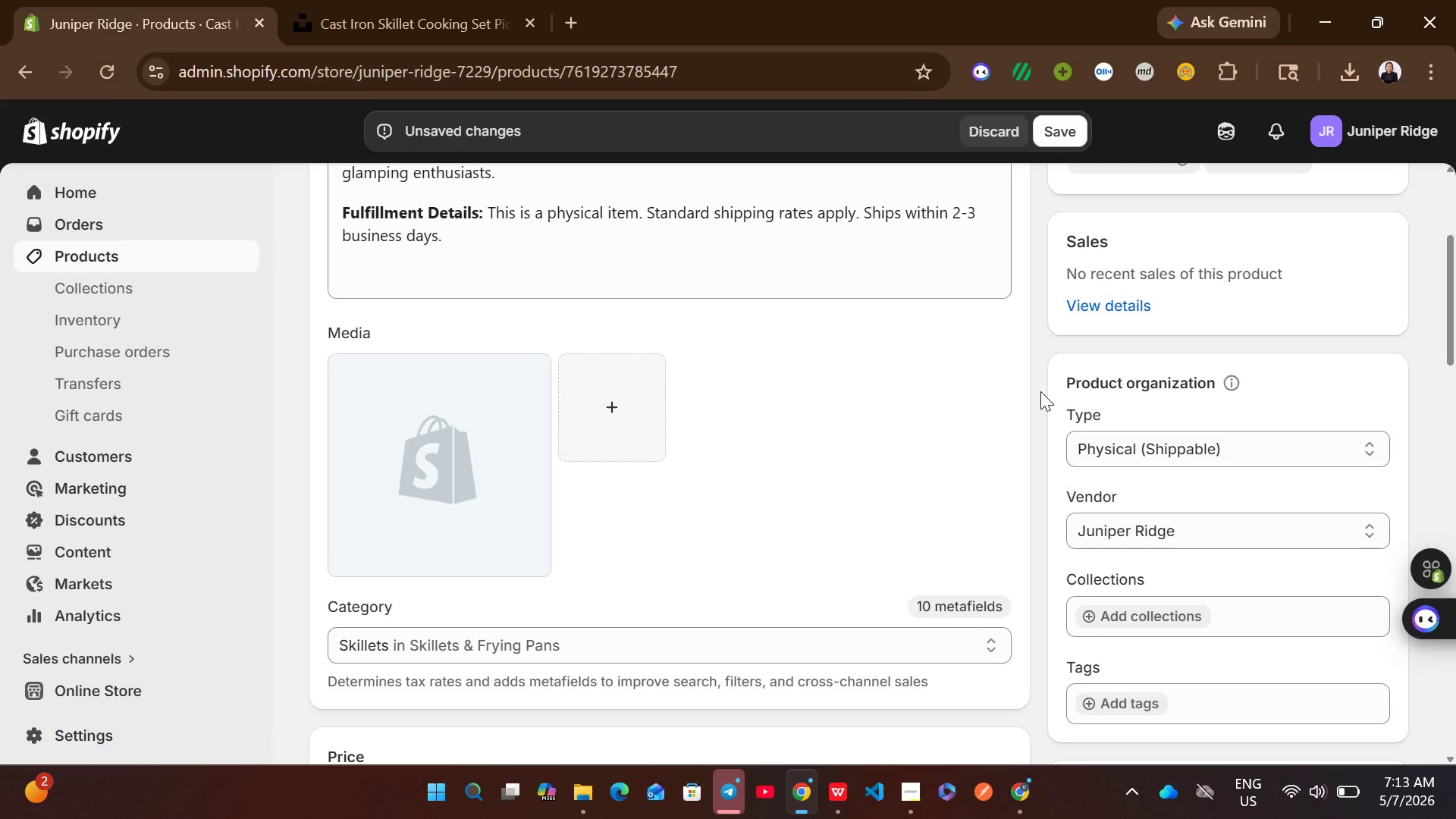 
left_click([508, 447])
 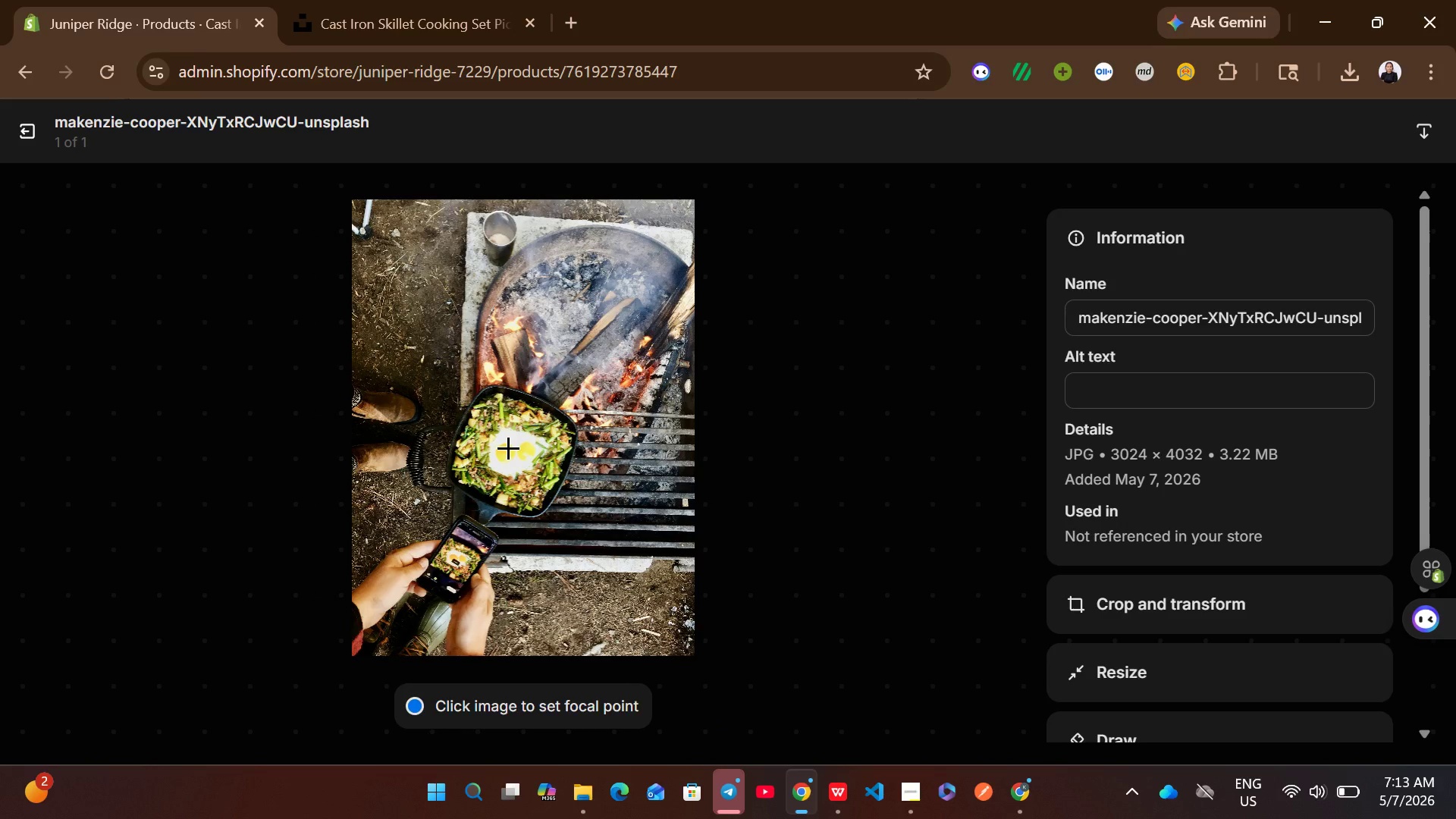 
wait(6.14)
 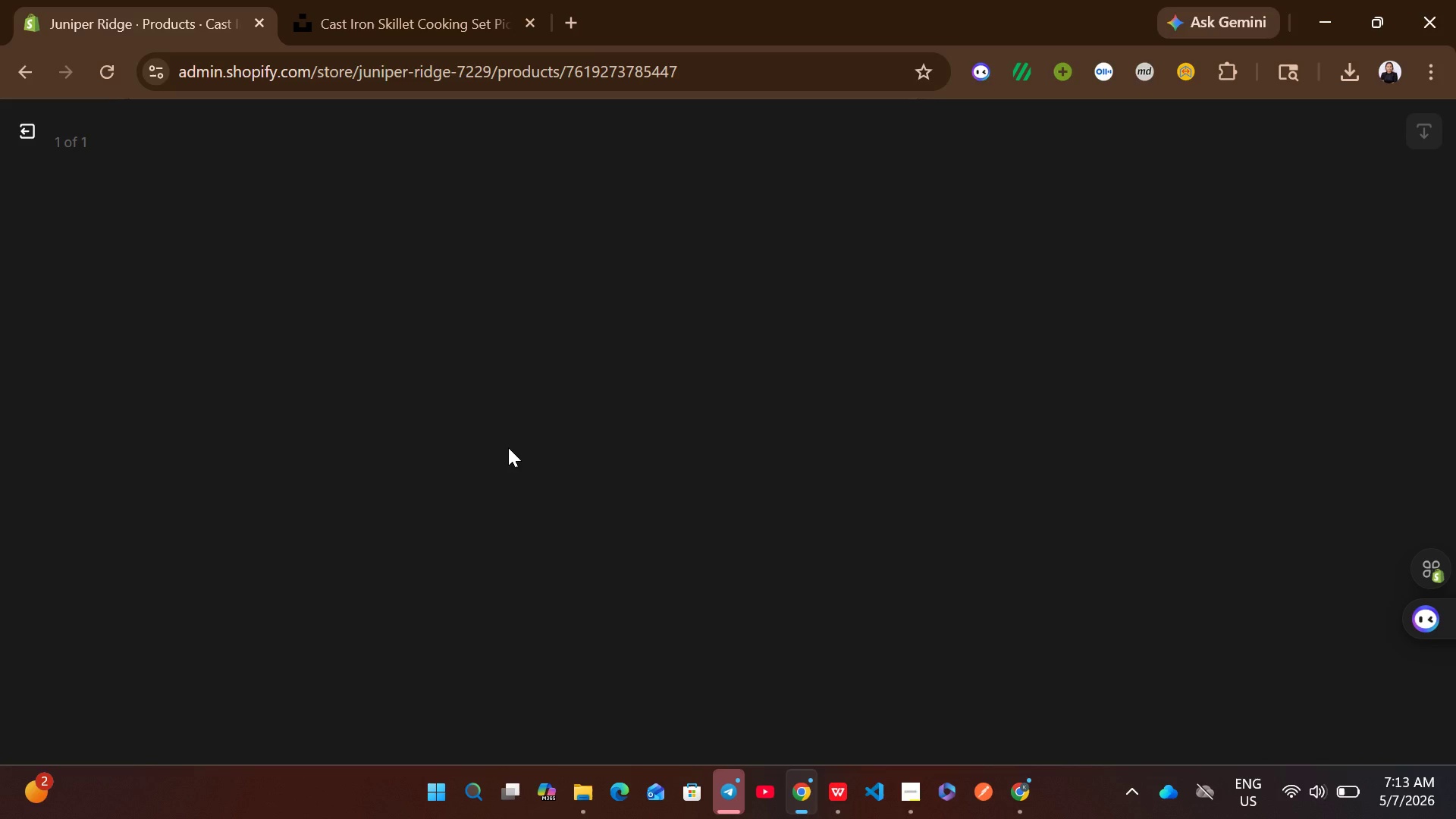 
left_click([1145, 409])
 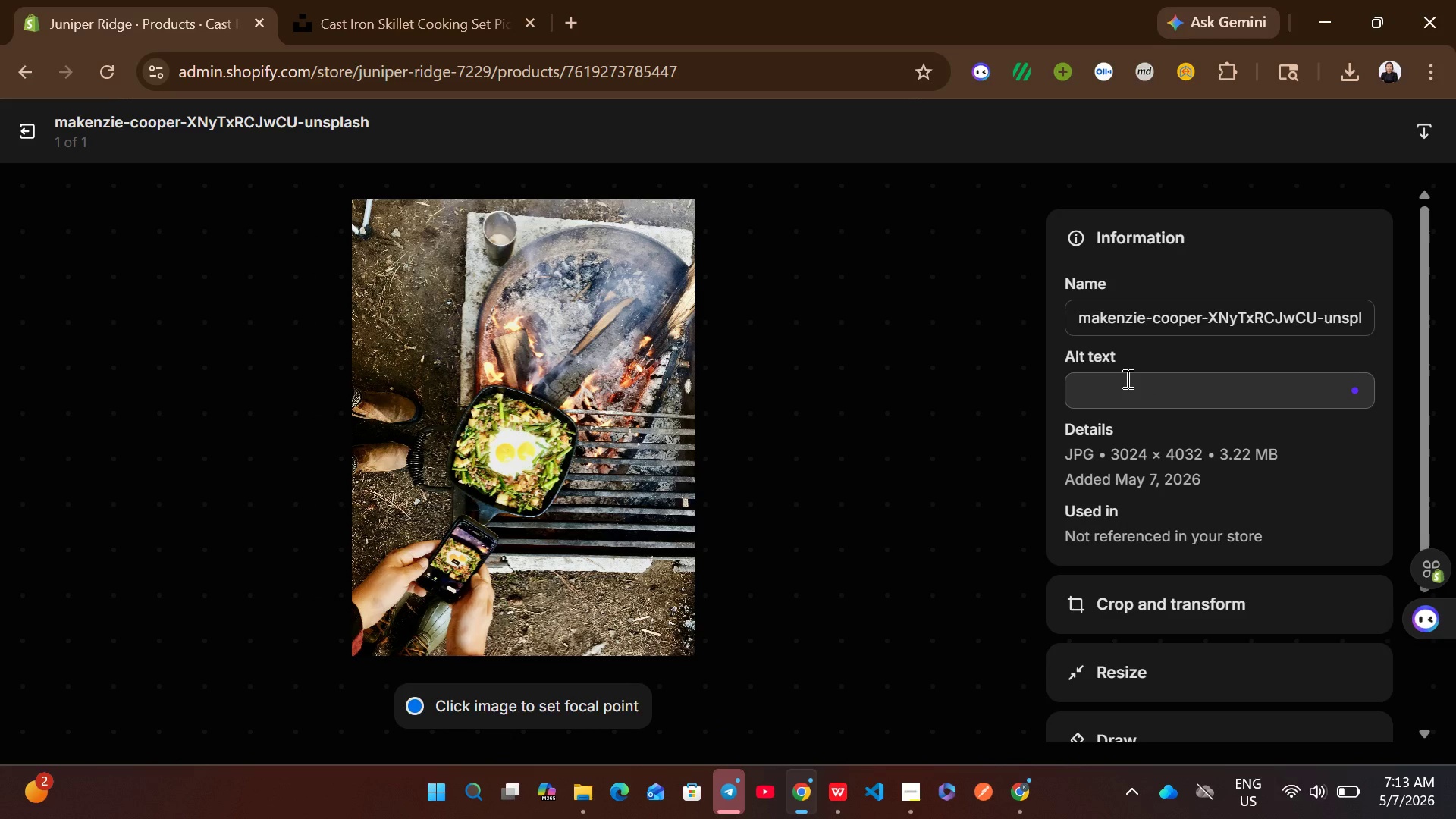 
left_click([1126, 378])
 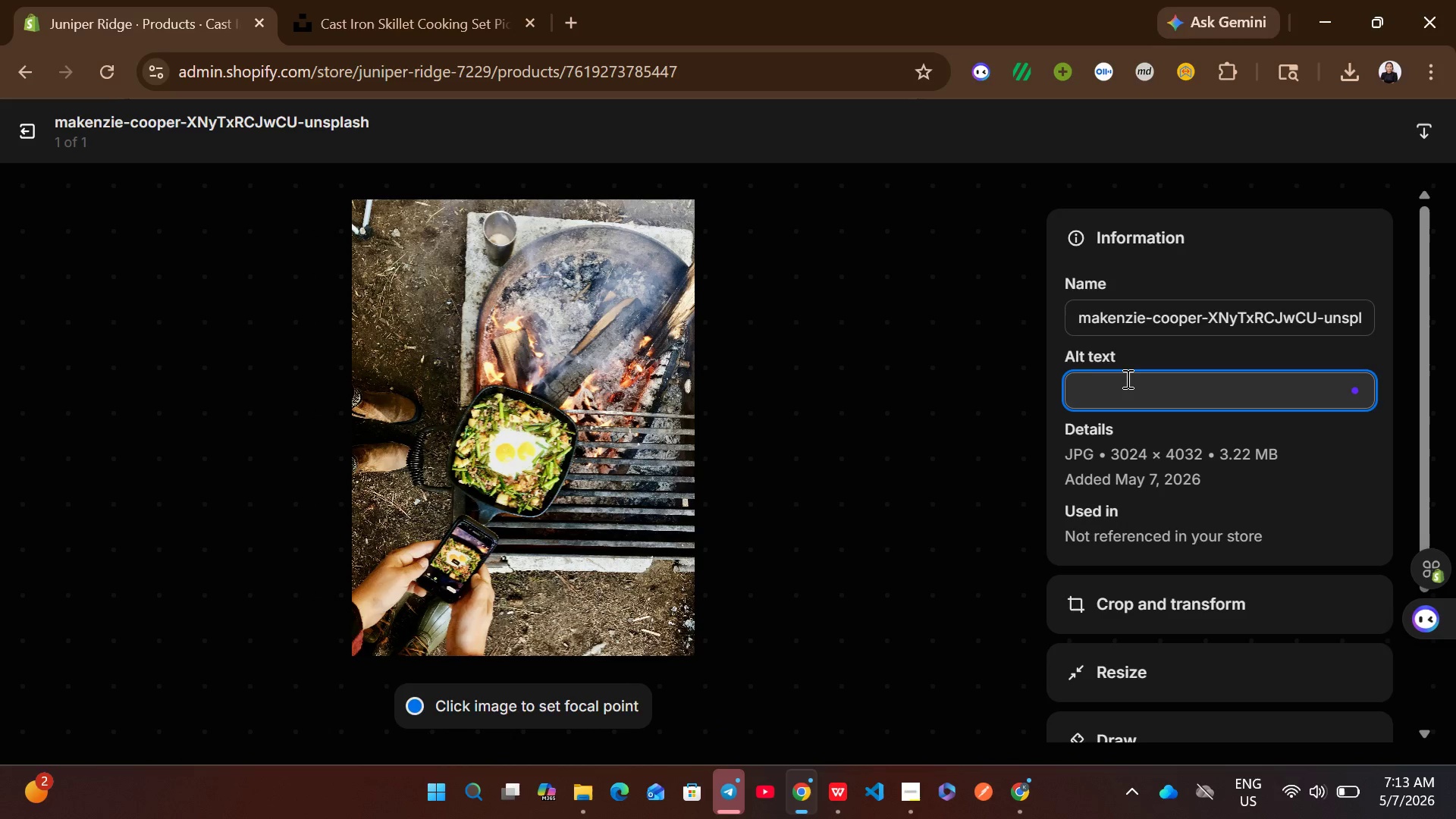 
key(Control+V)
 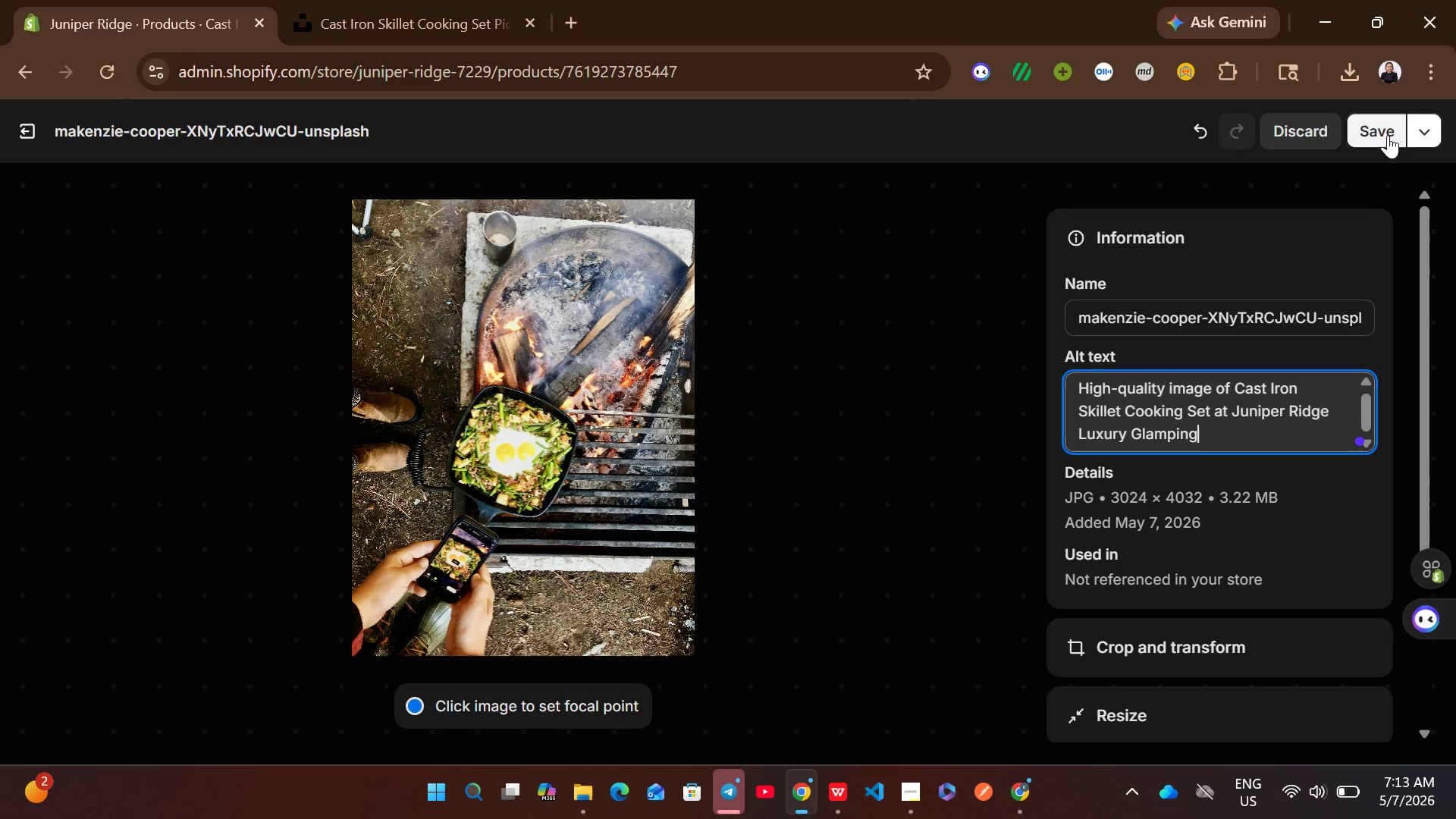 
left_click([1385, 132])
 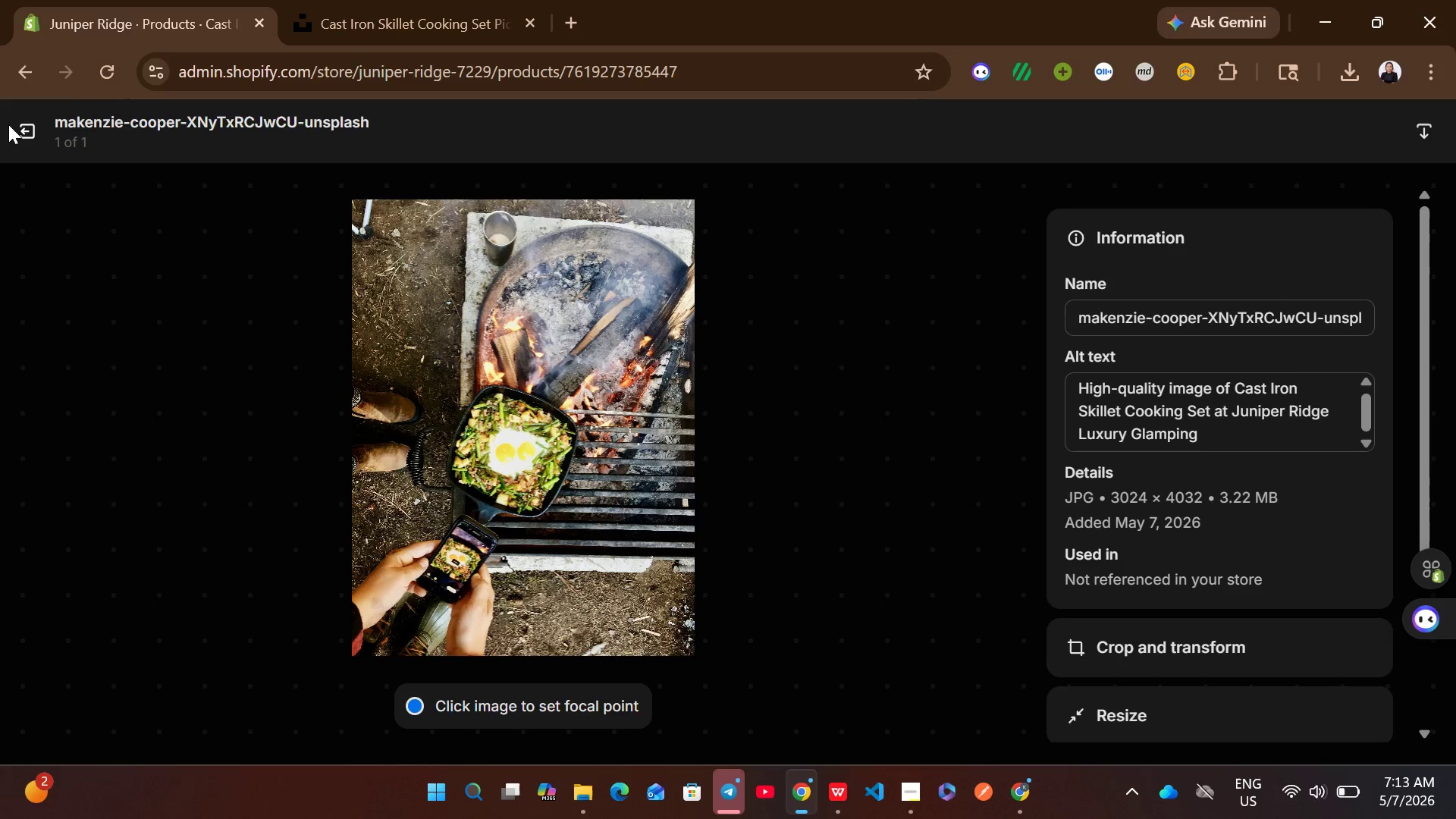 
left_click([29, 134])
 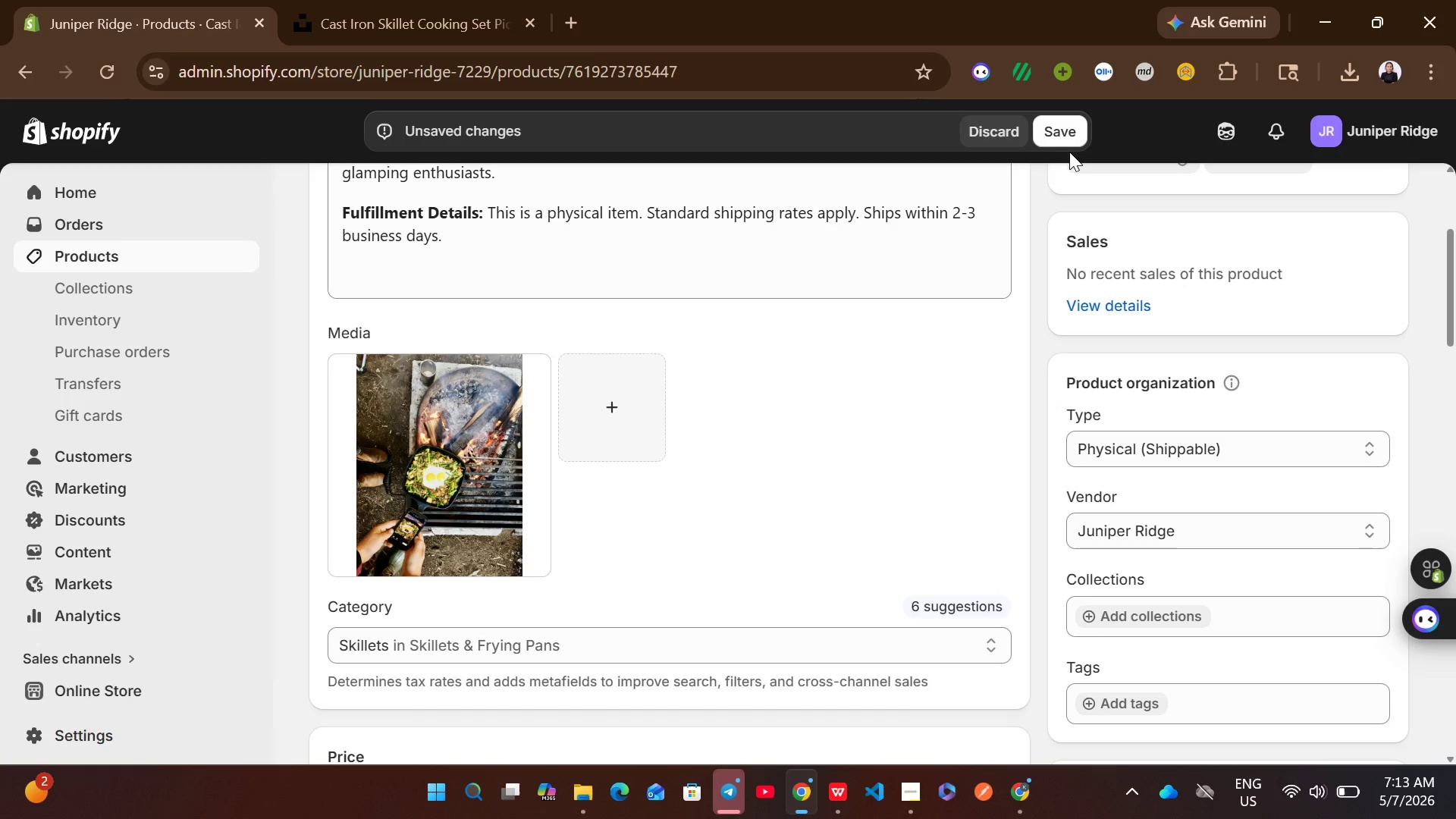 
left_click([1065, 135])
 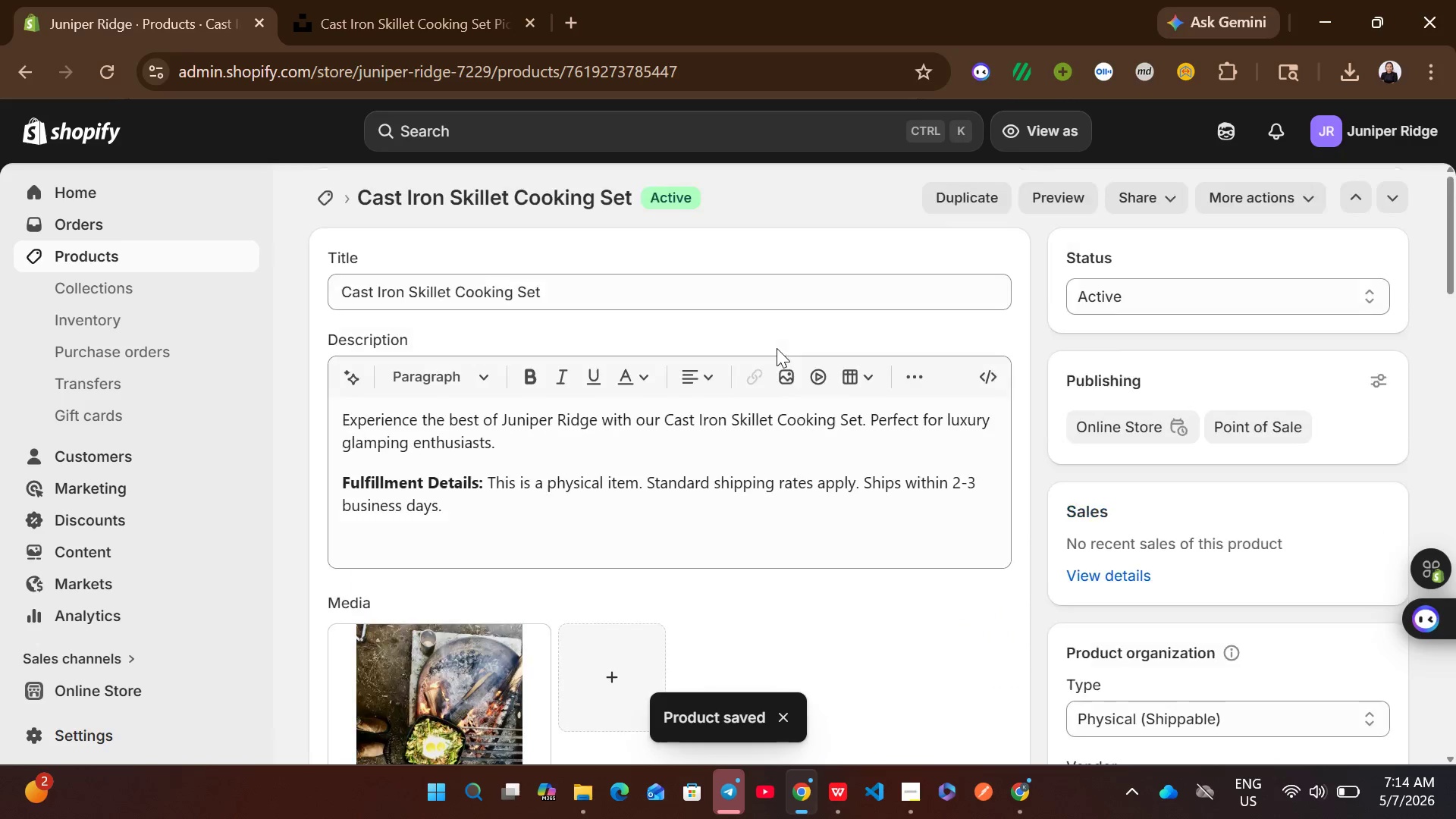 
wait(7.53)
 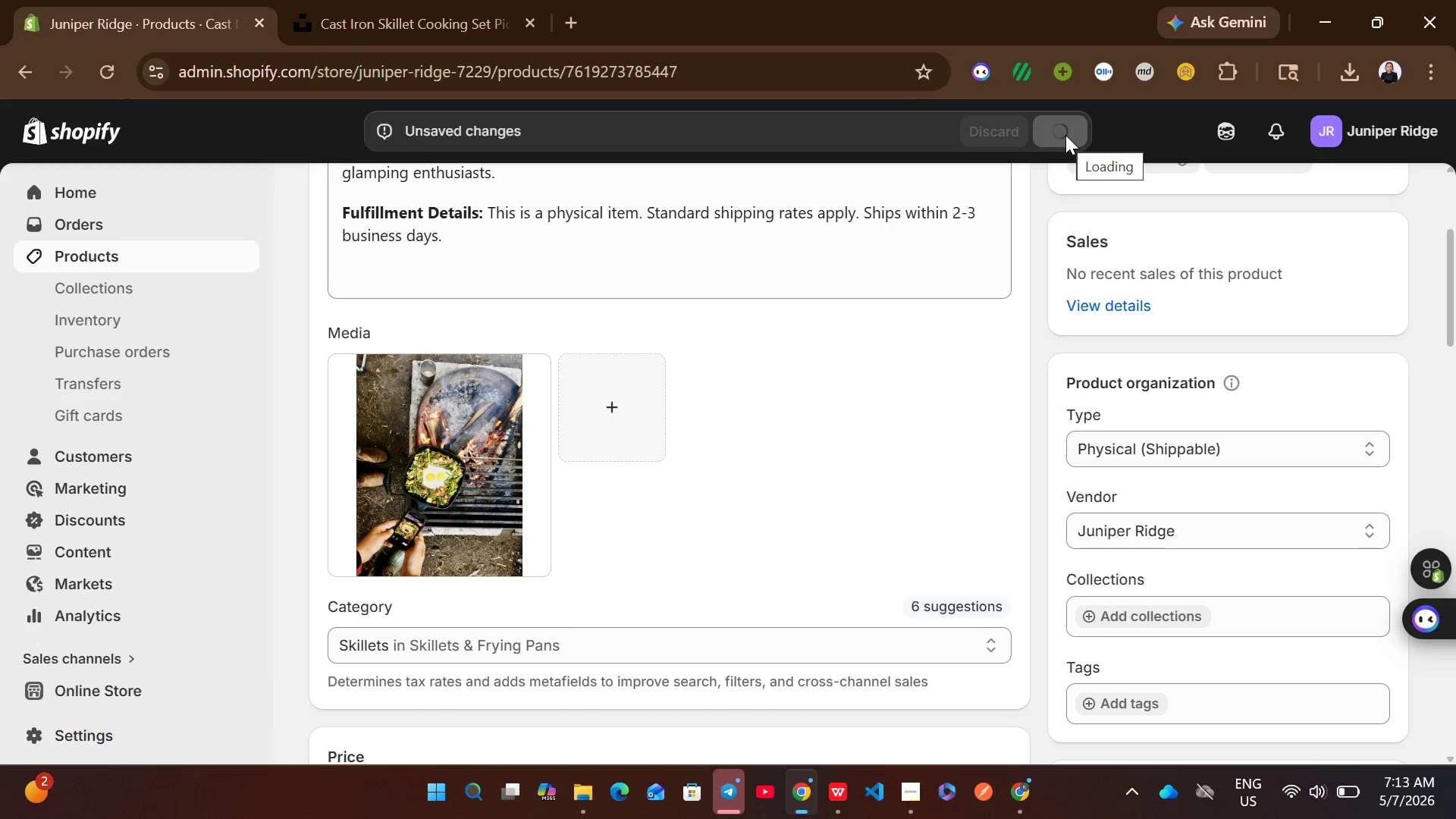 
left_click([327, 204])
 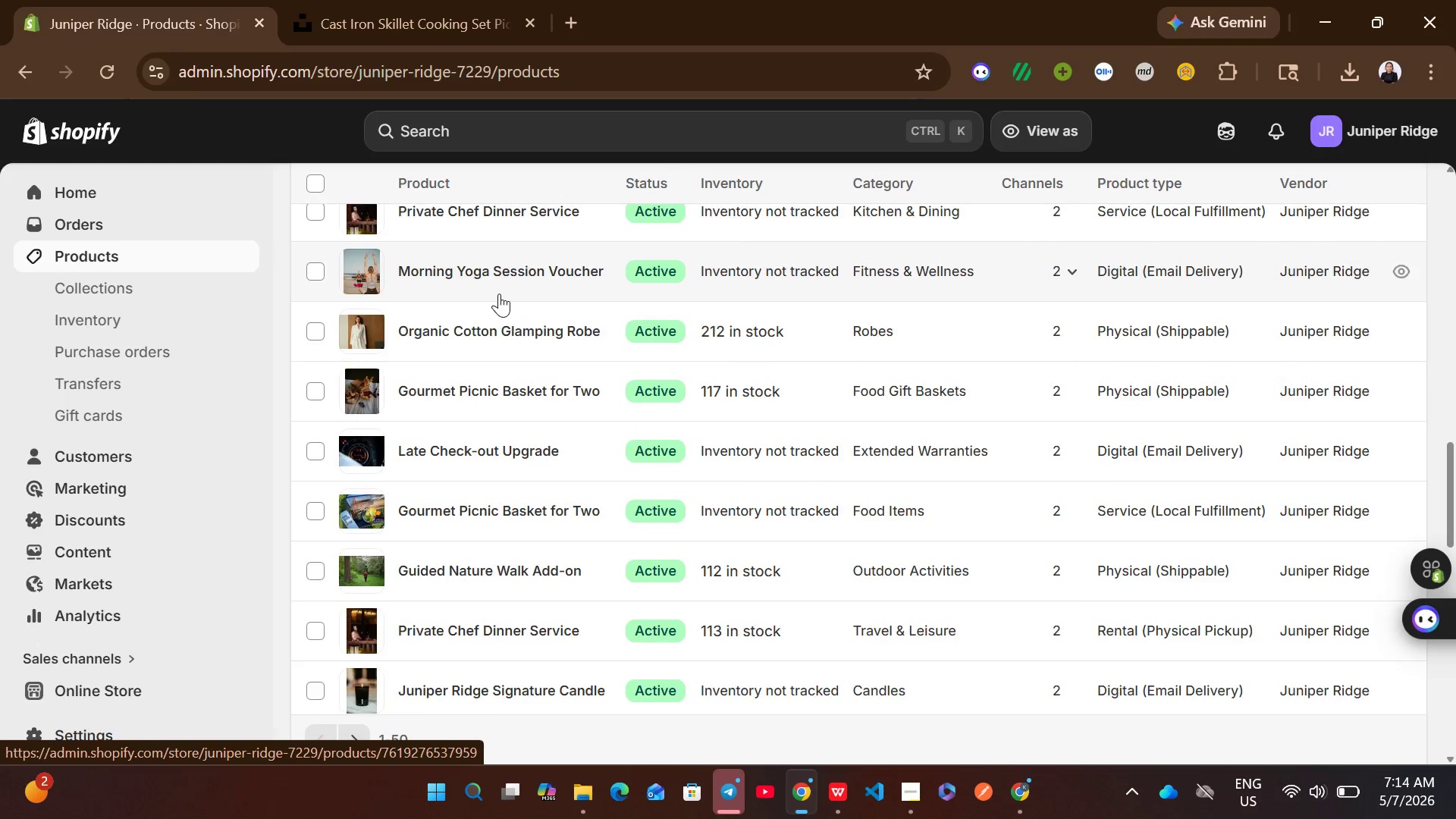 
wait(14.53)
 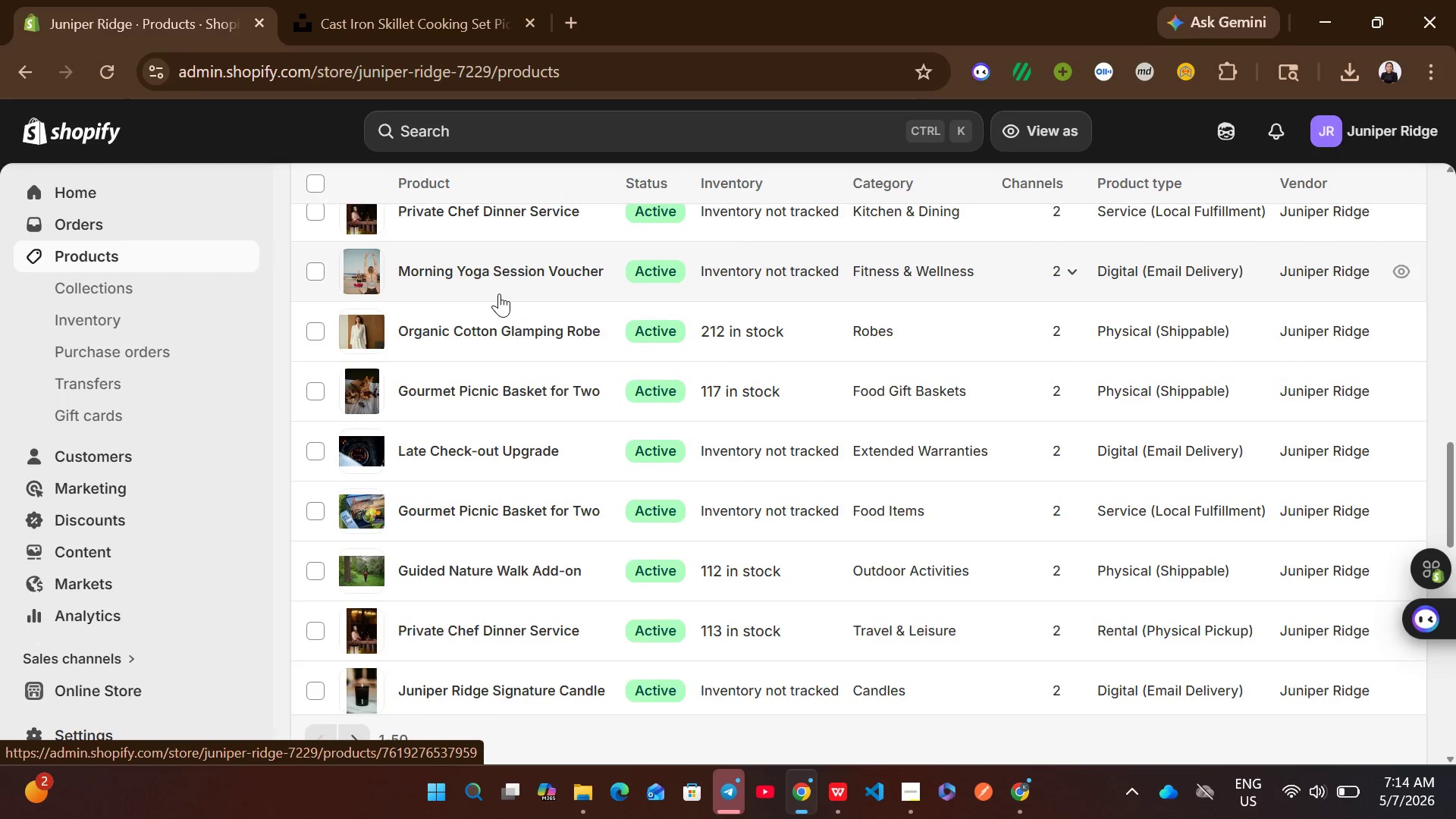 
left_click([347, 664])
 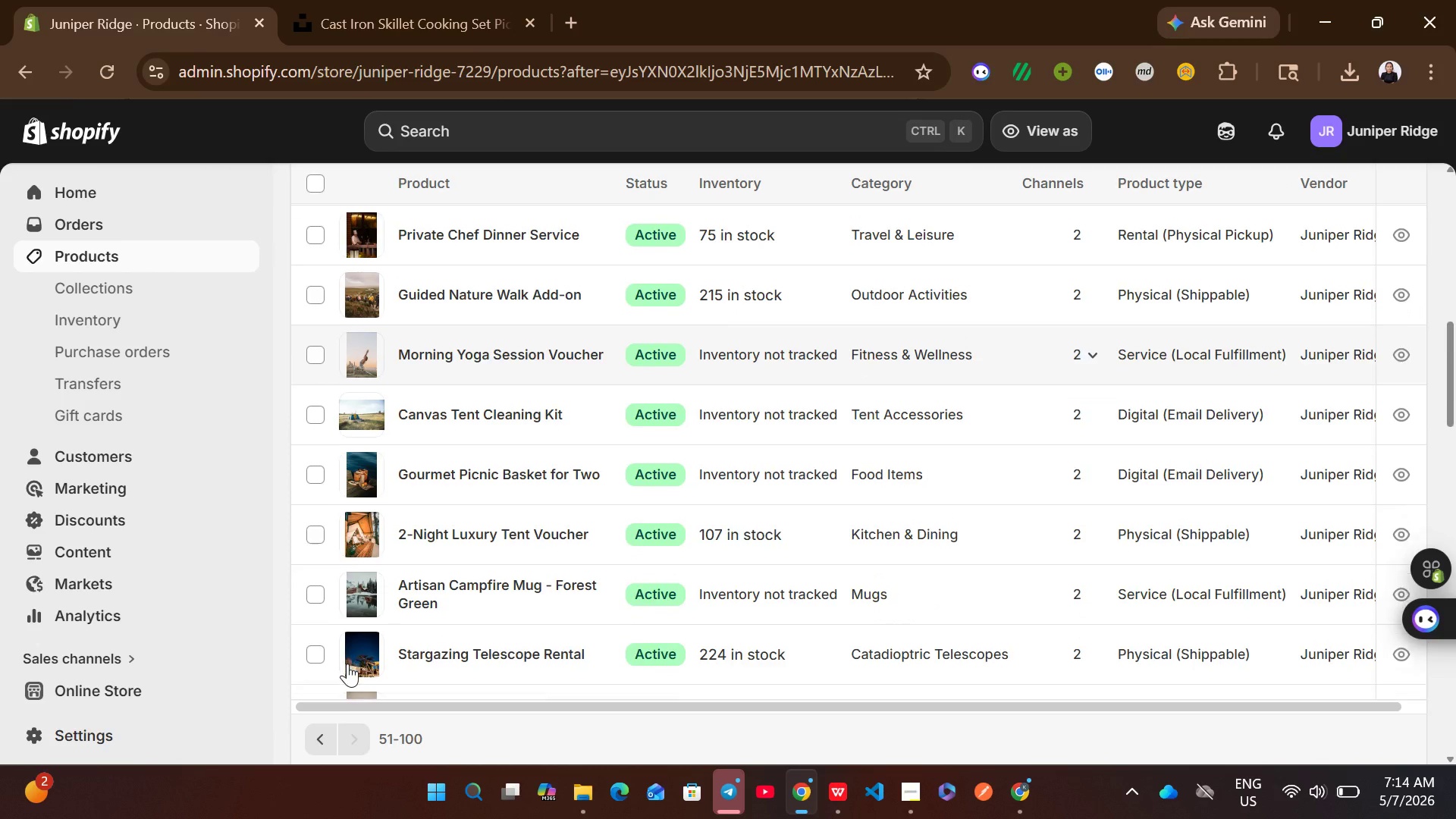 
wait(11.16)
 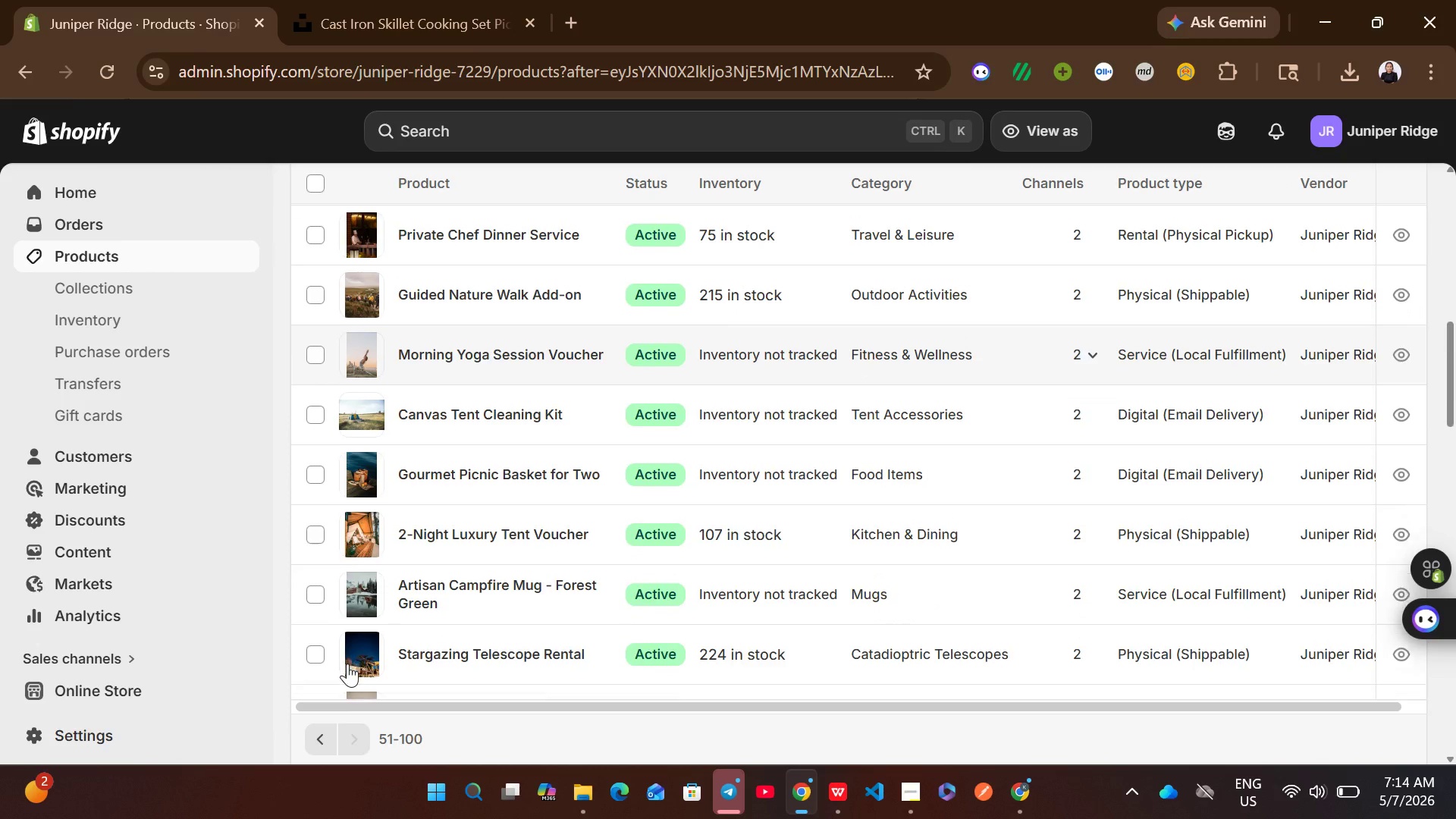 
left_click([607, 361])
 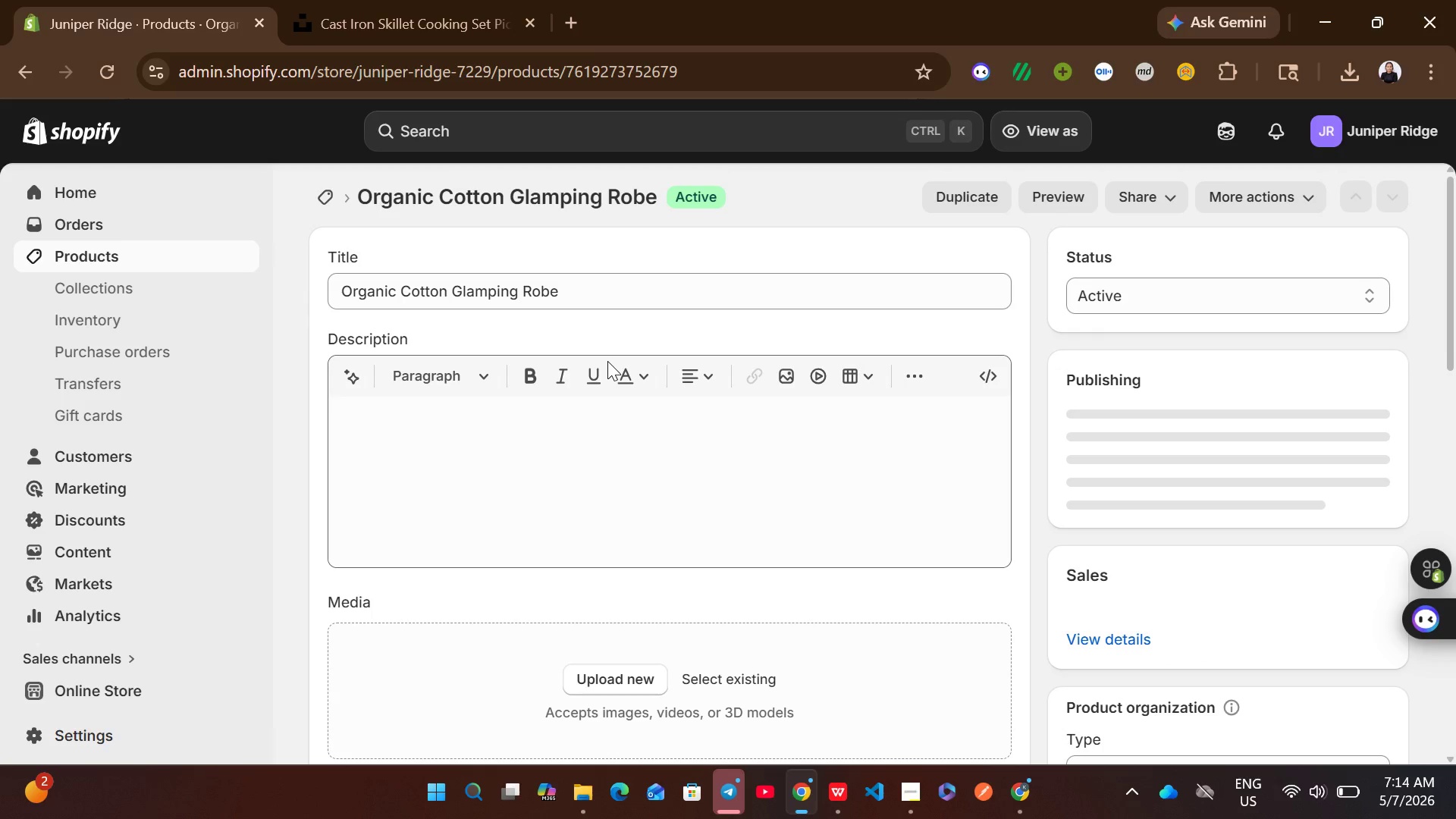 
left_click([720, 447])
 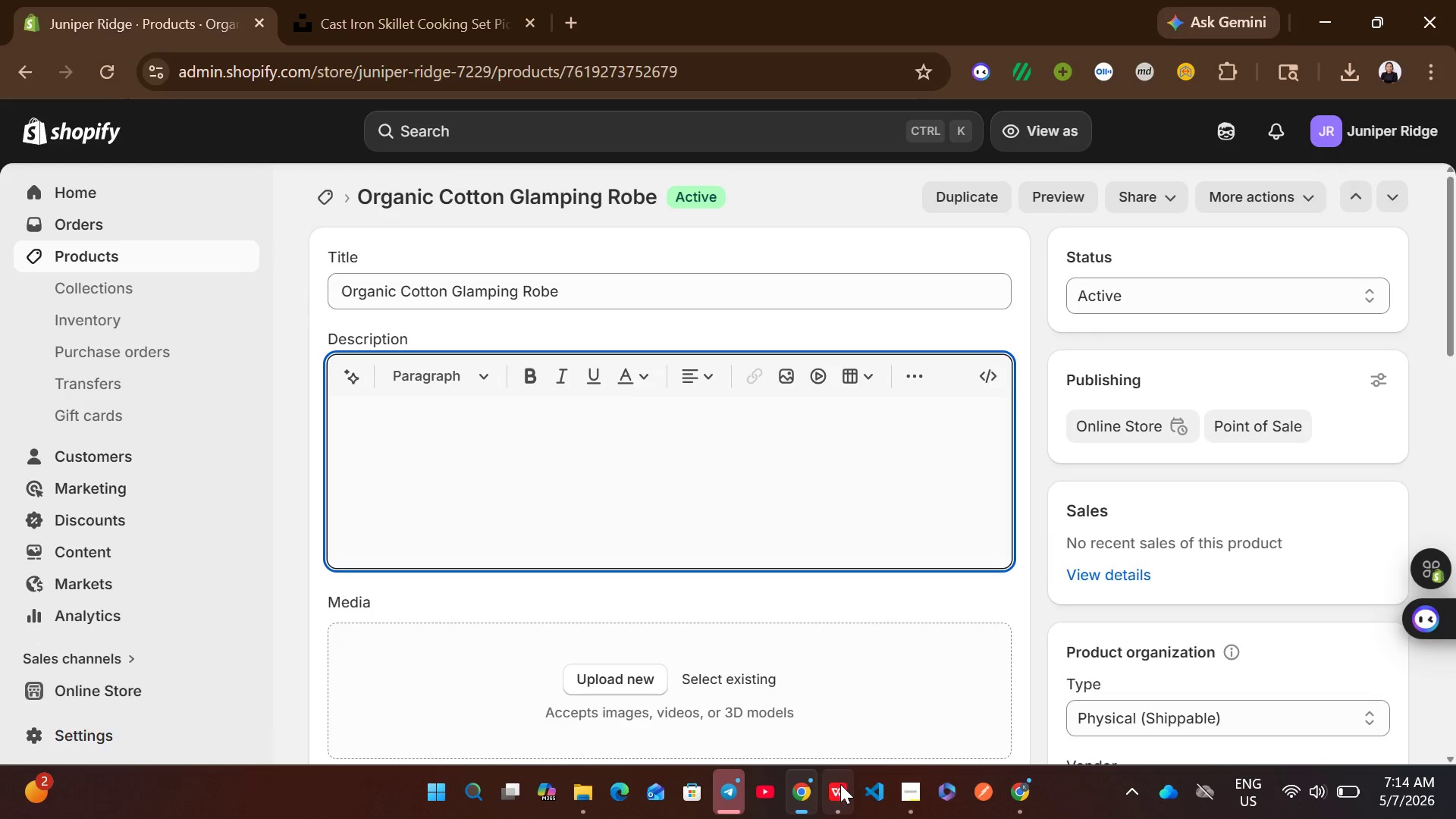 
left_click([840, 788])
 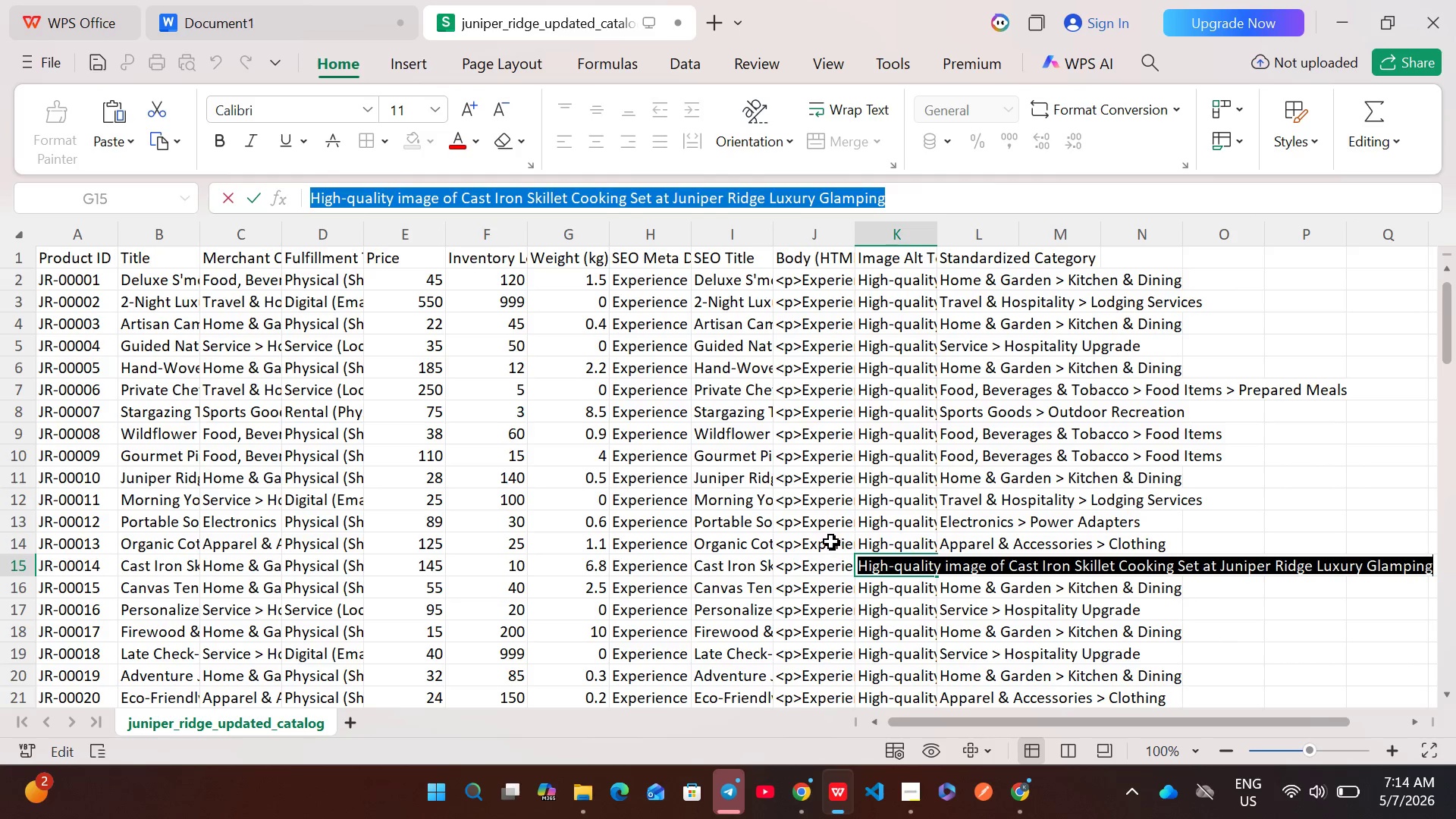 
double_click([831, 541])
 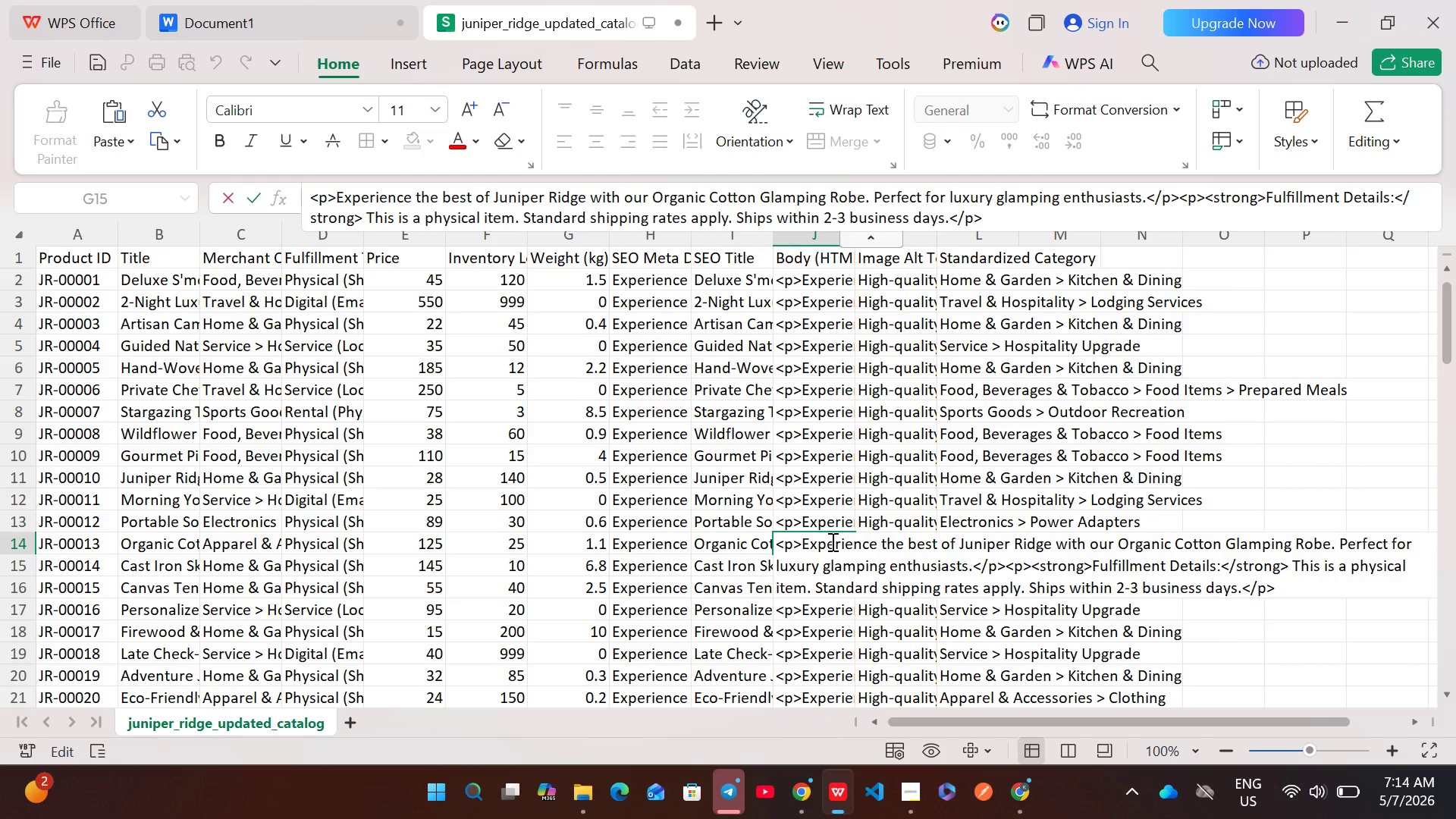 
key(Control+A)
 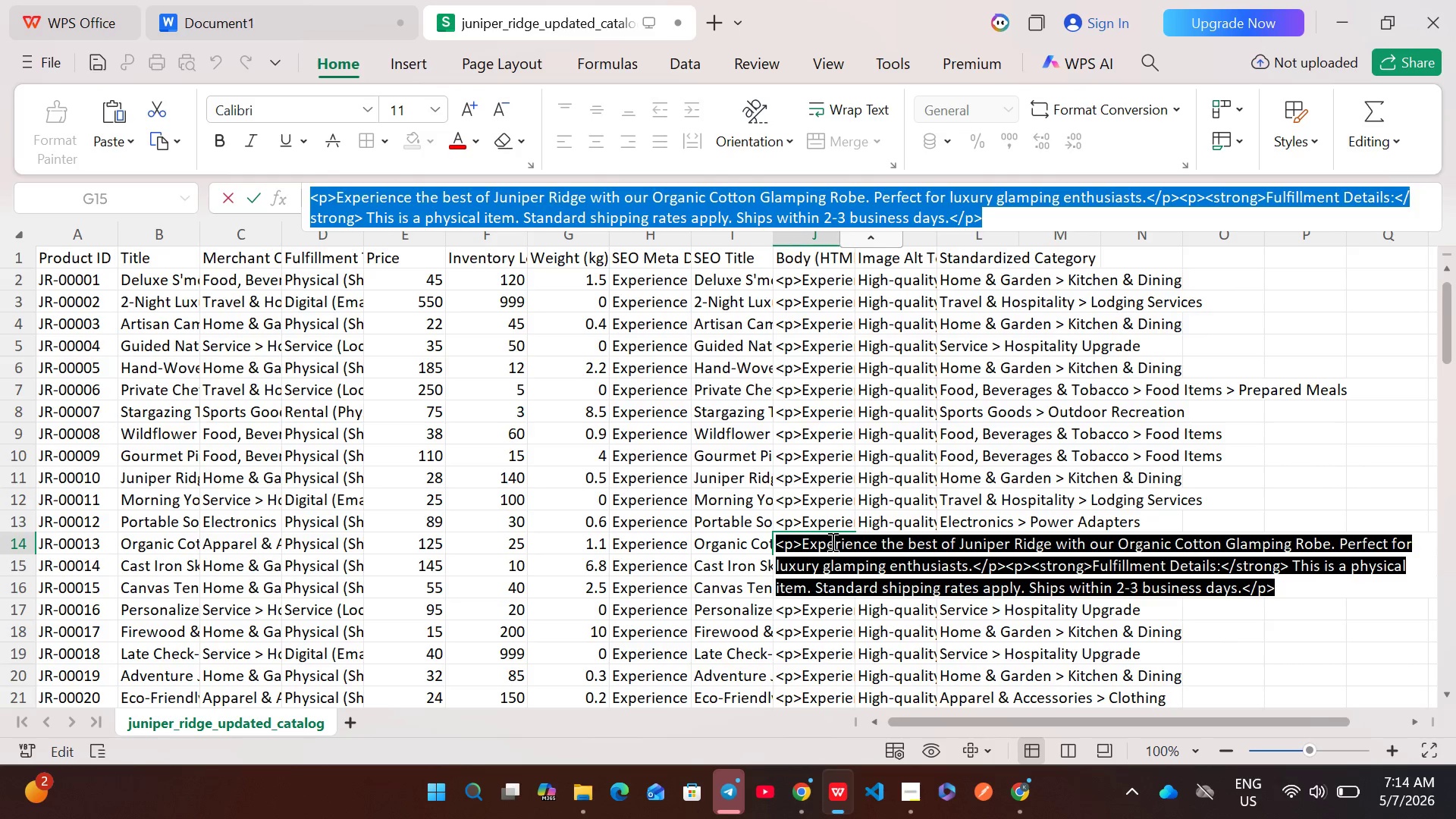 
key(Control+C)
 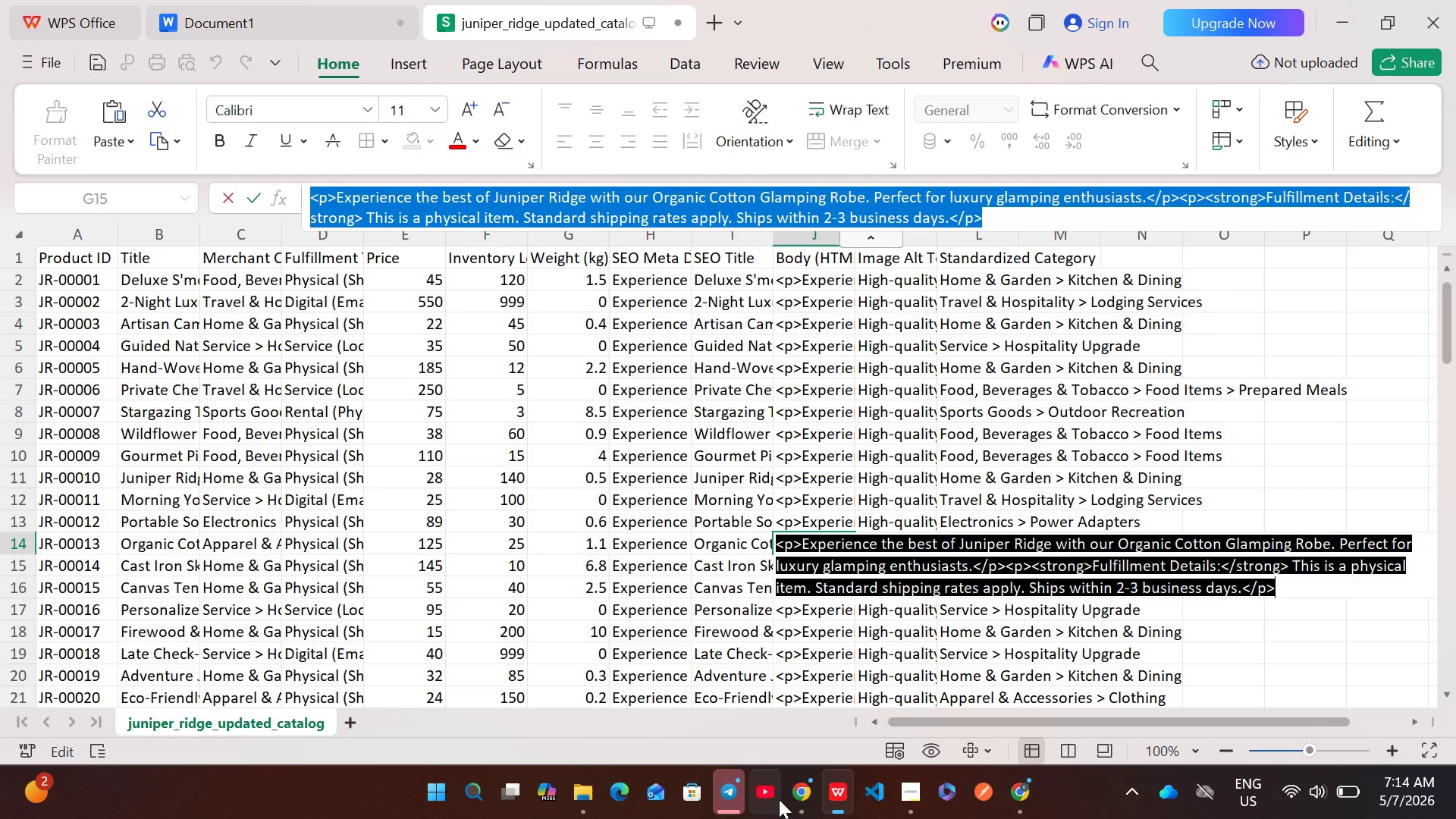 
left_click([790, 791])
 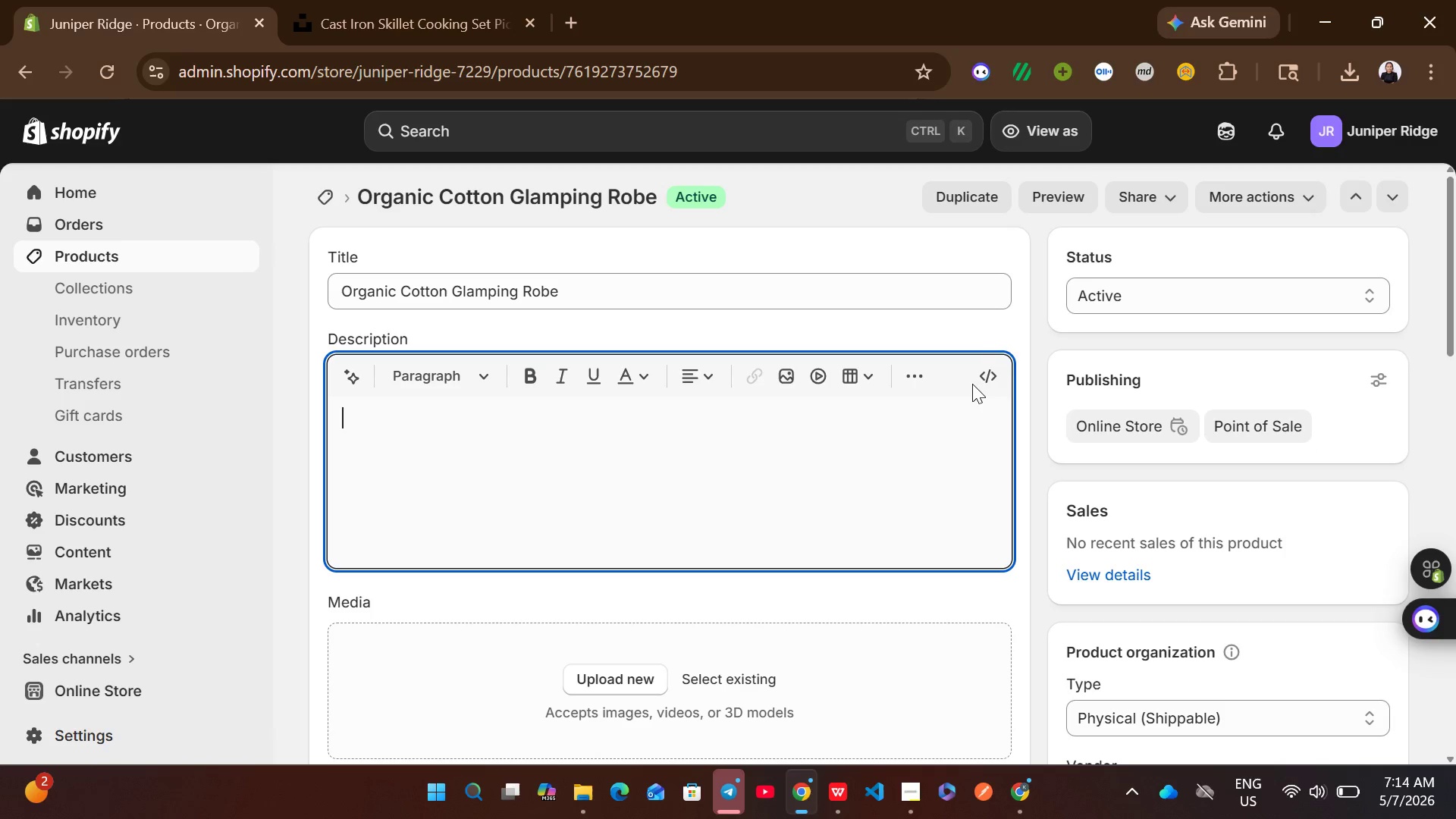 
left_click([984, 381])
 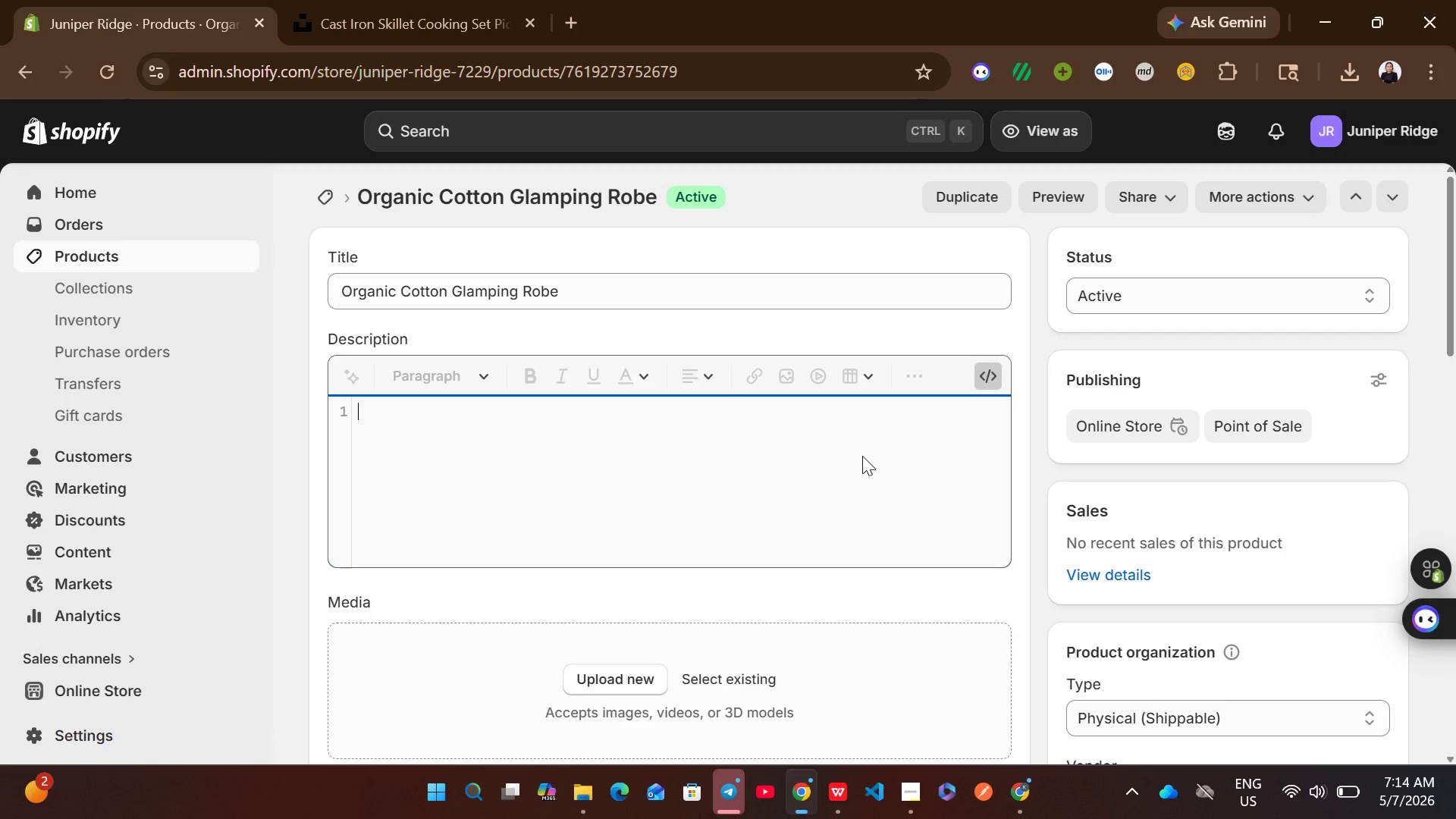 
left_click([862, 456])
 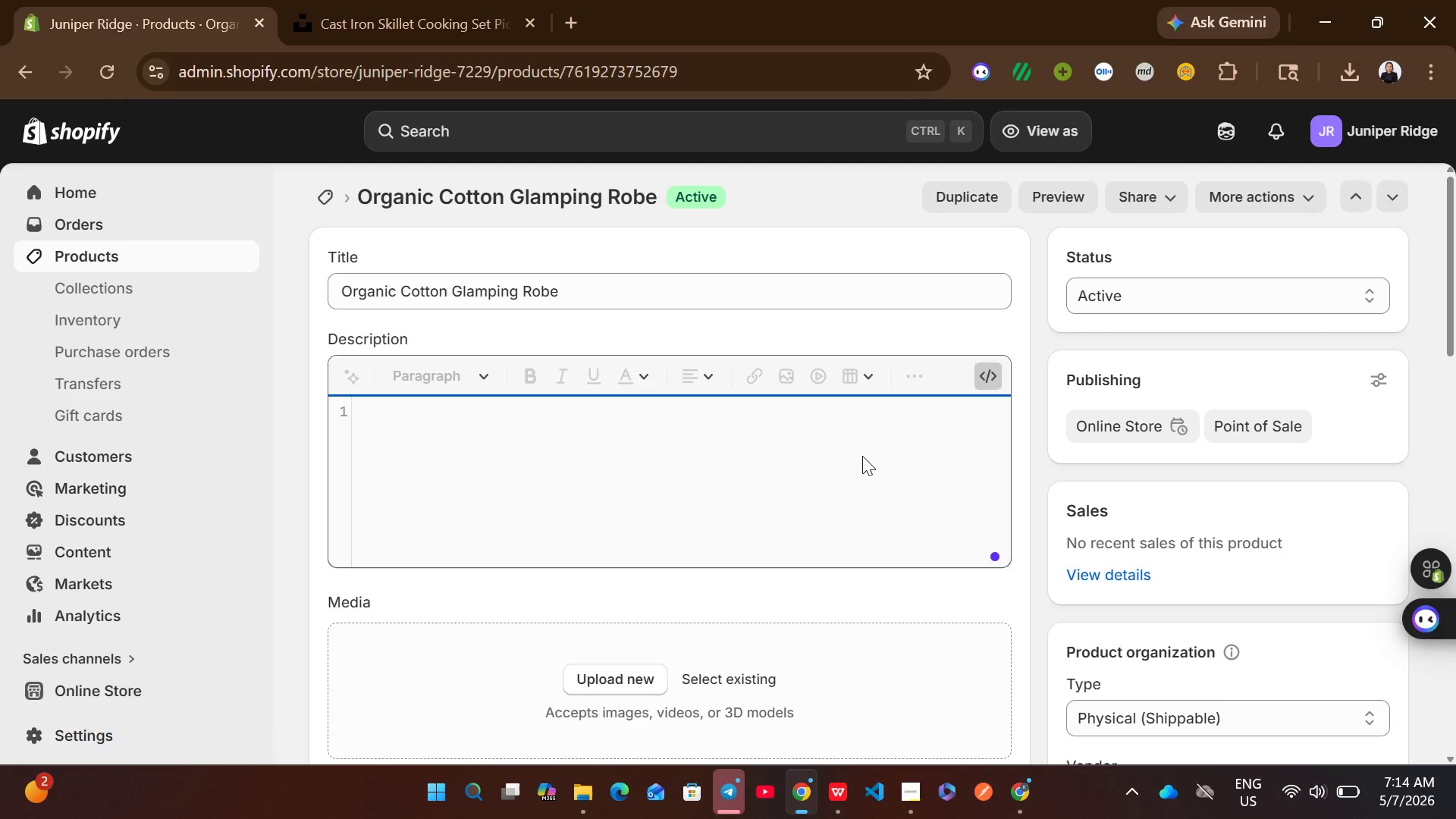 
key(Control+V)
 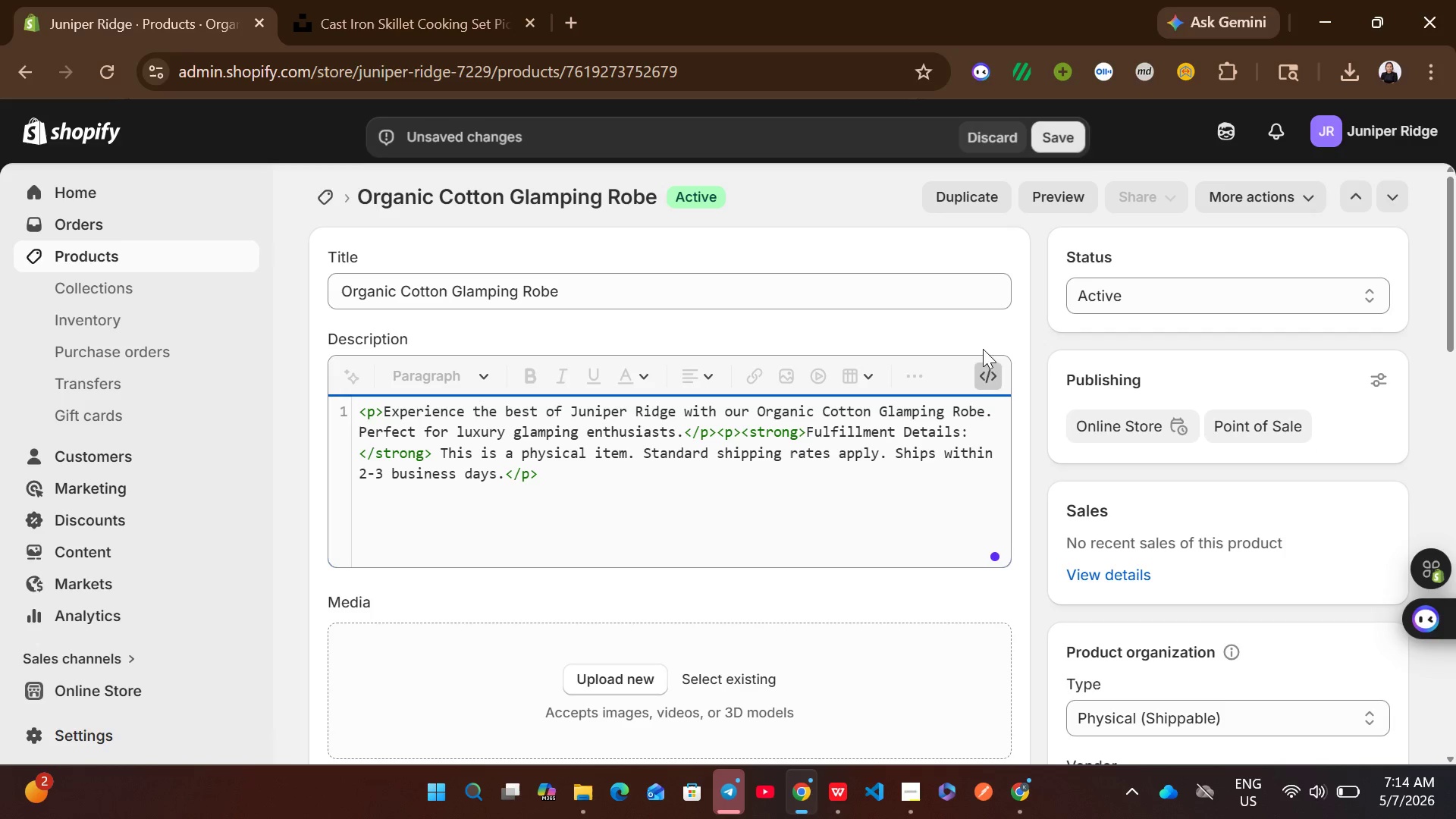 
left_click([983, 373])
 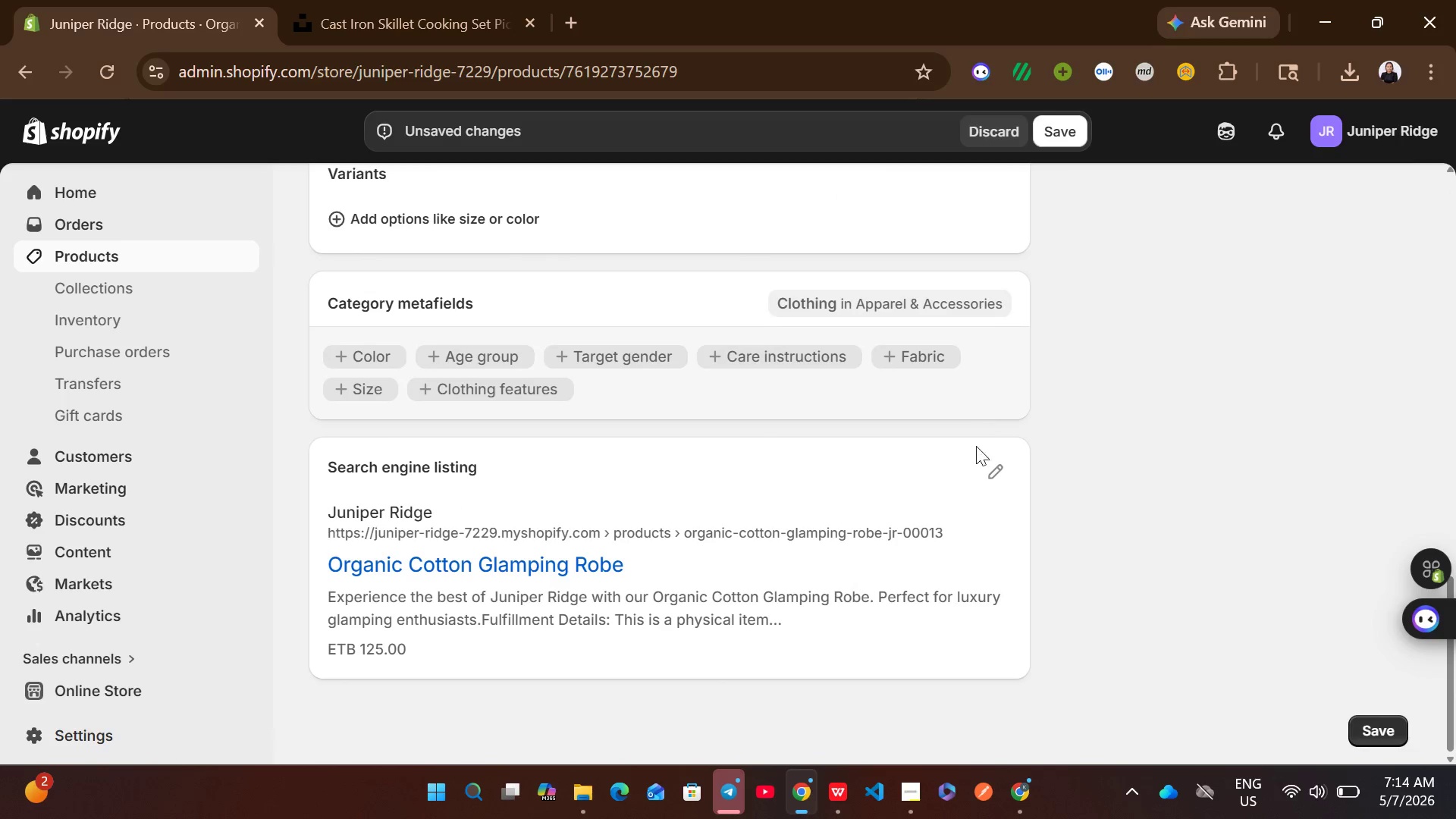 
left_click([993, 475])
 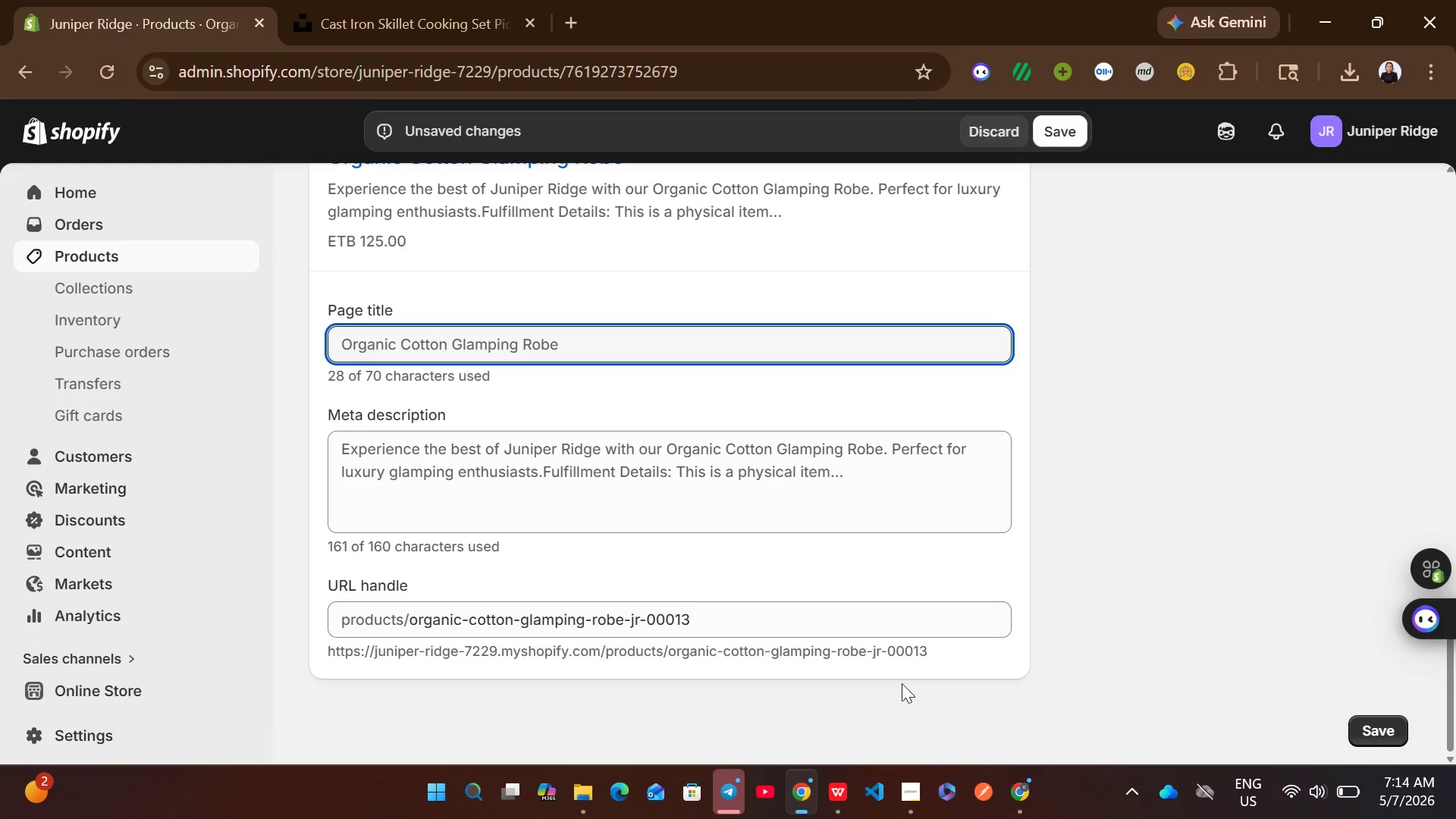 
left_click([827, 792])
 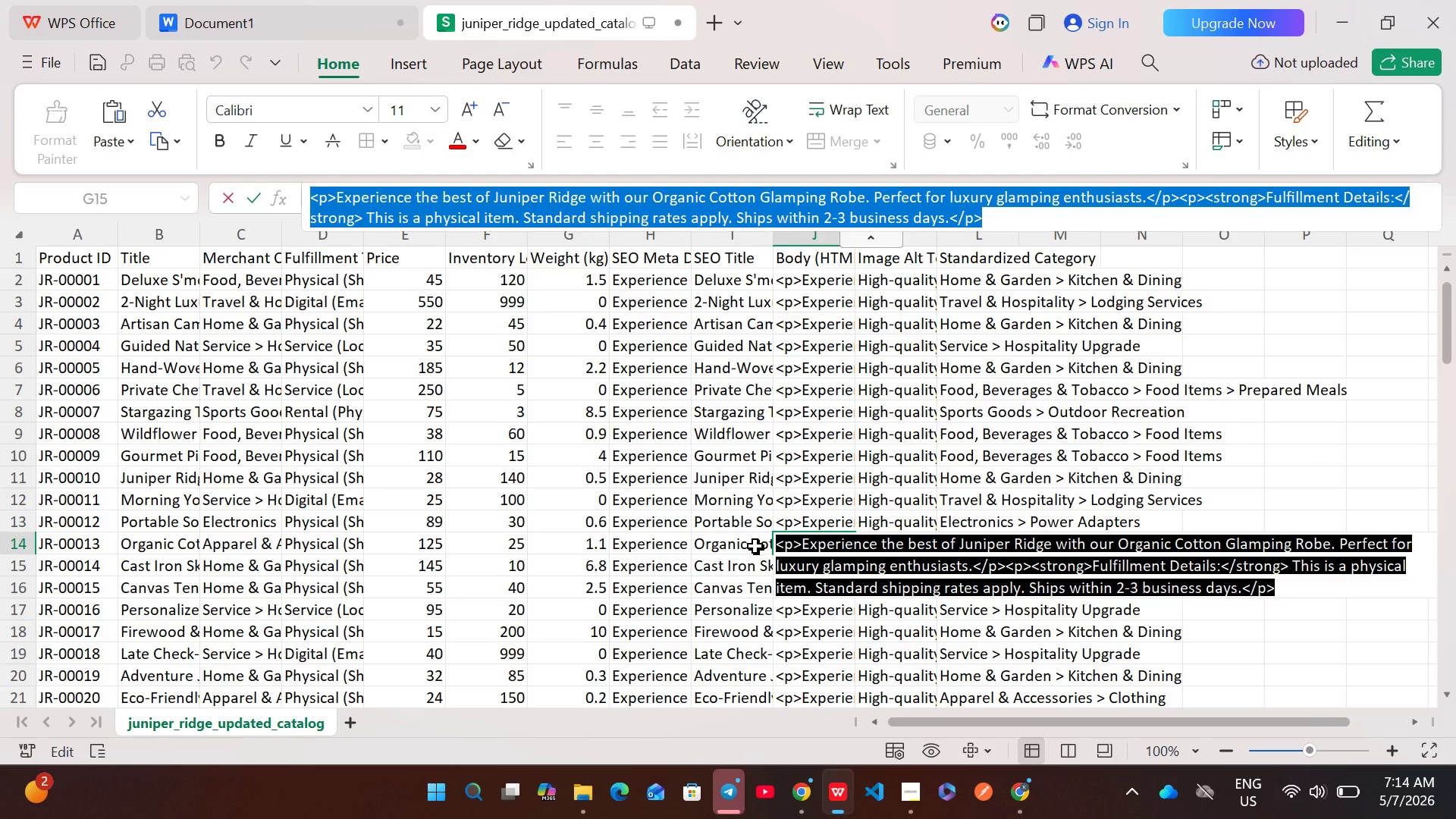 
double_click([755, 546])
 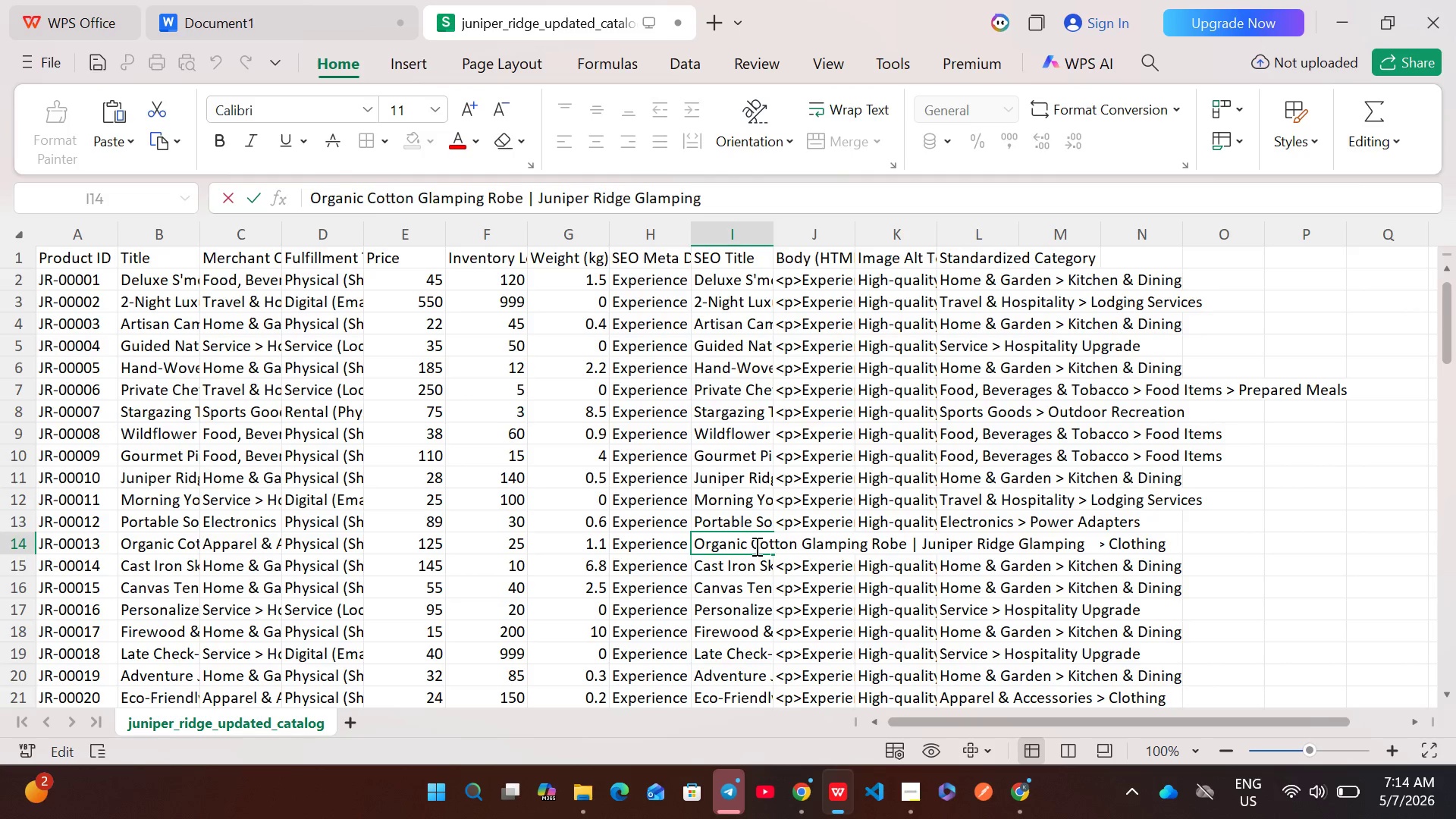 
key(Control+A)
 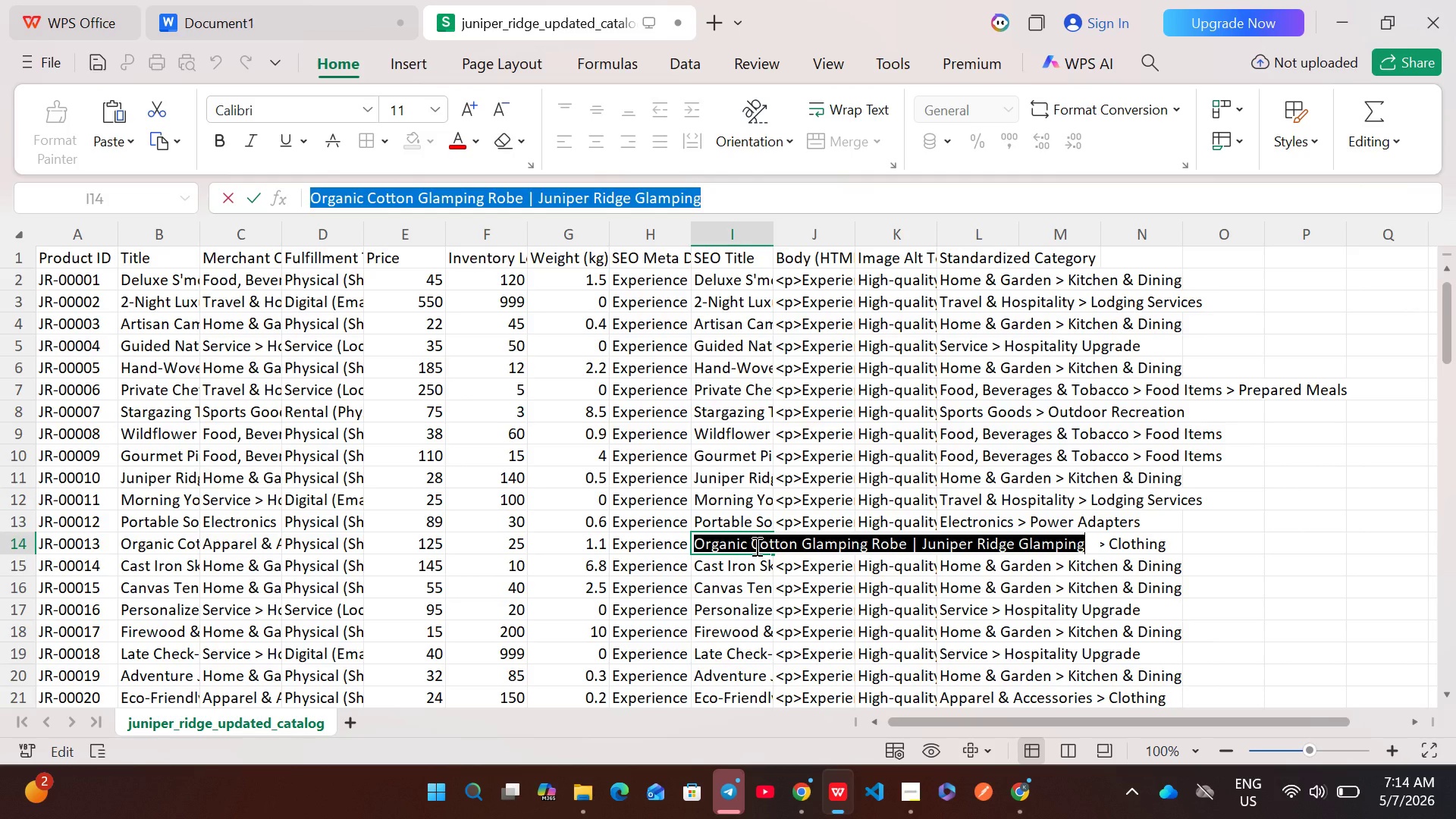 
key(Control+C)
 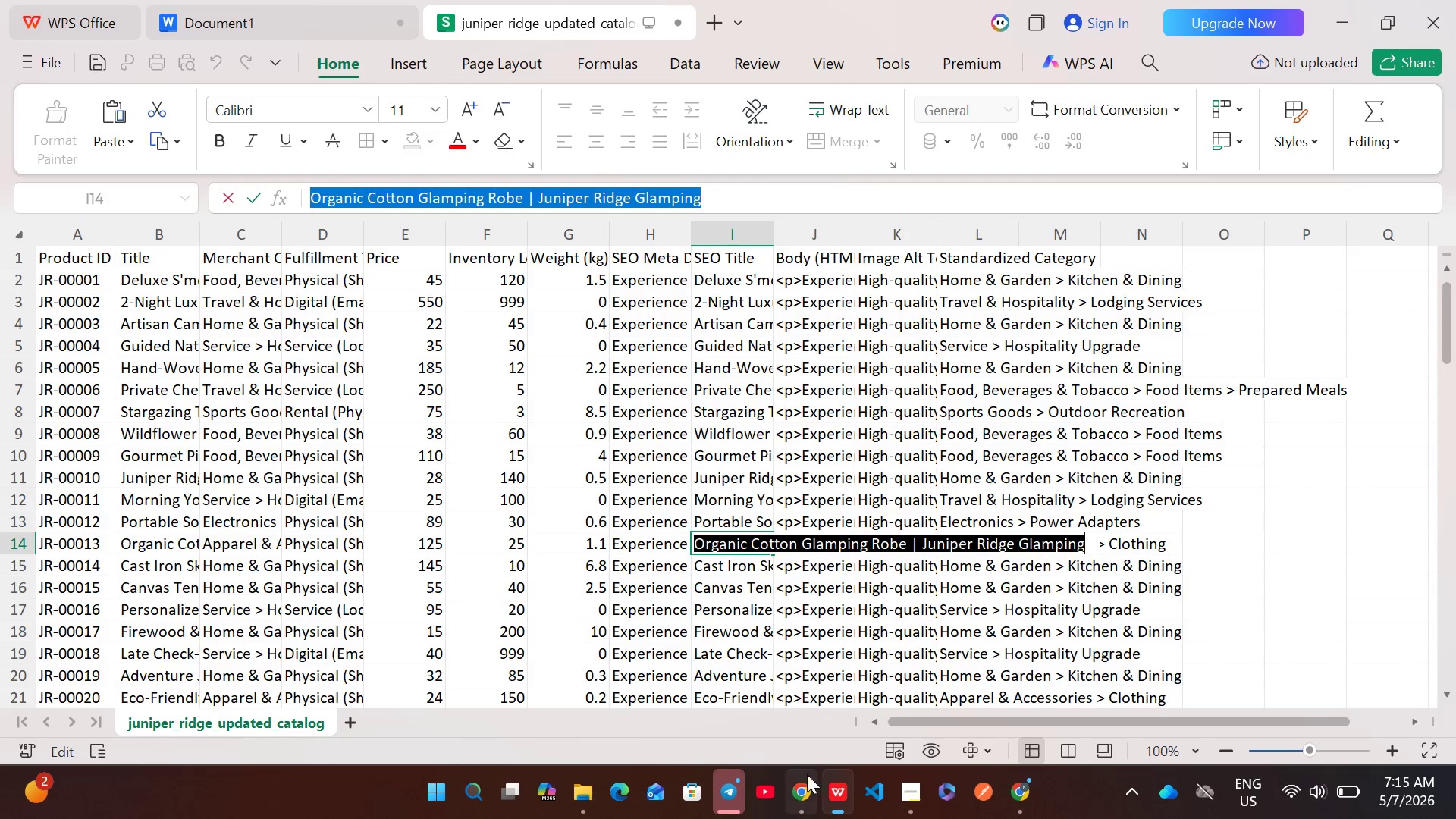 
left_click([802, 783])
 